 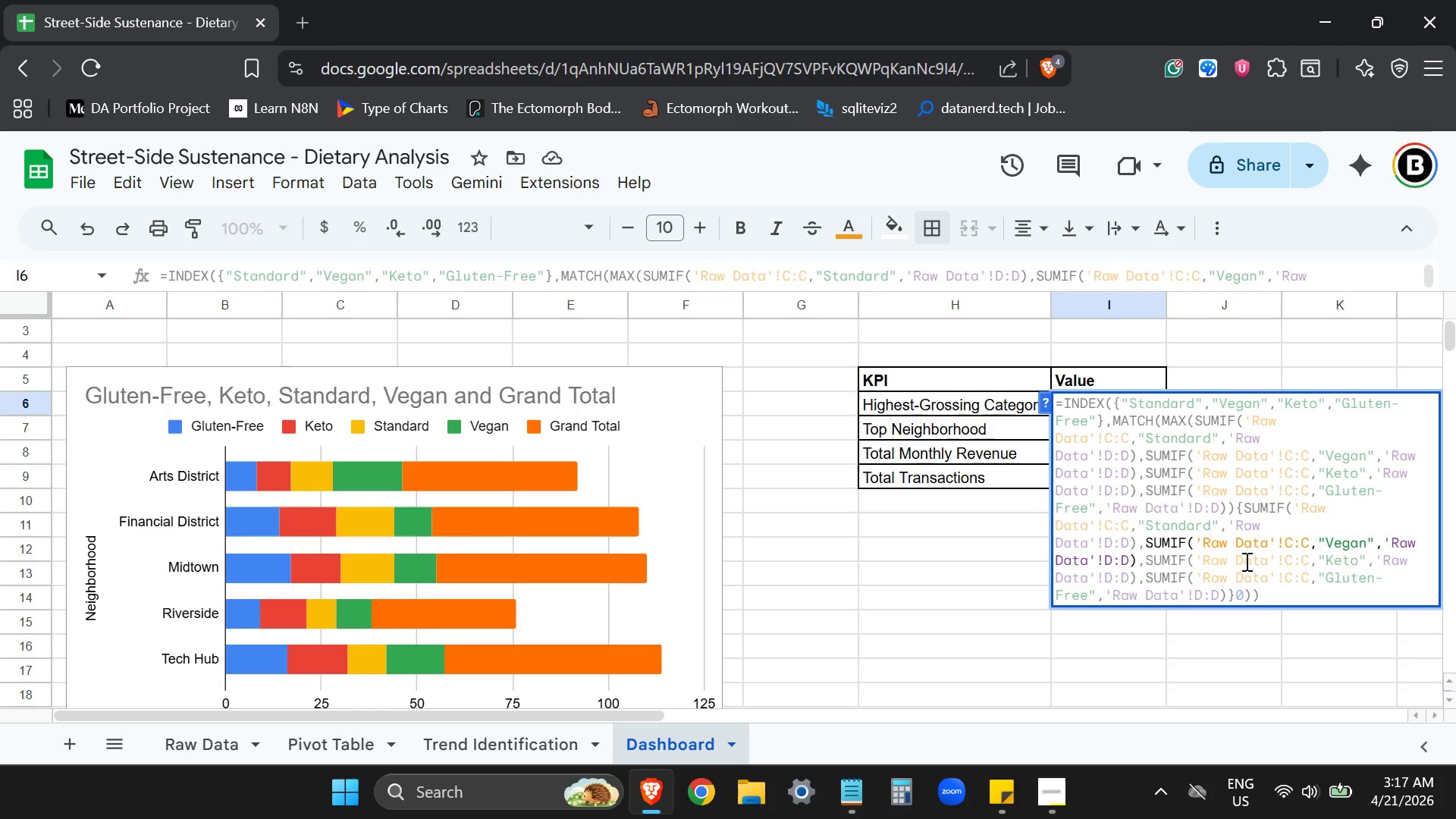 
left_click([1192, 505])
 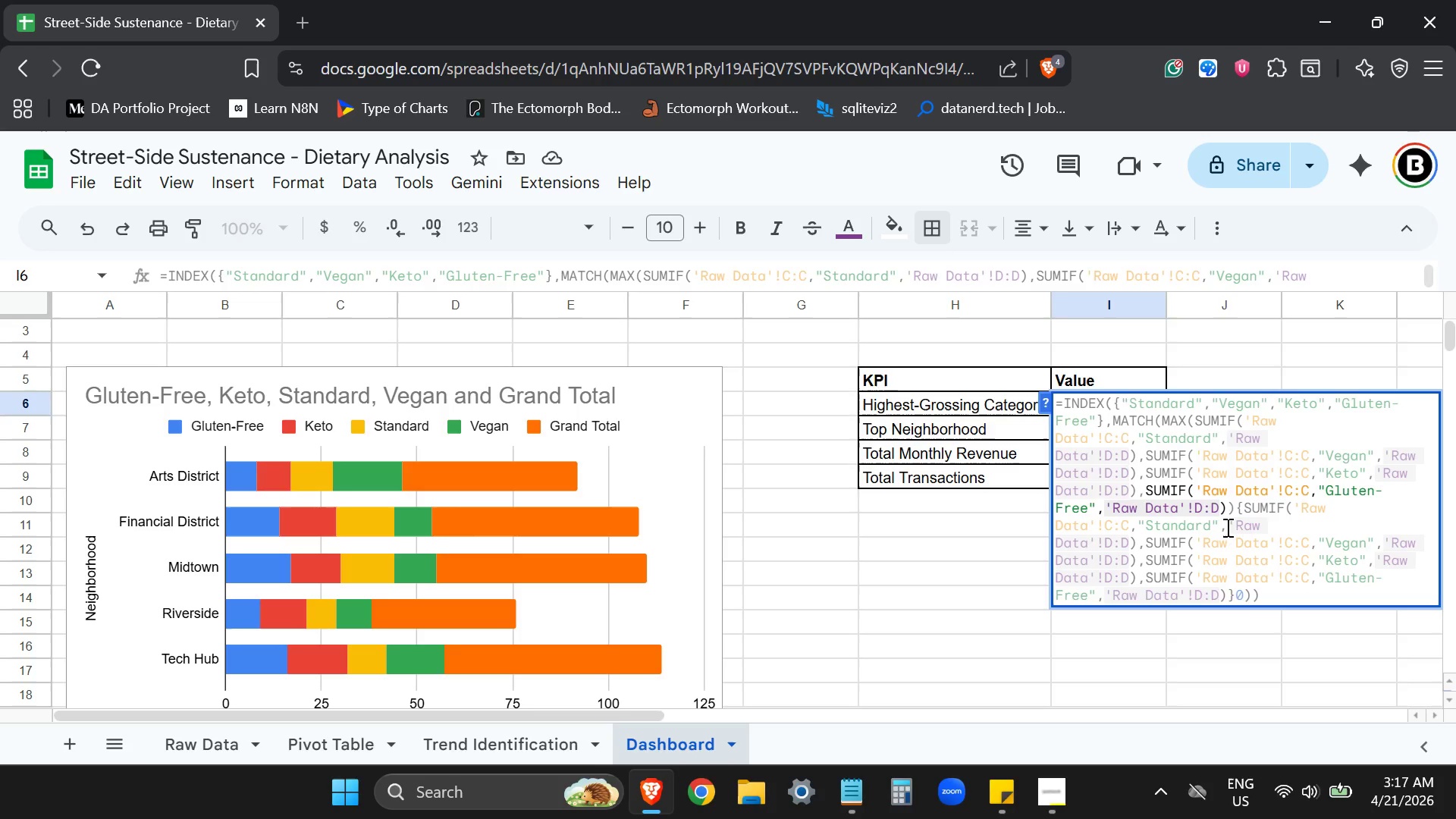 
left_click([1226, 527])
 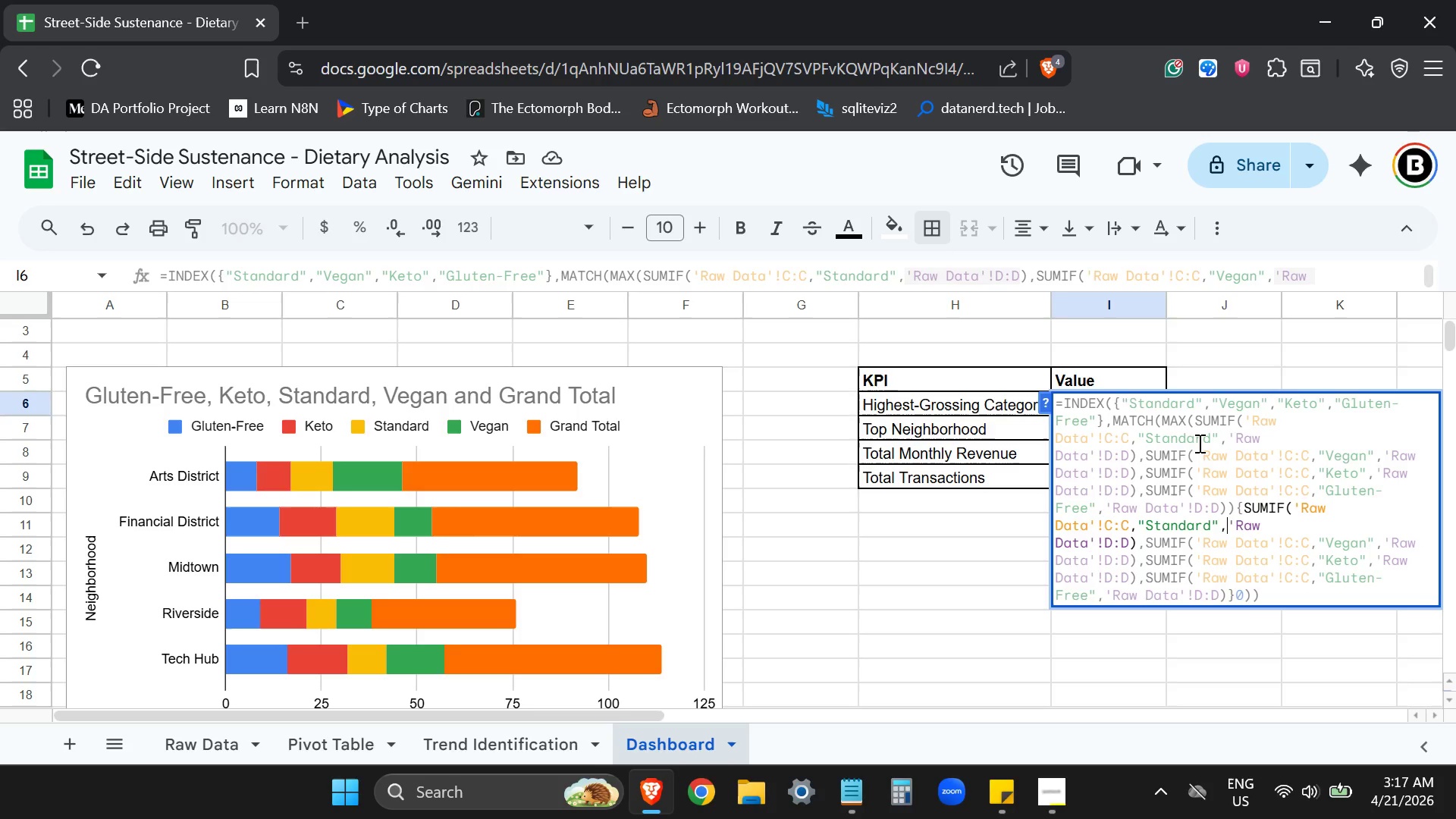 
left_click([1198, 443])
 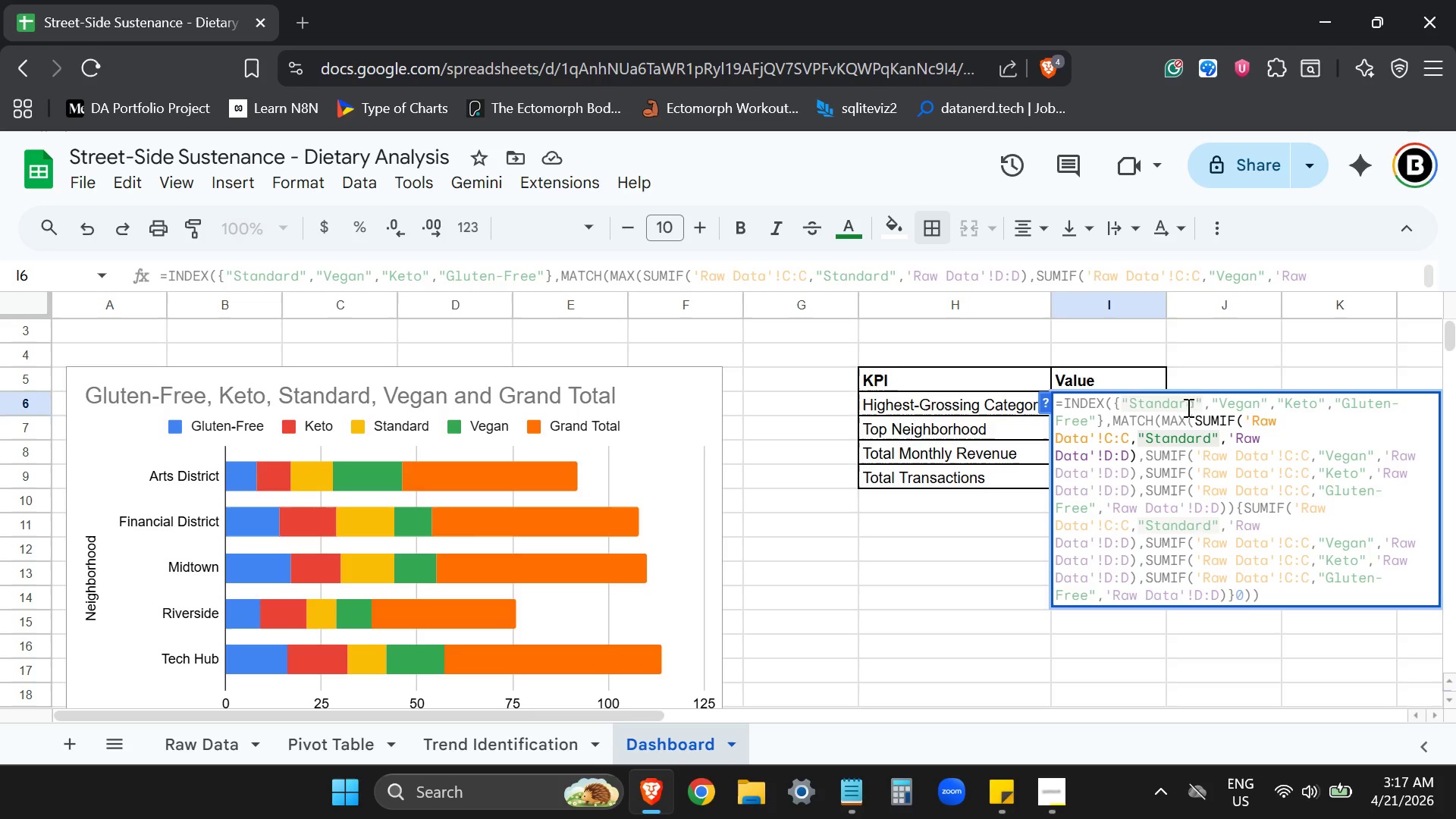 
left_click([1185, 406])
 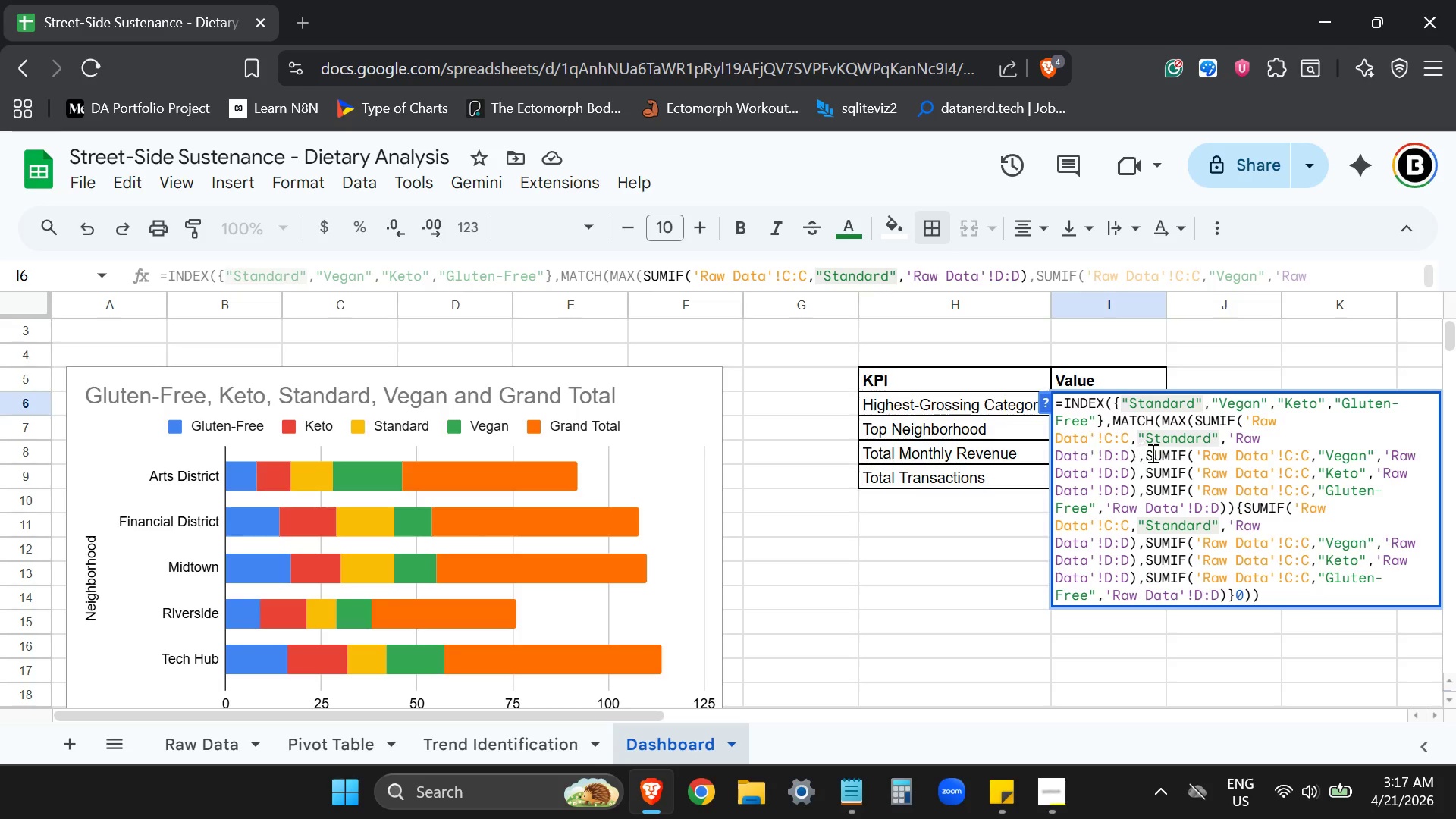 
left_click([1279, 424])
 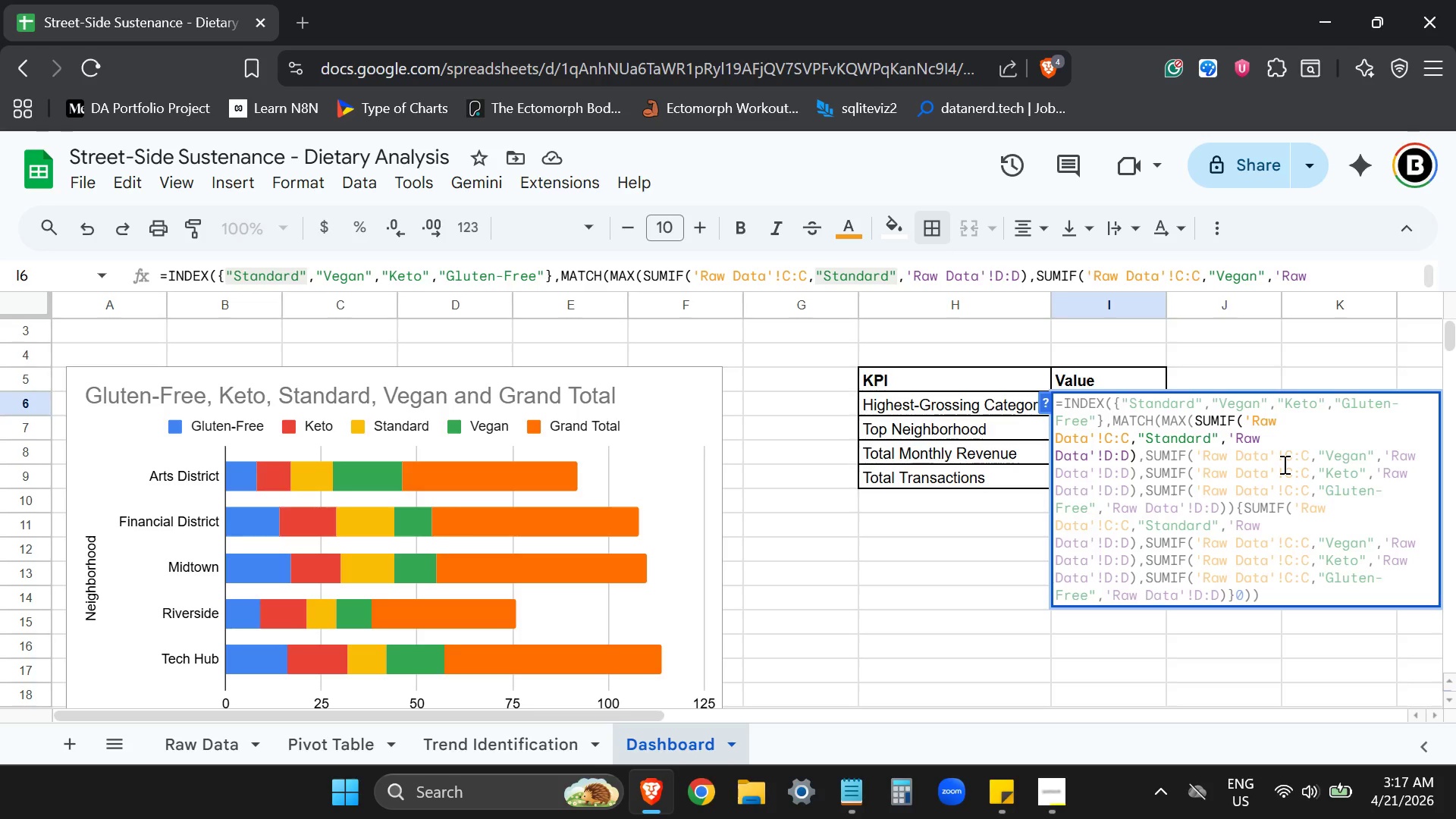 
wait(6.86)
 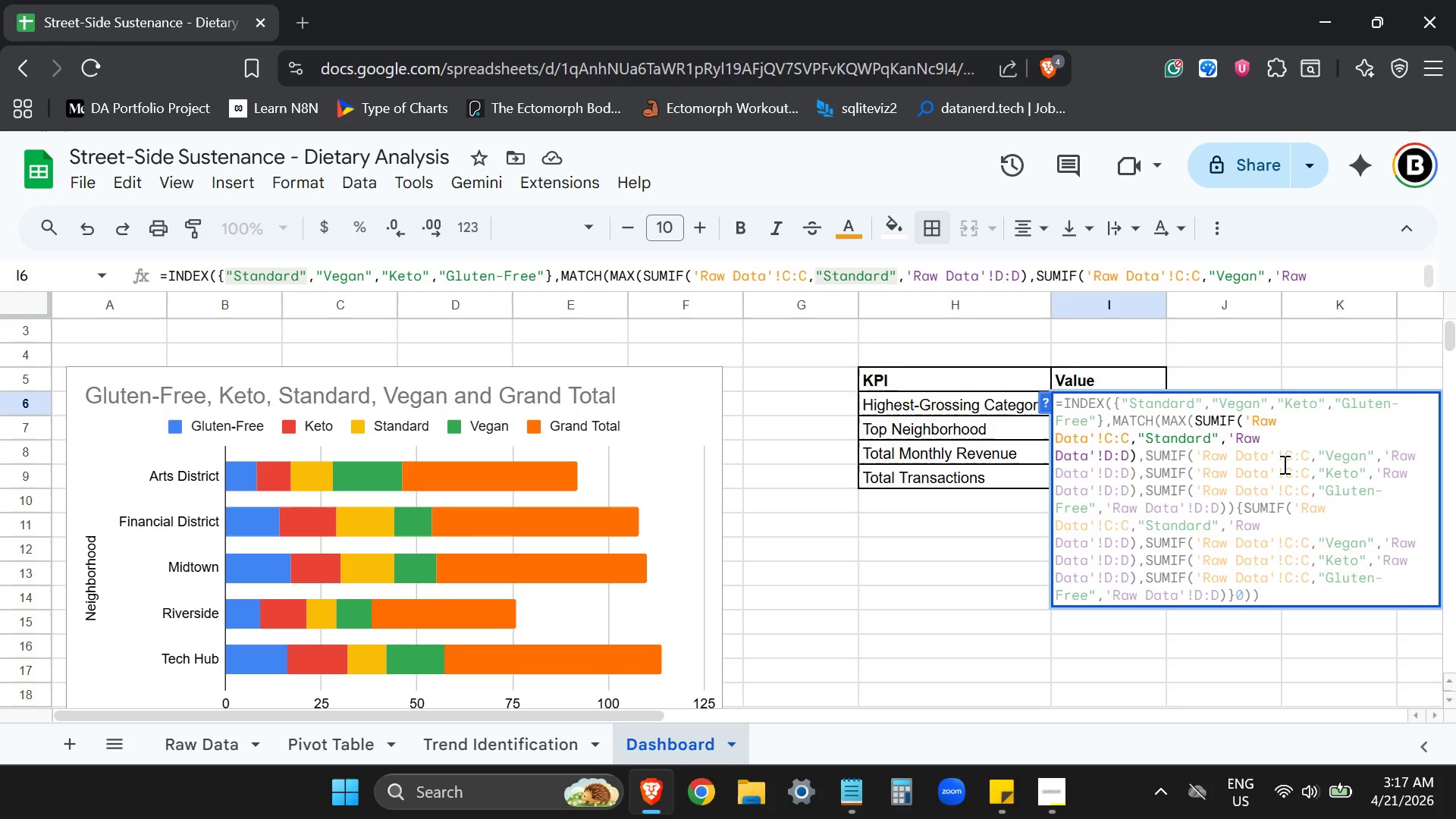 
left_click([1251, 489])
 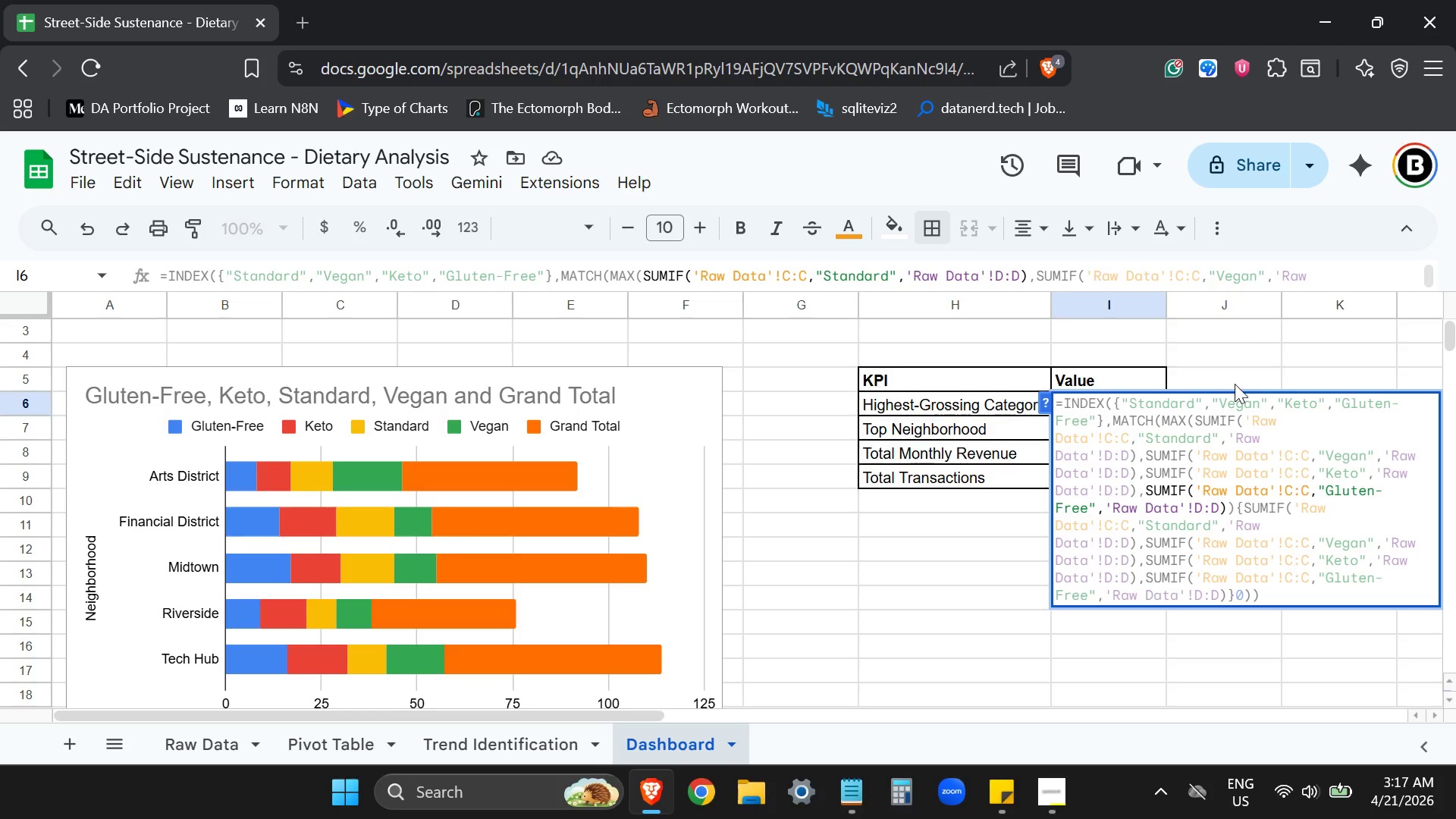 
left_click([1235, 384])
 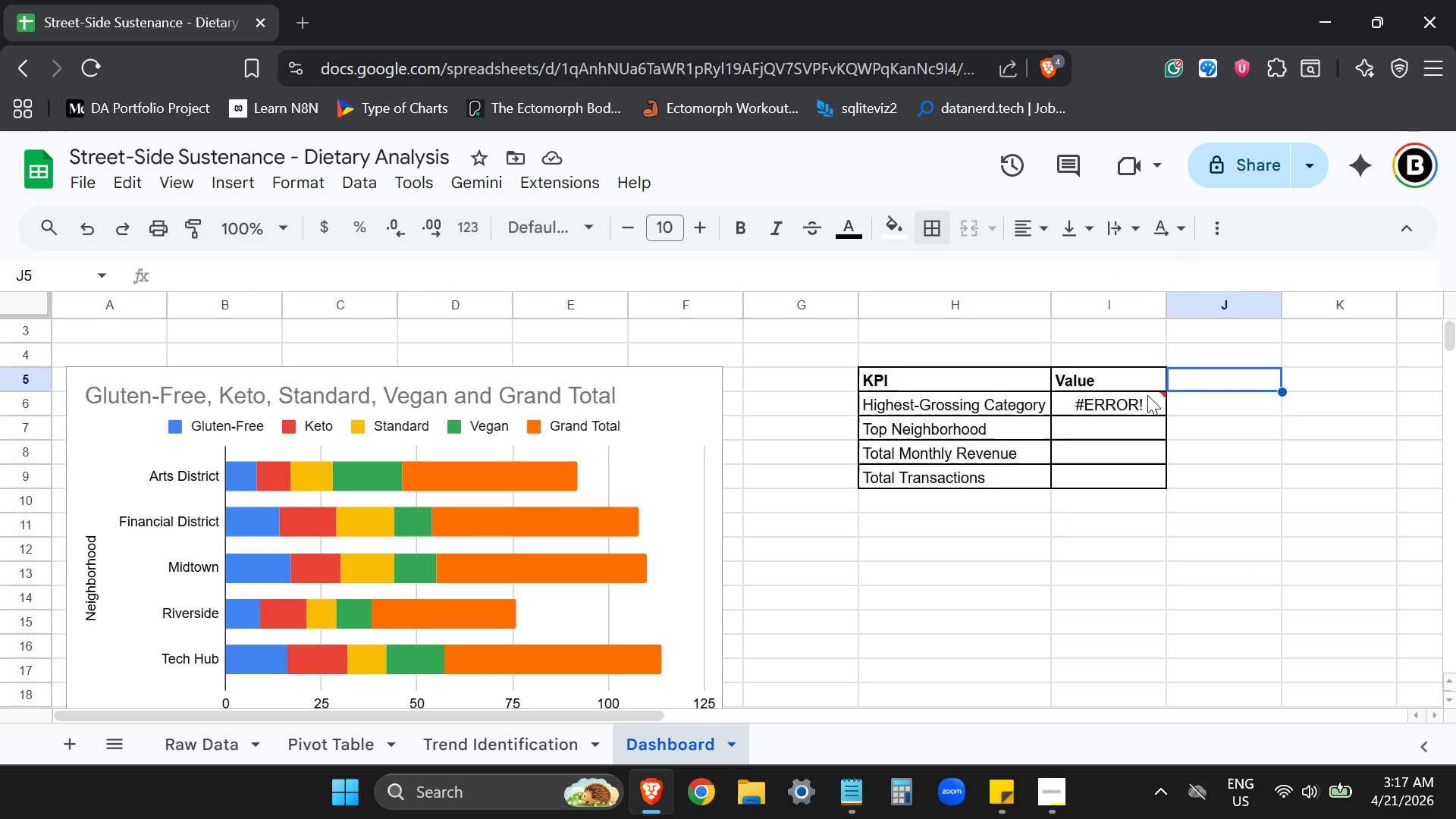 
left_click([1138, 397])
 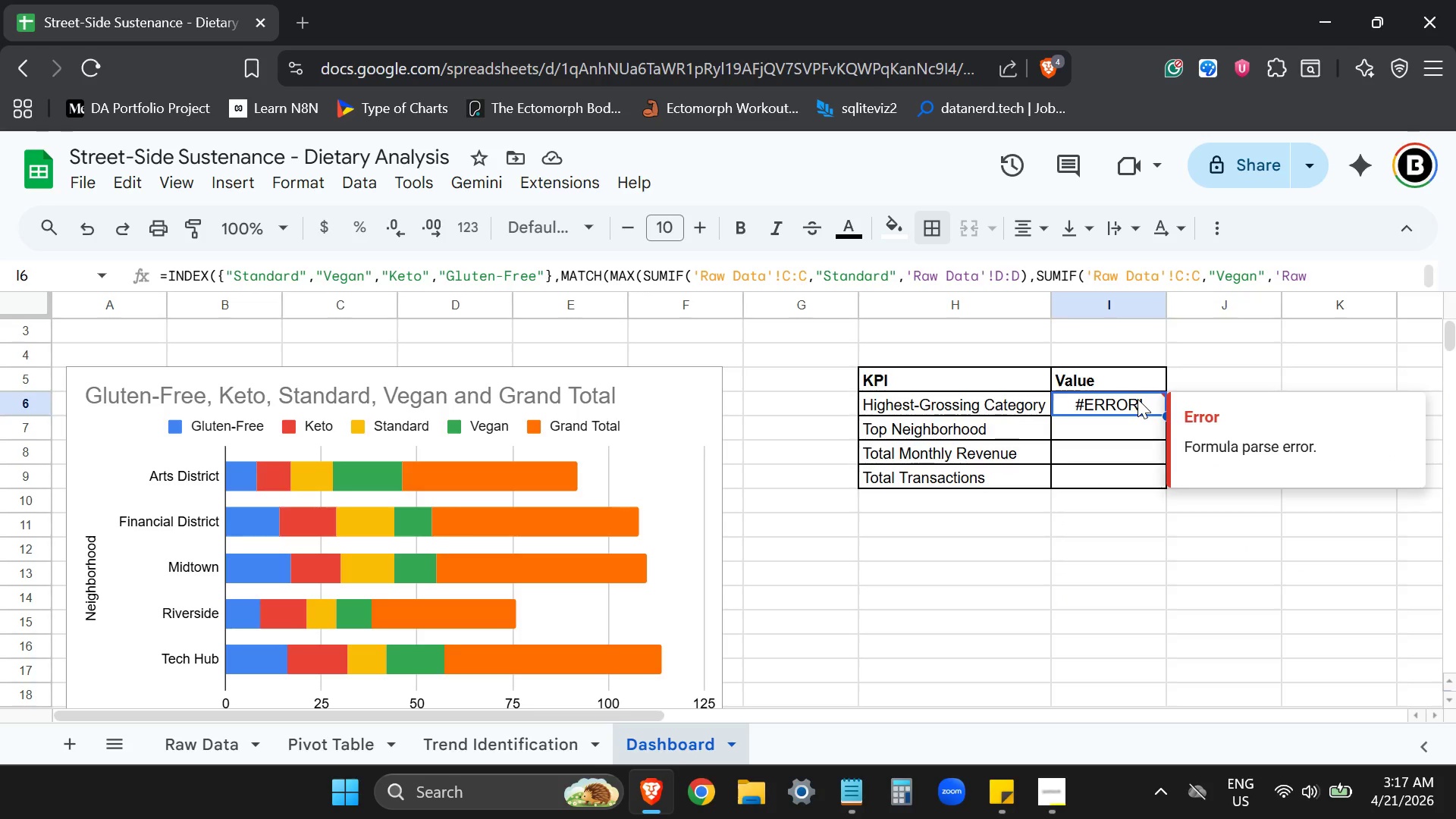 
left_click([1138, 399])
 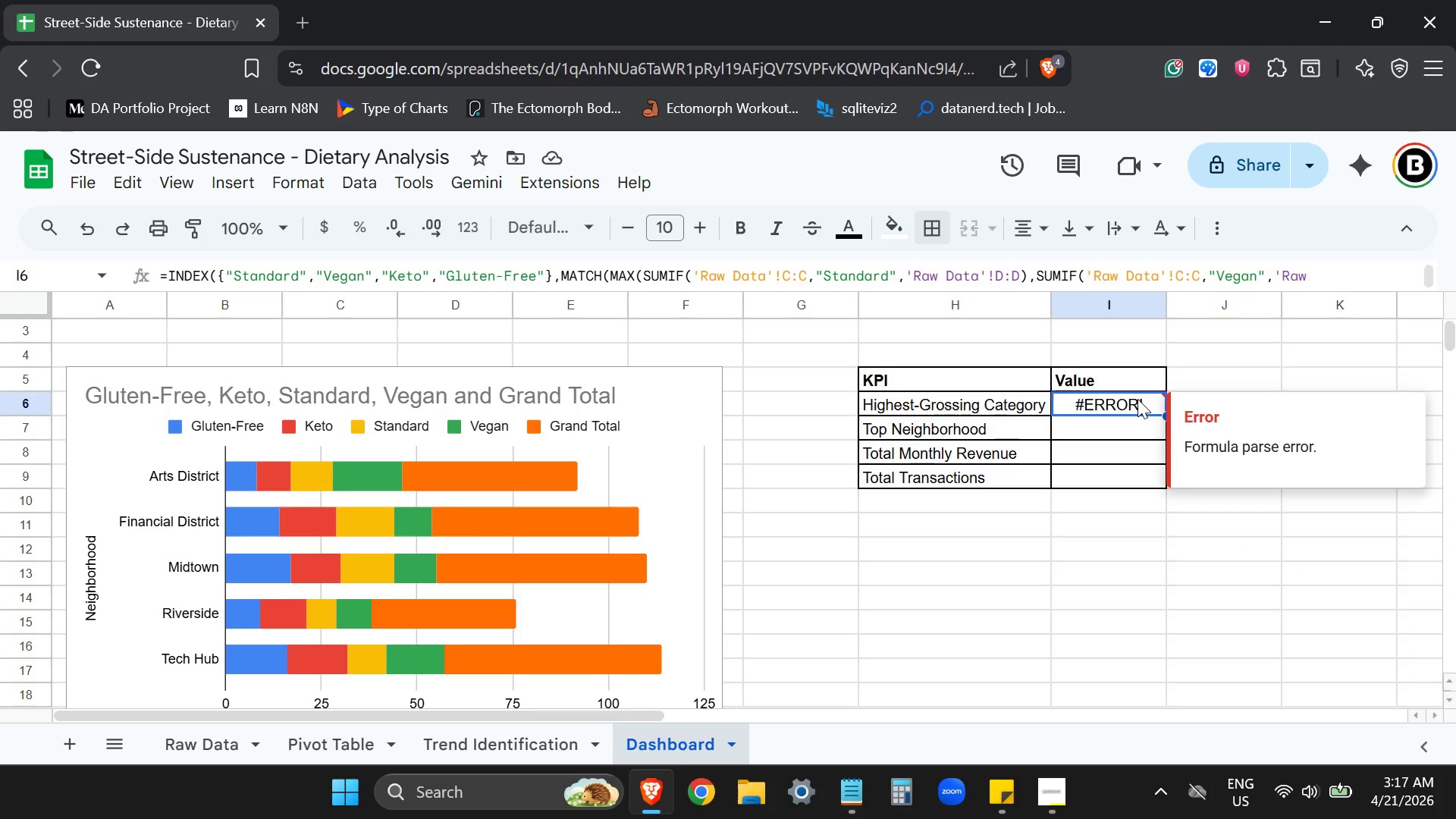 
double_click([1138, 399])
 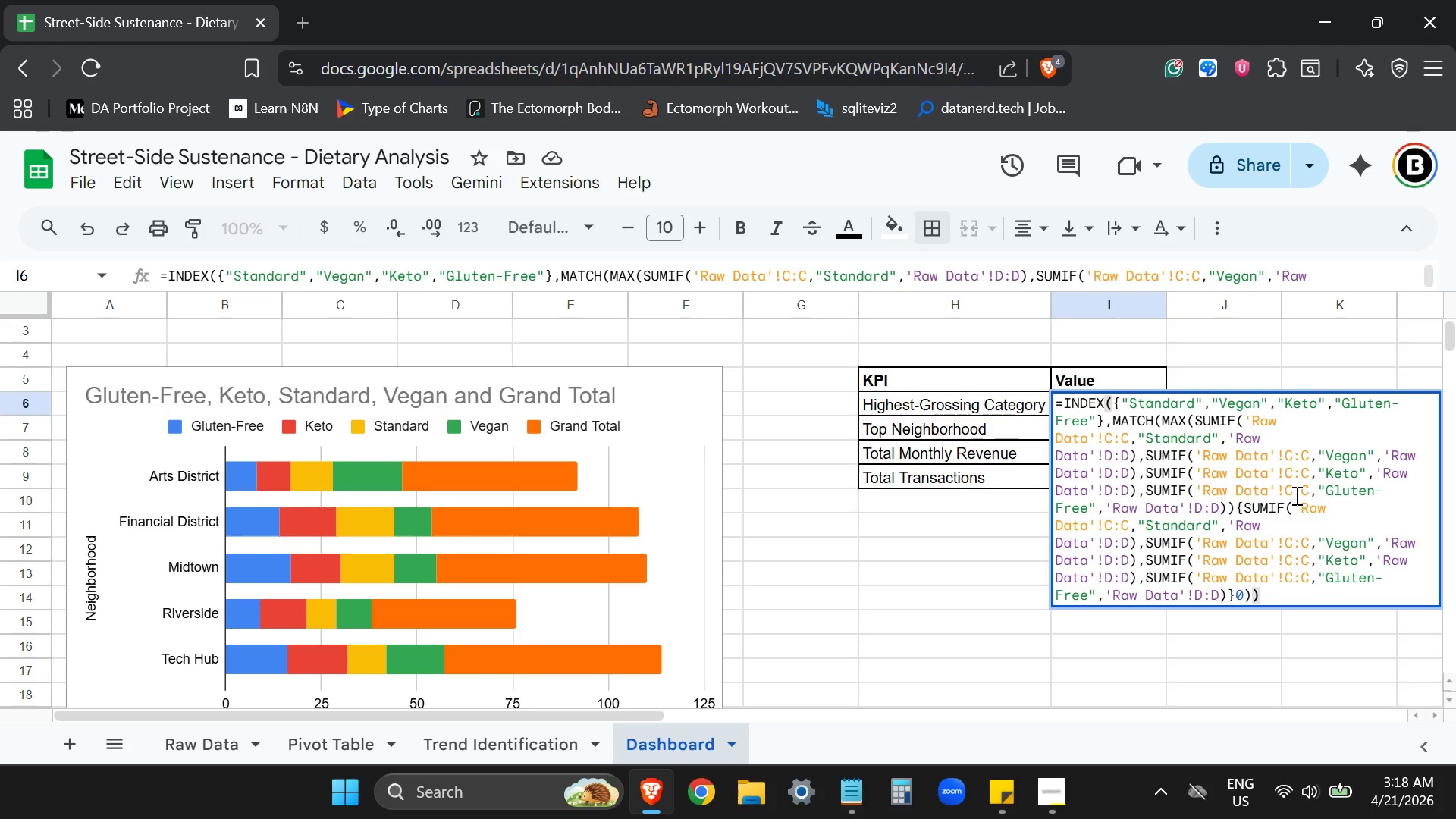 
wait(54.56)
 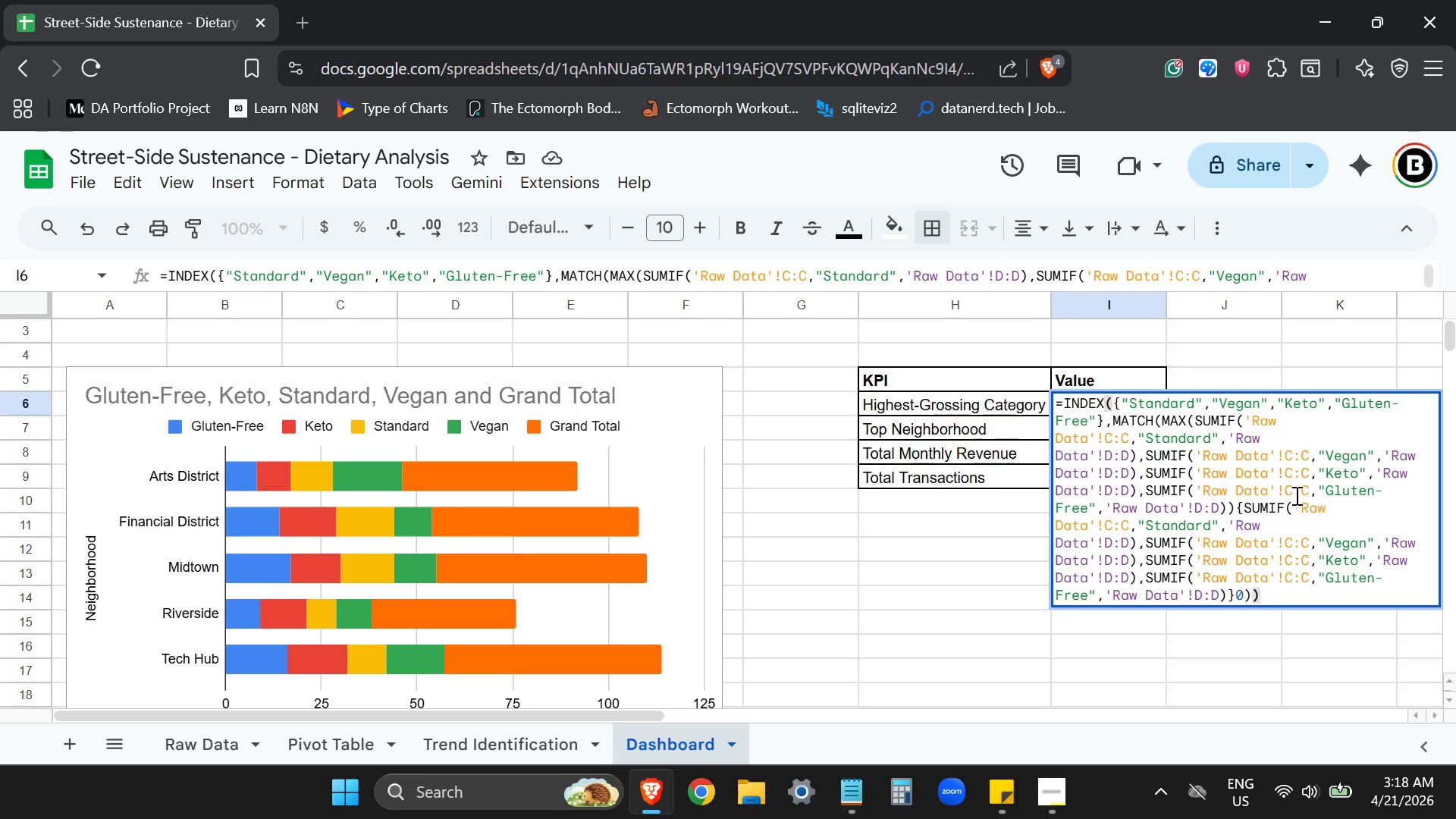 
left_click([1192, 578])
 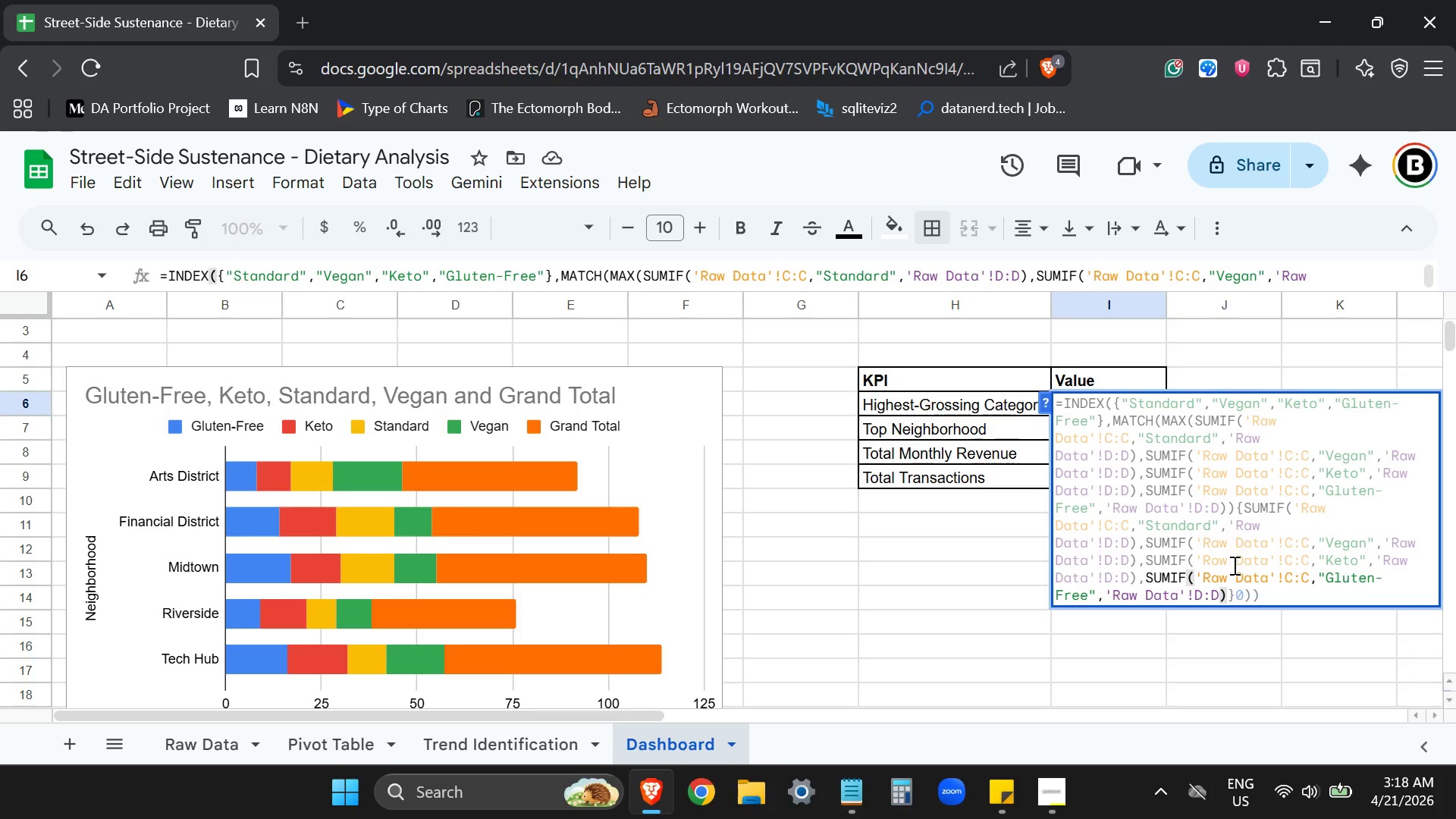 
wait(12.41)
 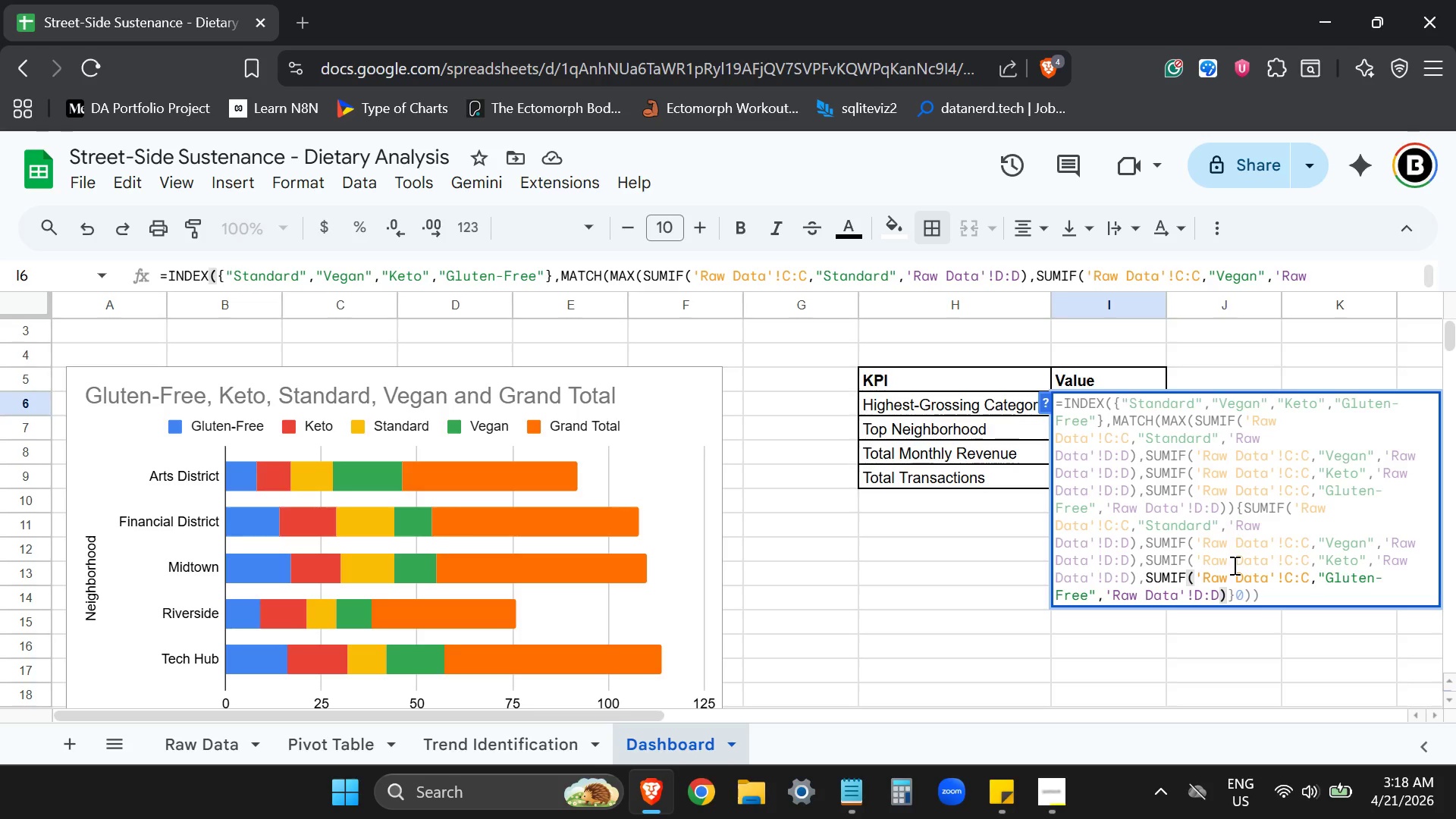 
left_click([1207, 456])
 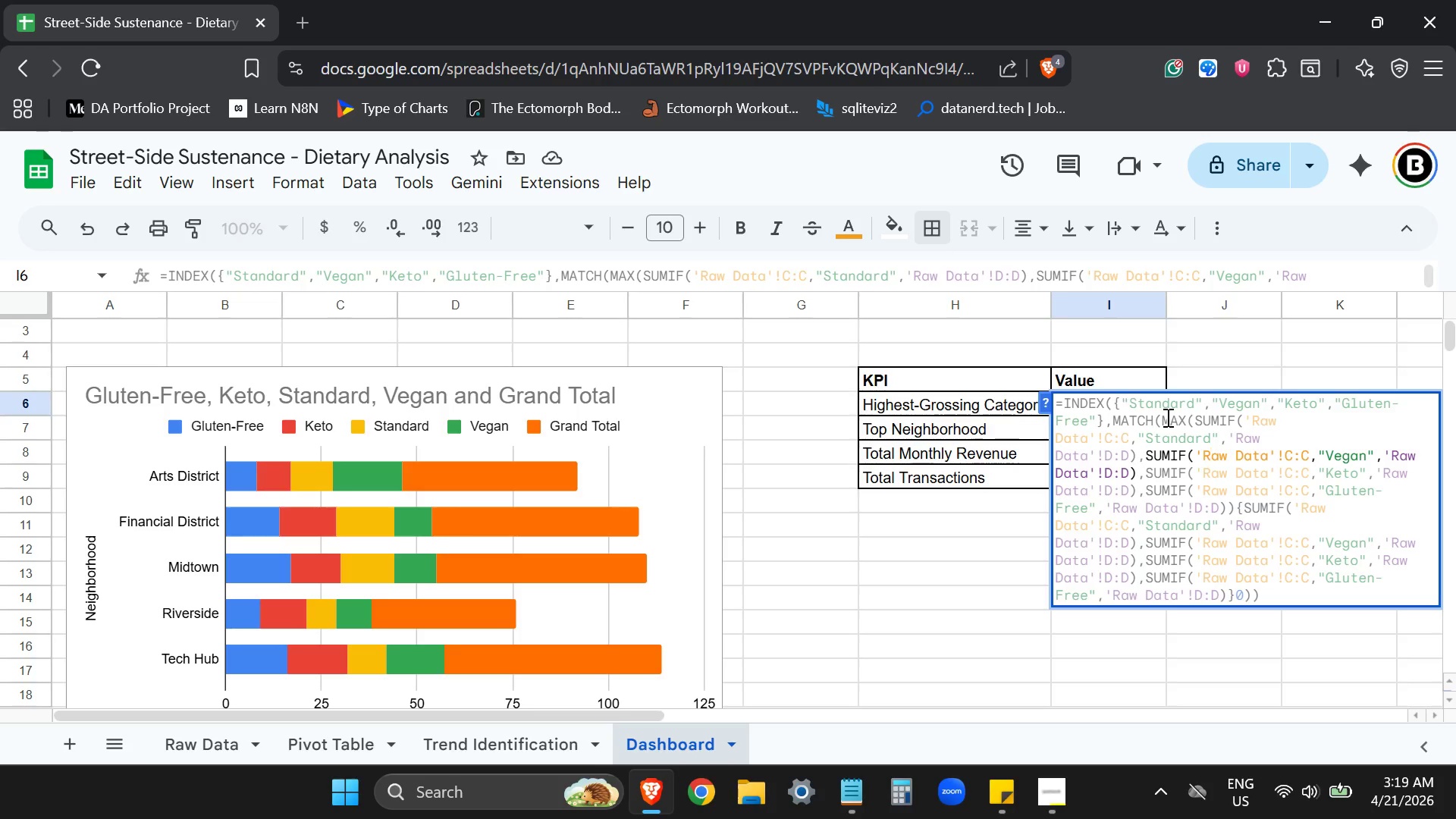 
left_click([1166, 417])
 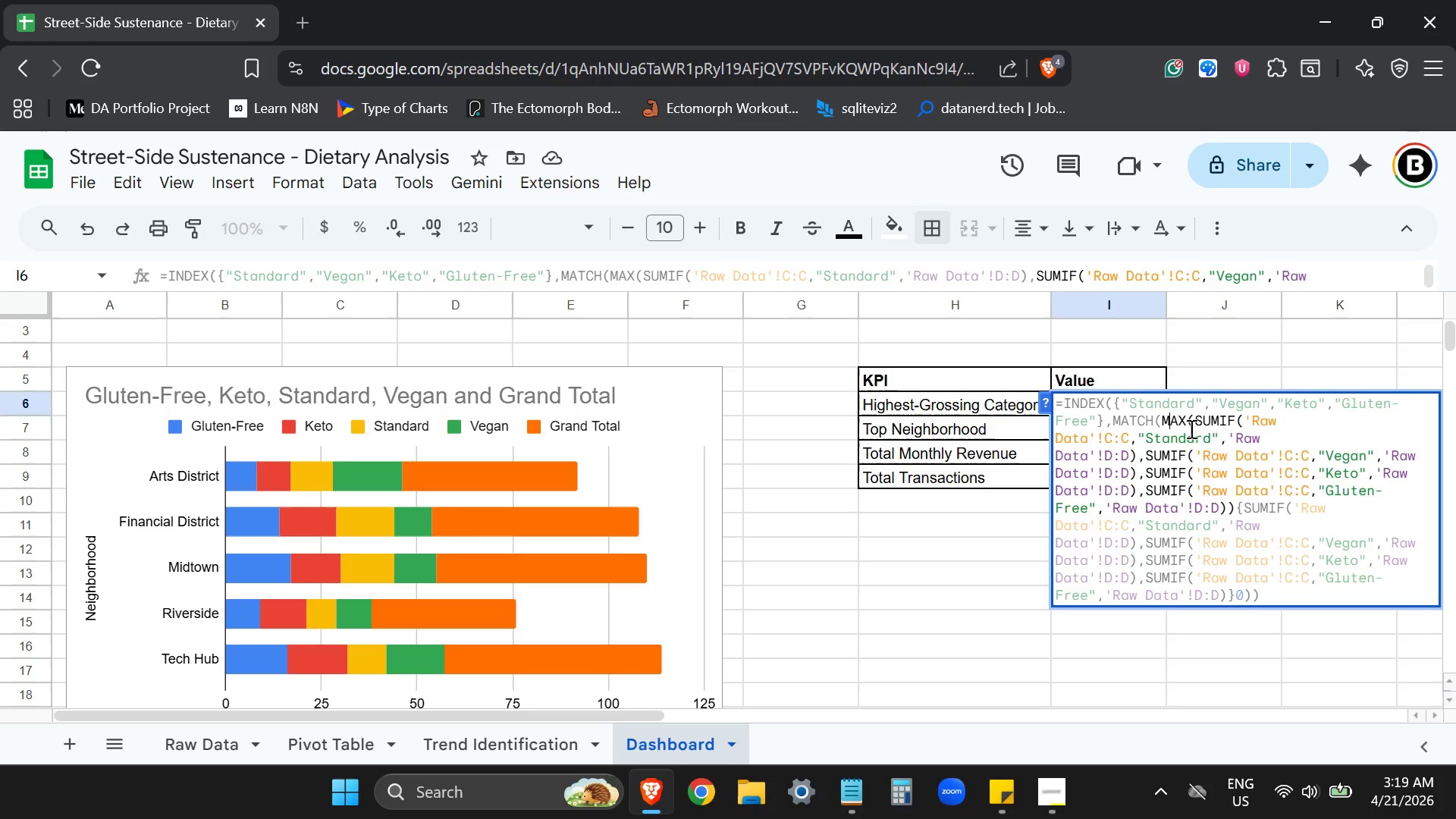 
wait(34.78)
 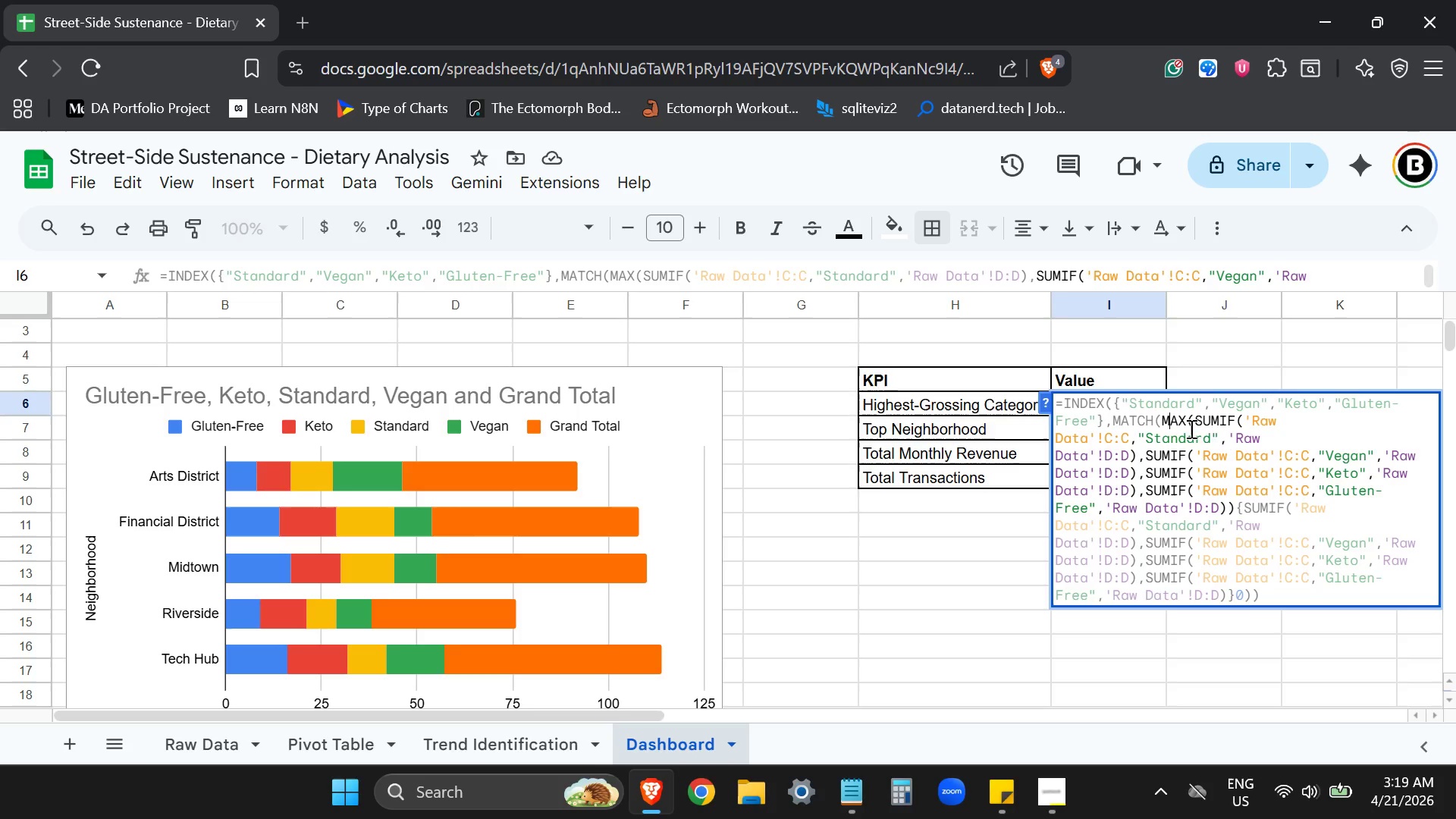 
left_click([1174, 442])
 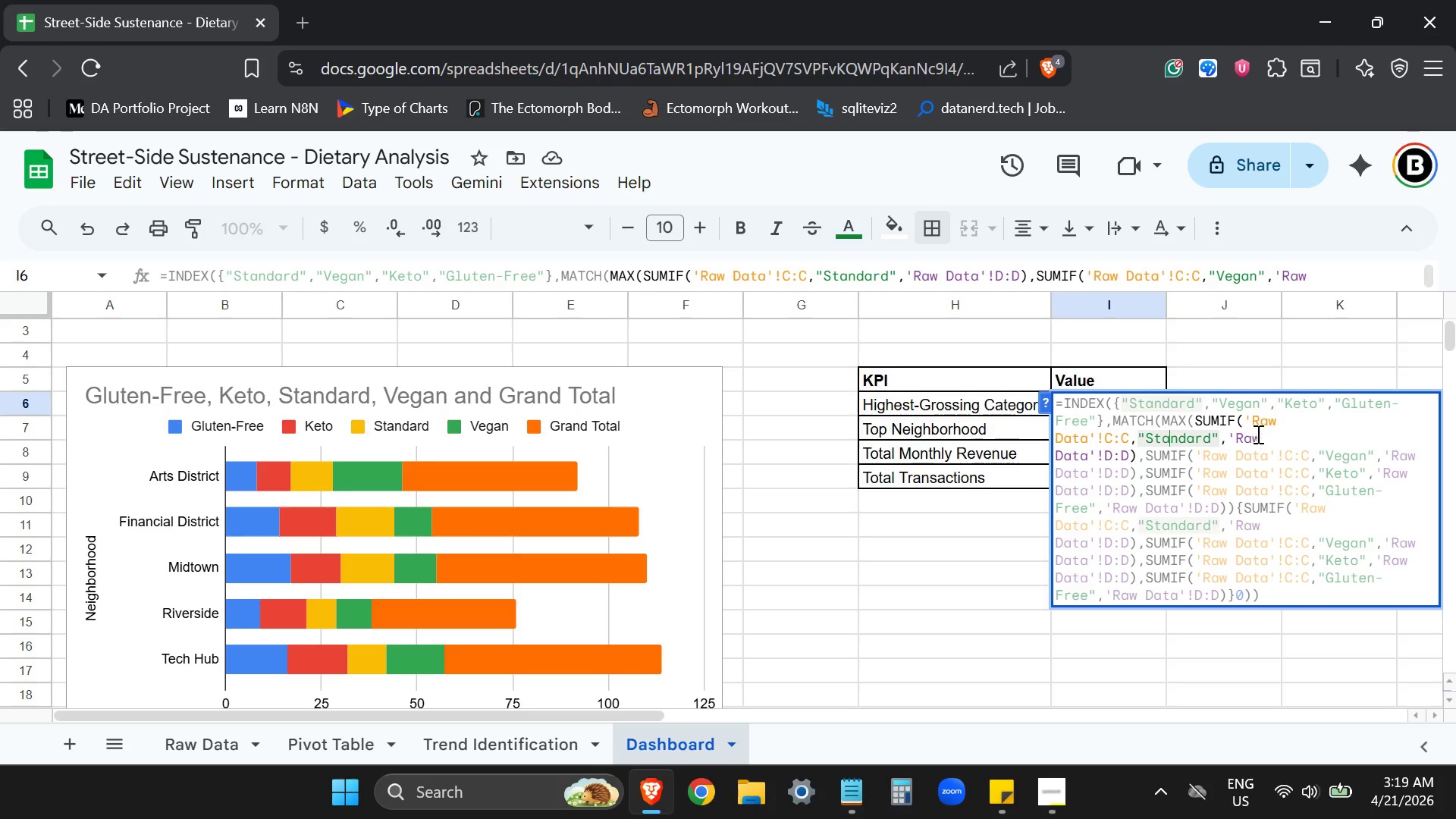 
left_click([1264, 431])
 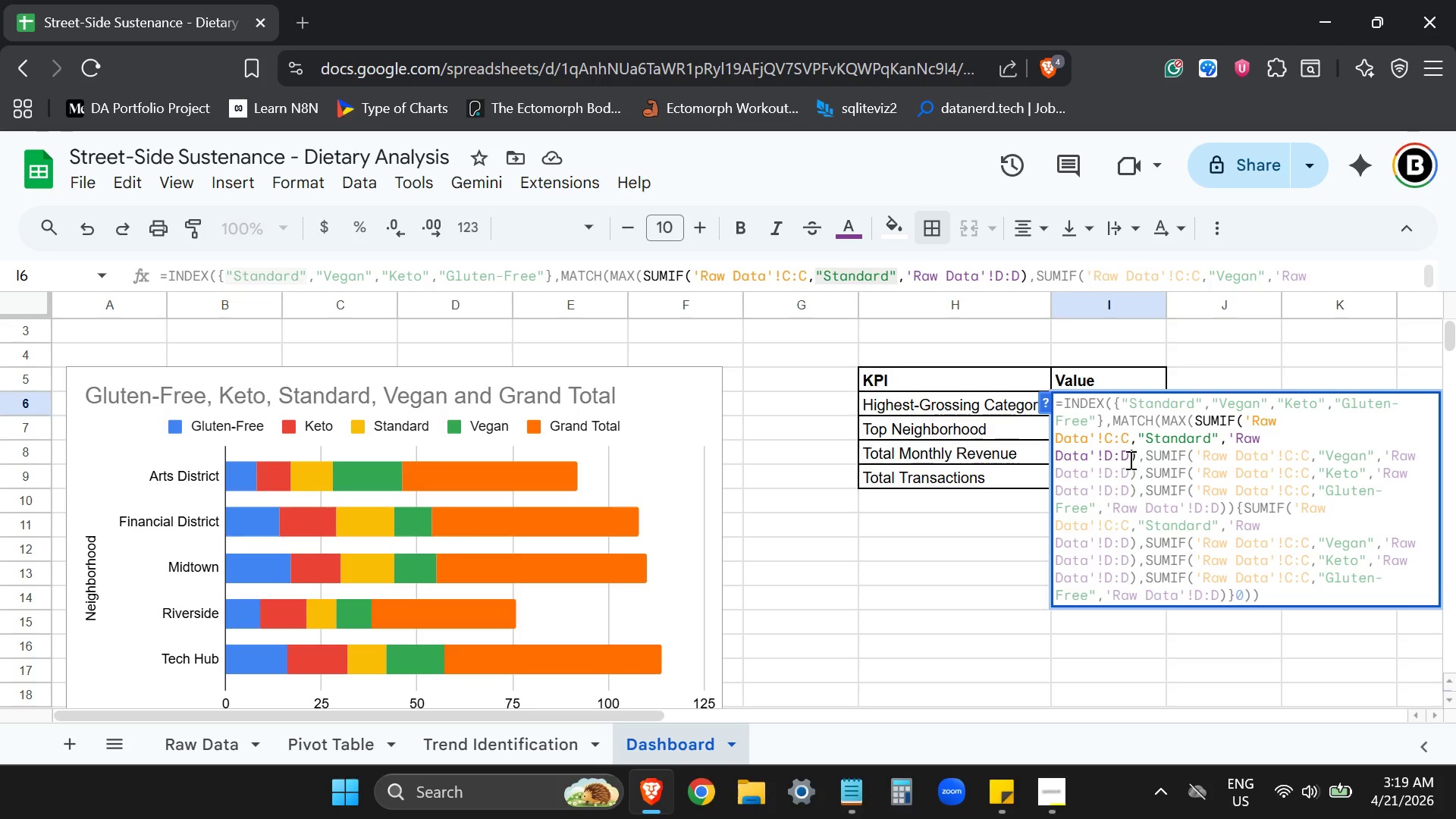 
left_click([1141, 463])
 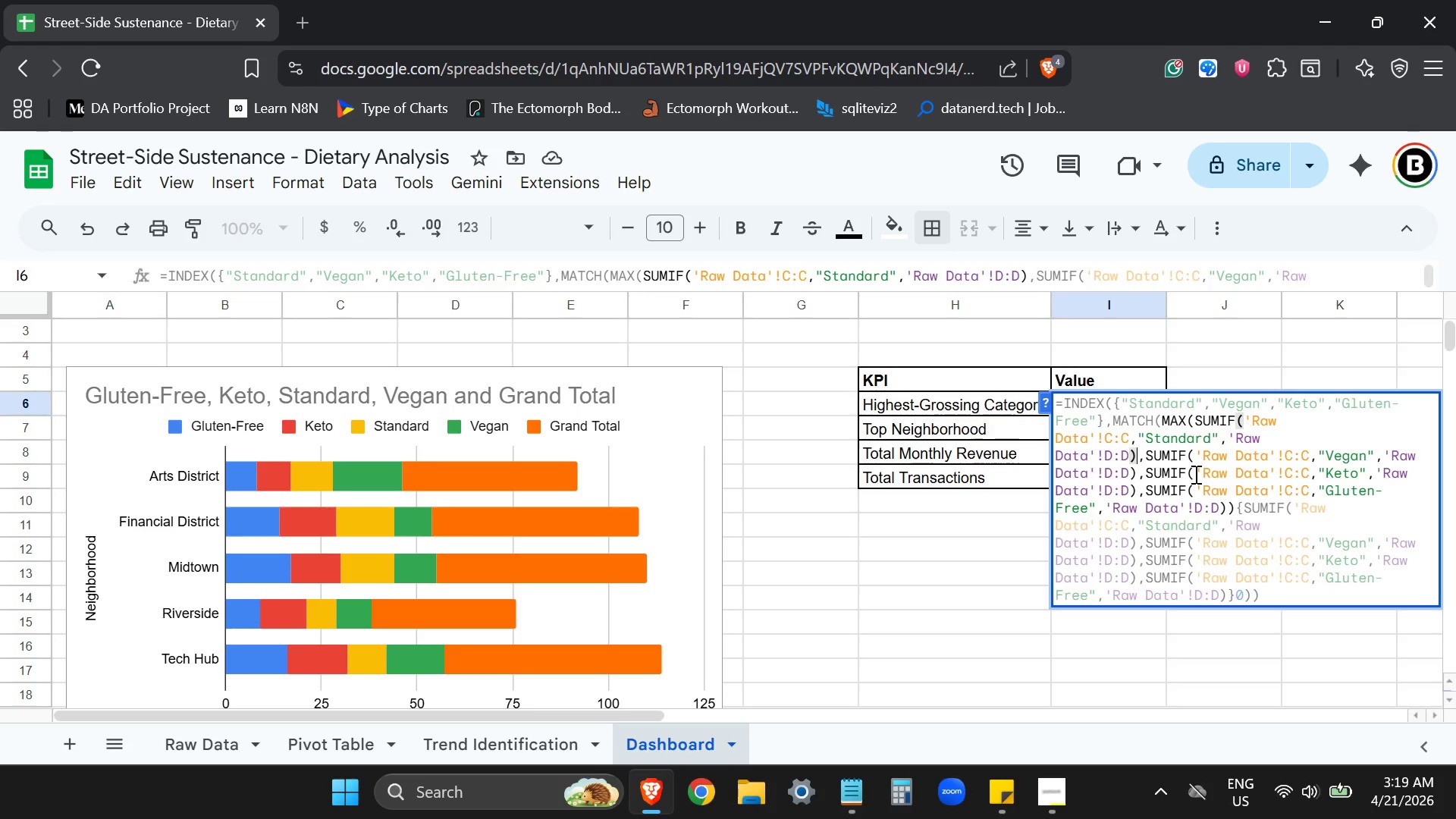 
wait(11.05)
 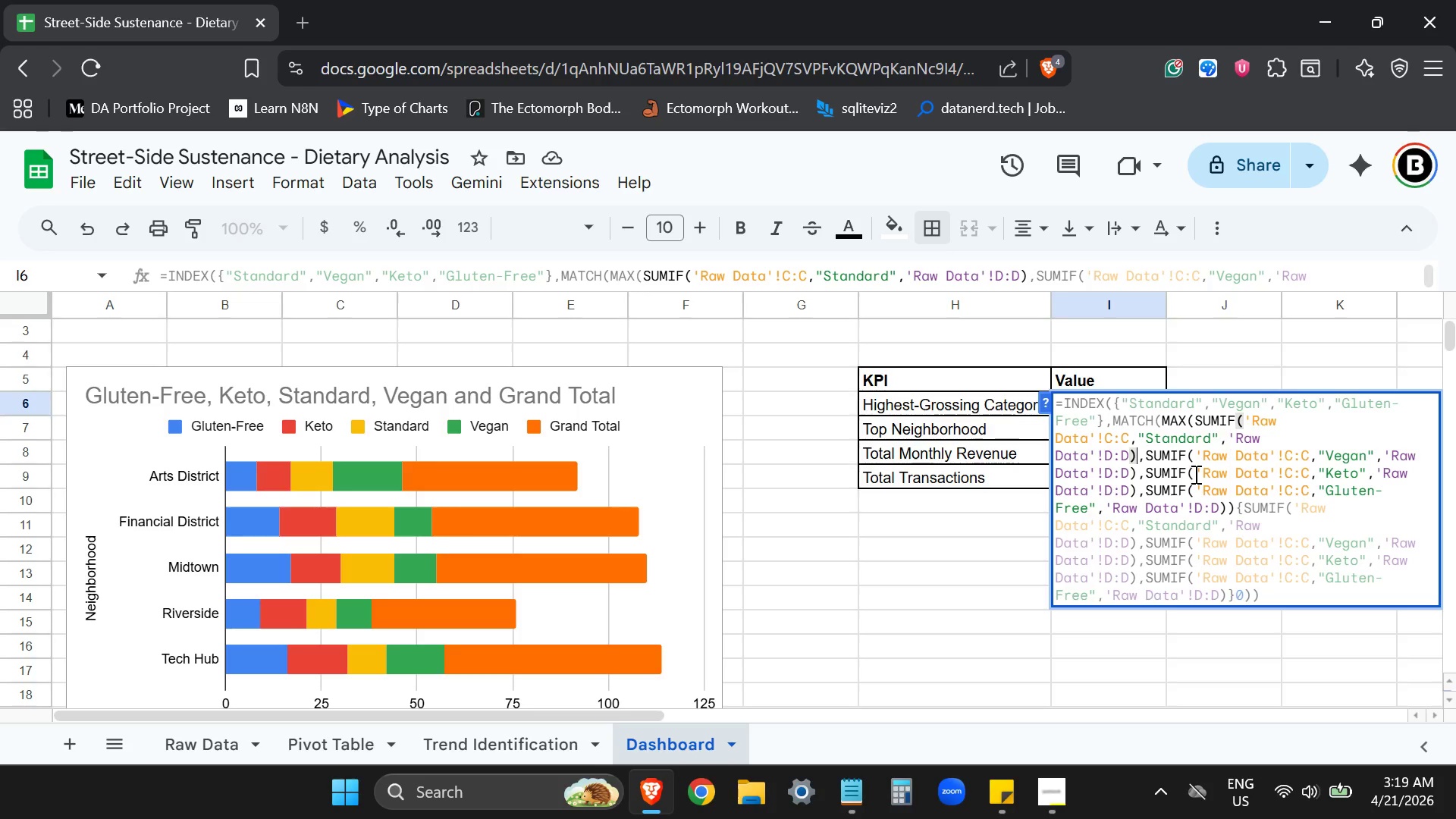 
left_click([1230, 490])
 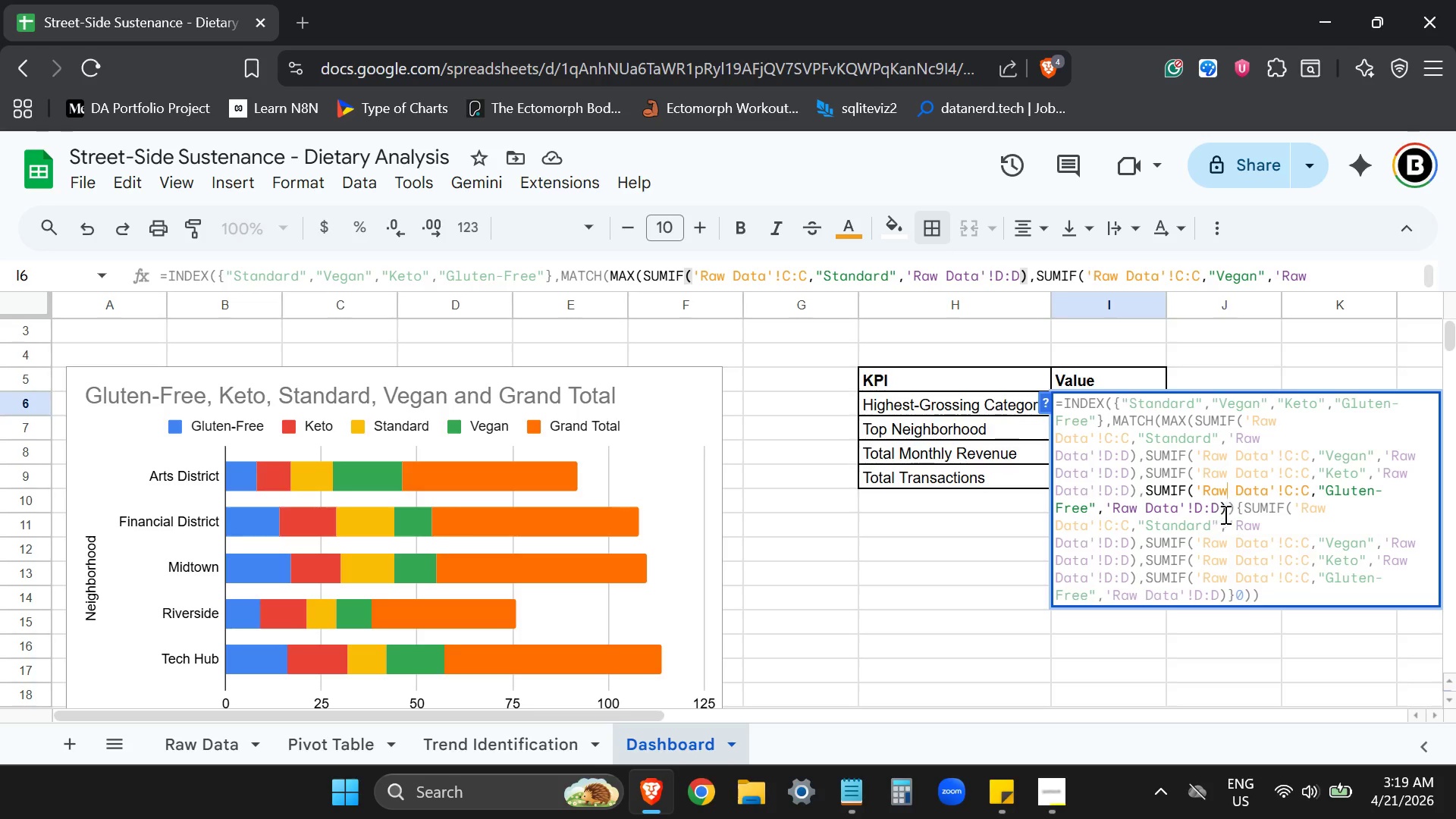 
left_click([1232, 509])
 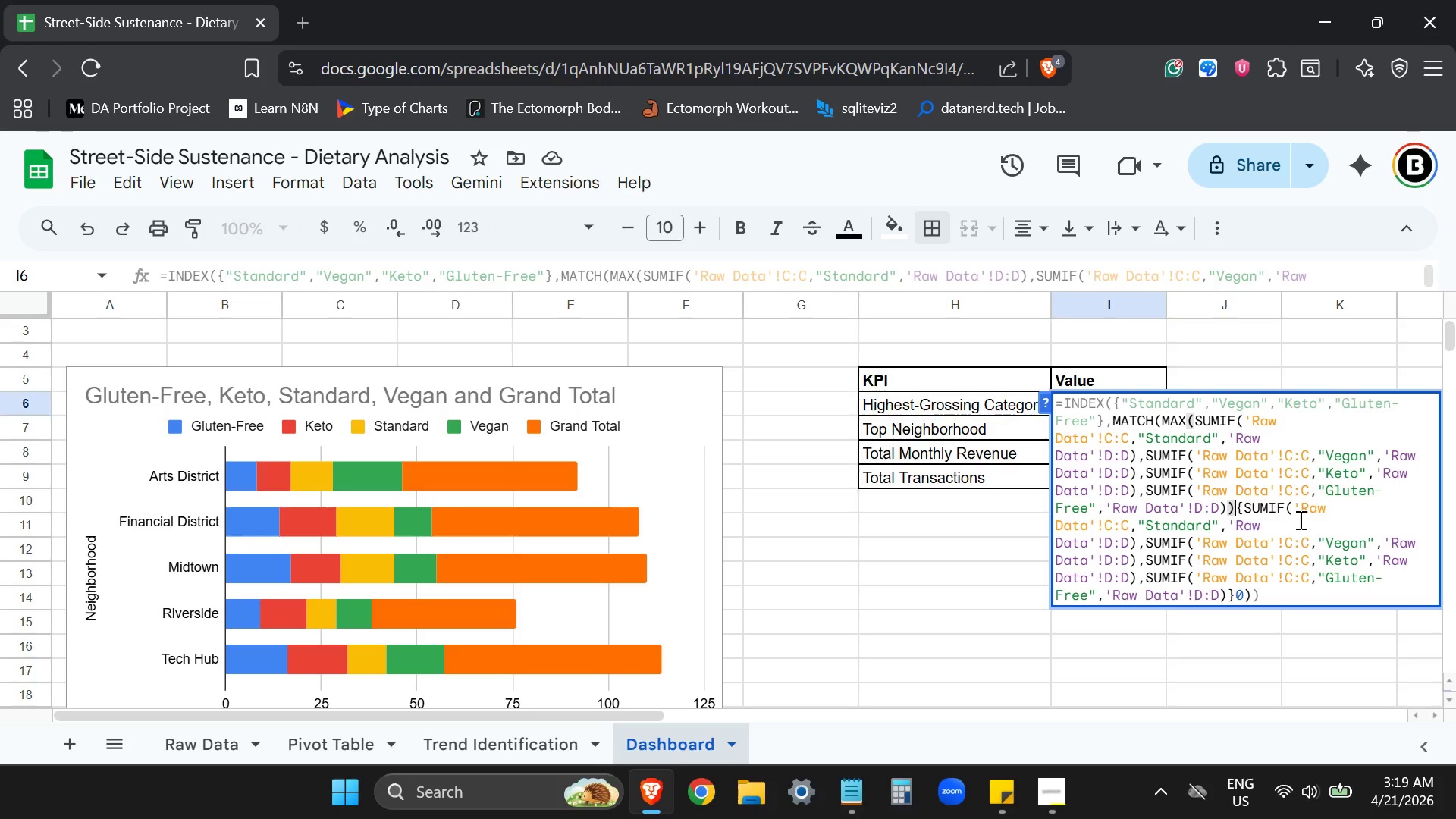 
key(Comma)
 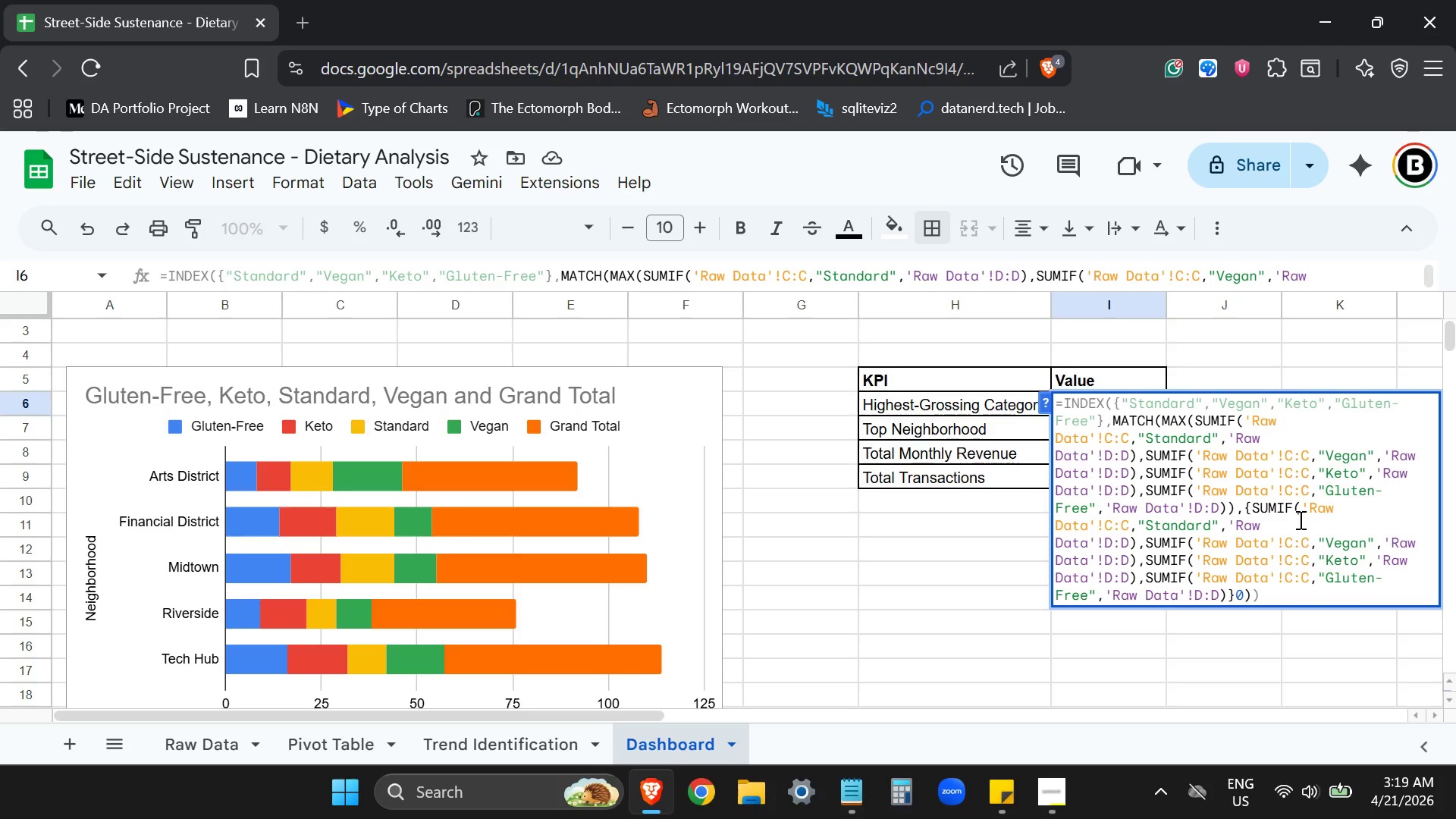 
key(Enter)
 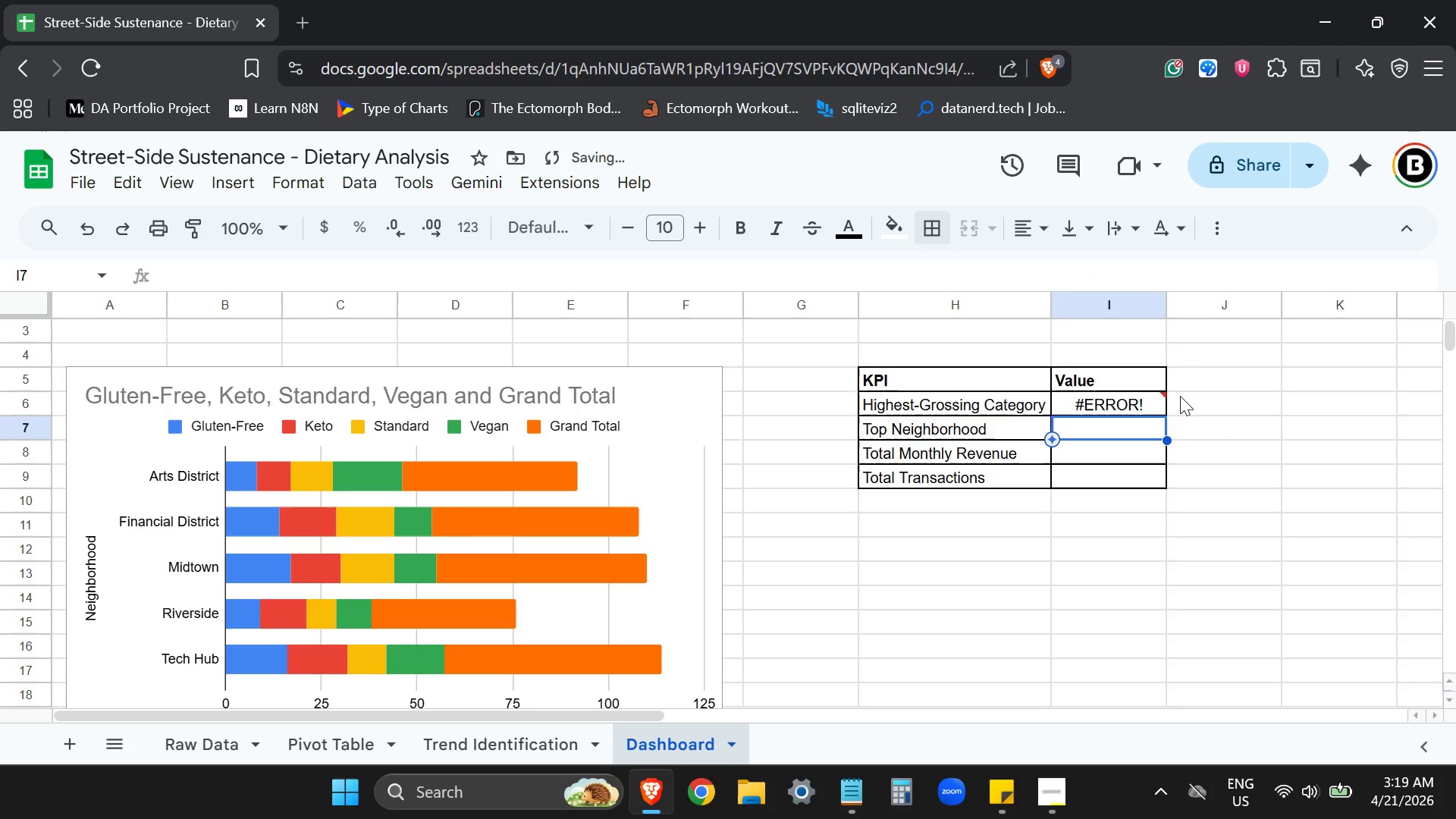 
left_click([1137, 403])
 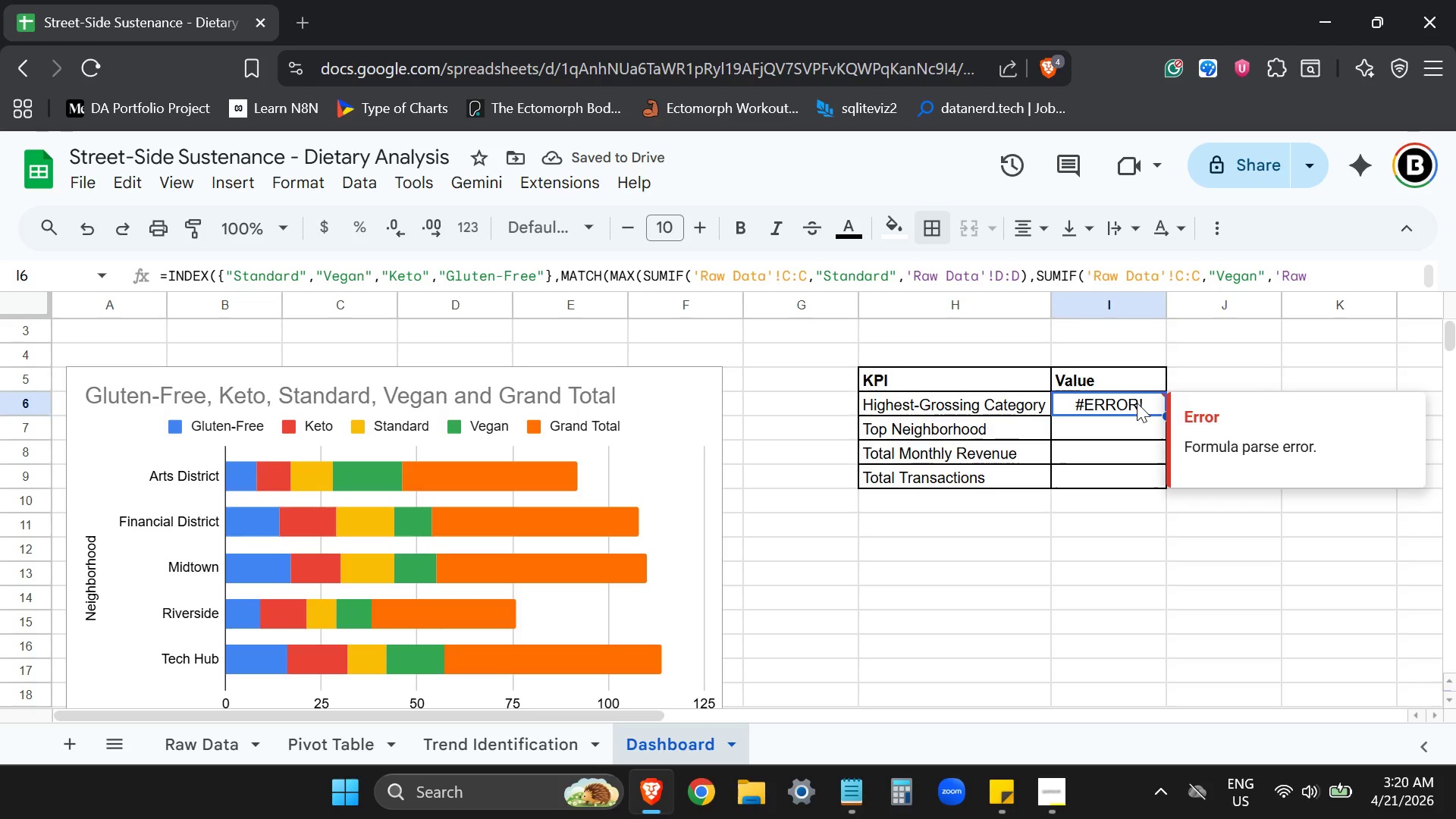 
double_click([1137, 403])
 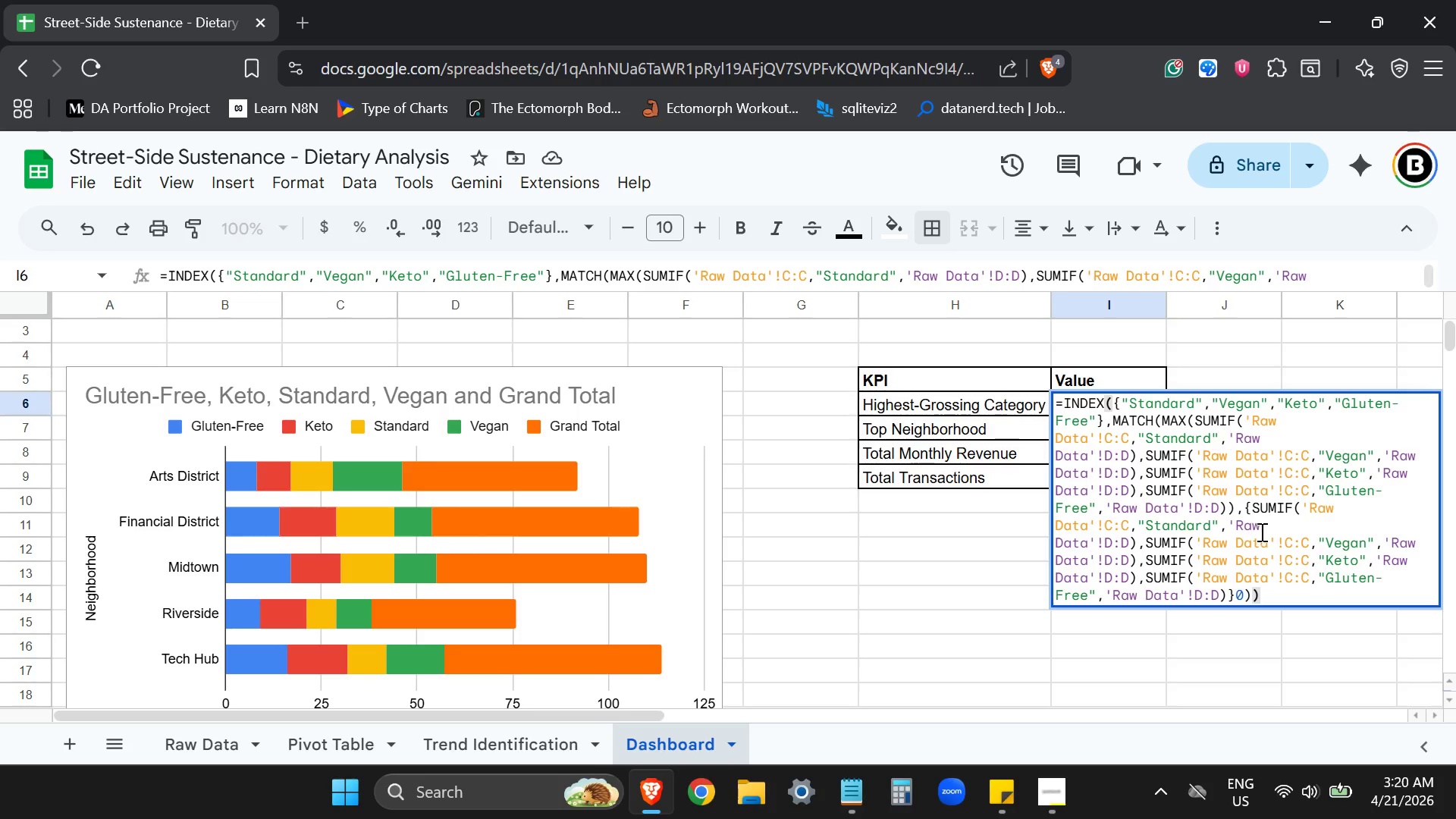 
wait(28.09)
 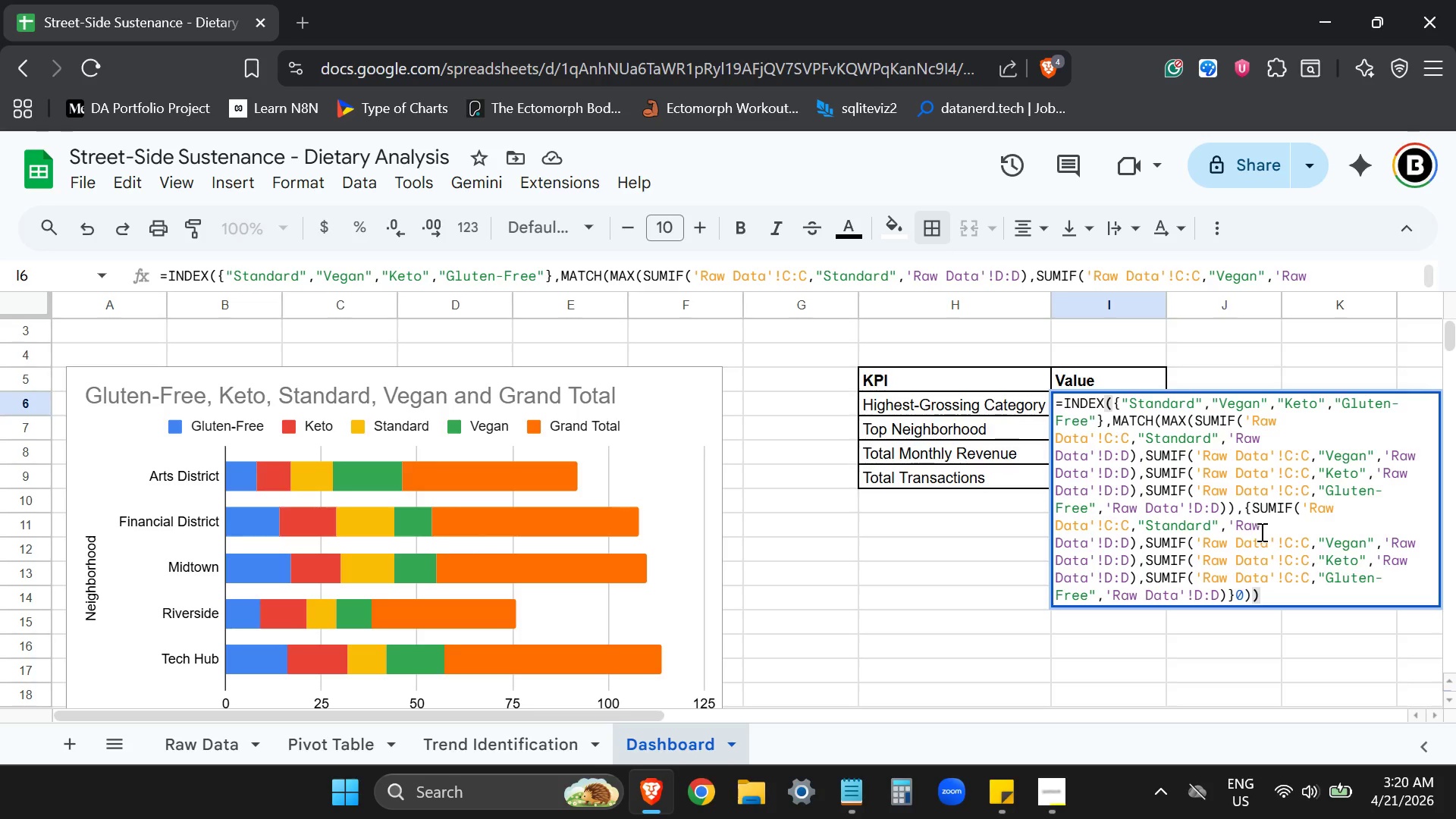 
left_click([1242, 510])
 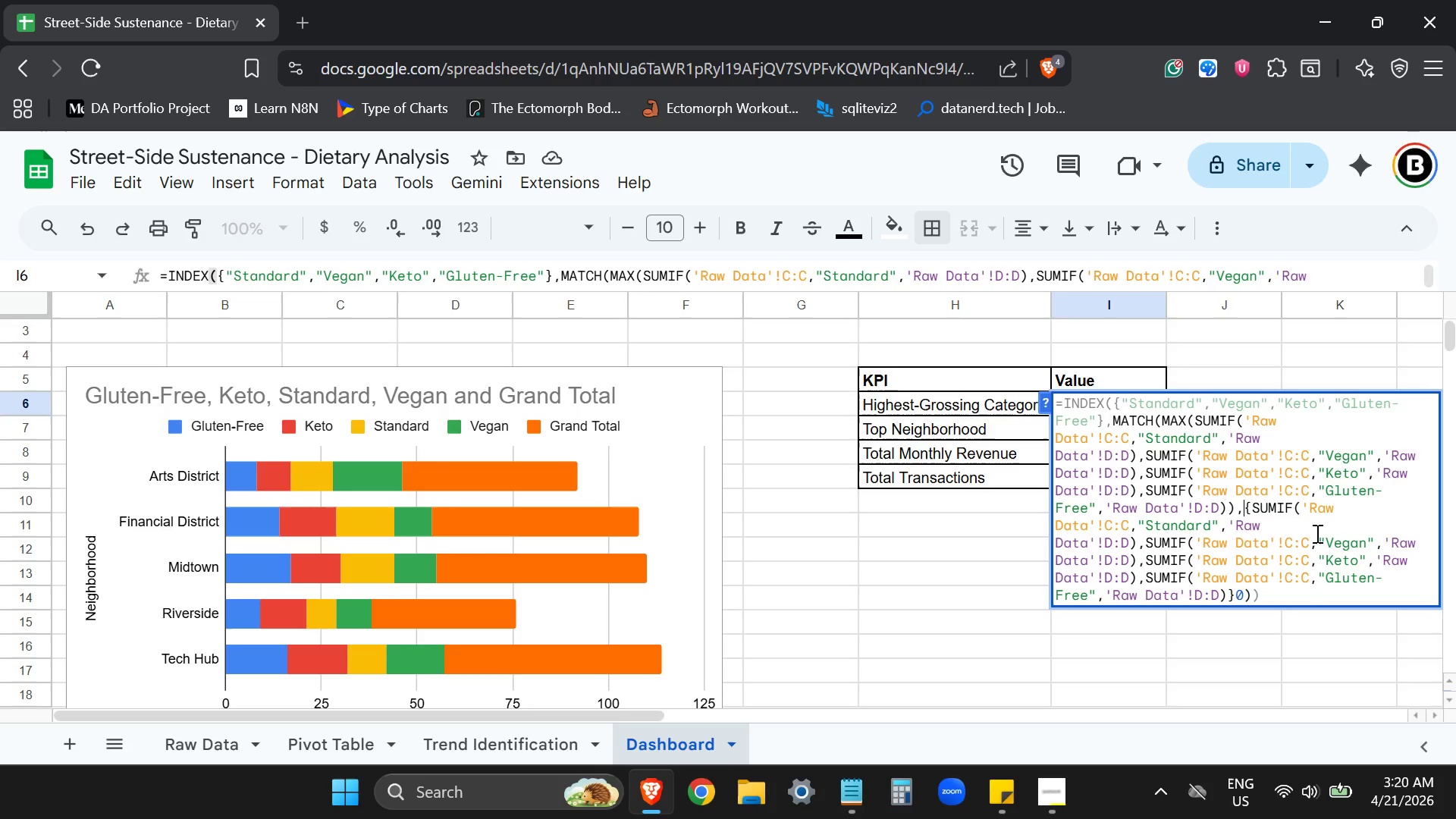 
wait(9.23)
 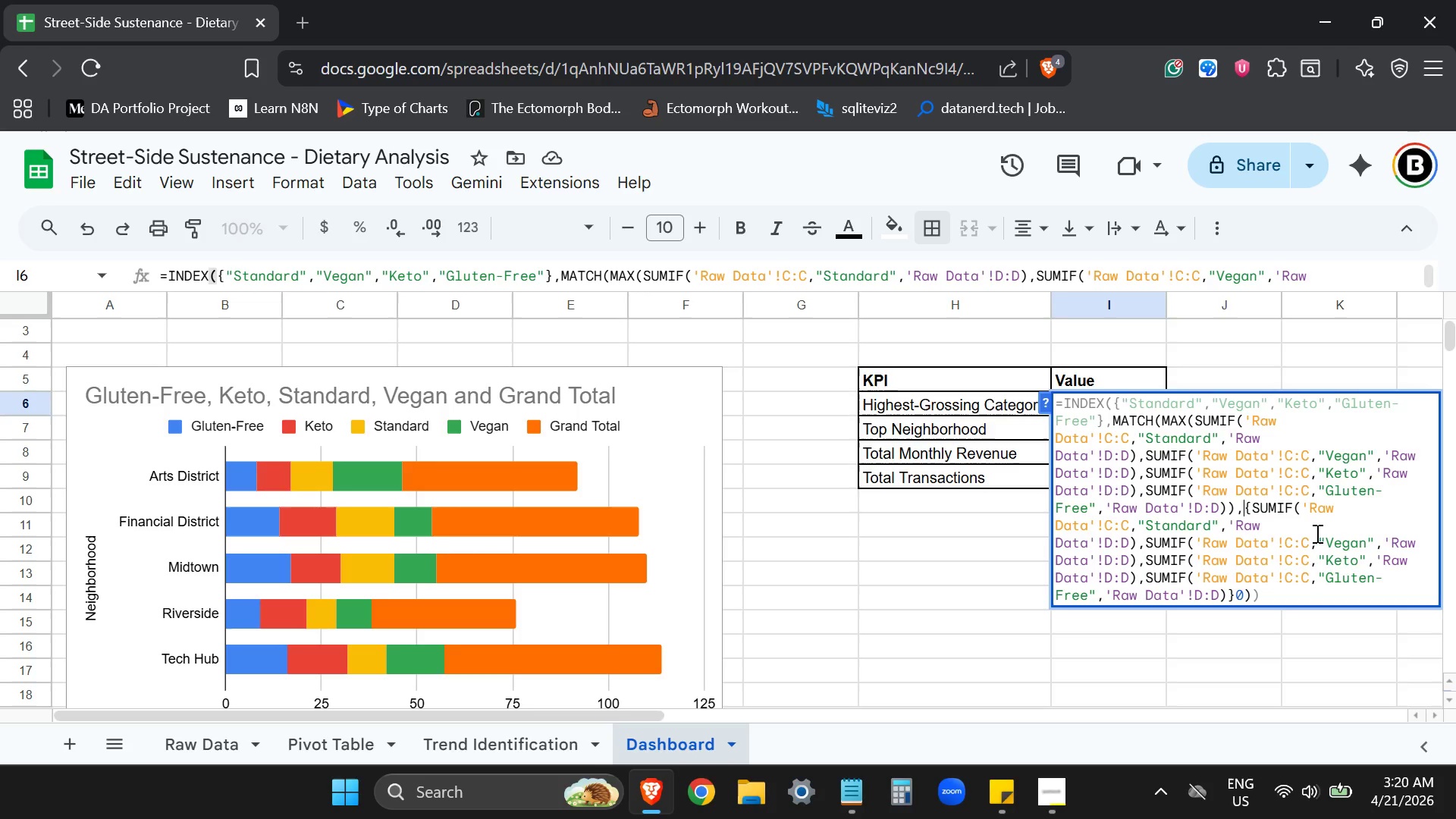 
key(Enter)
 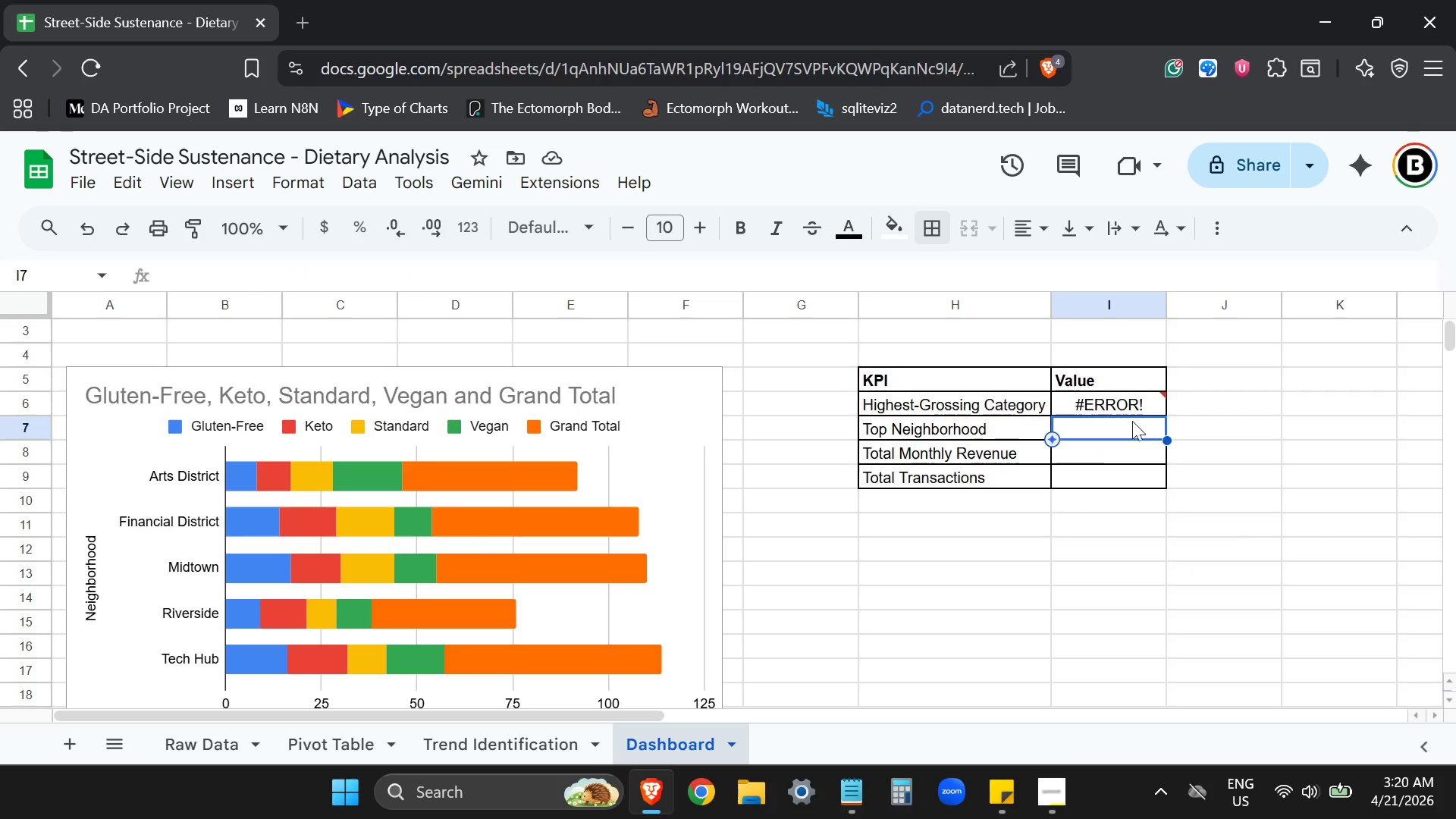 
left_click([1132, 404])
 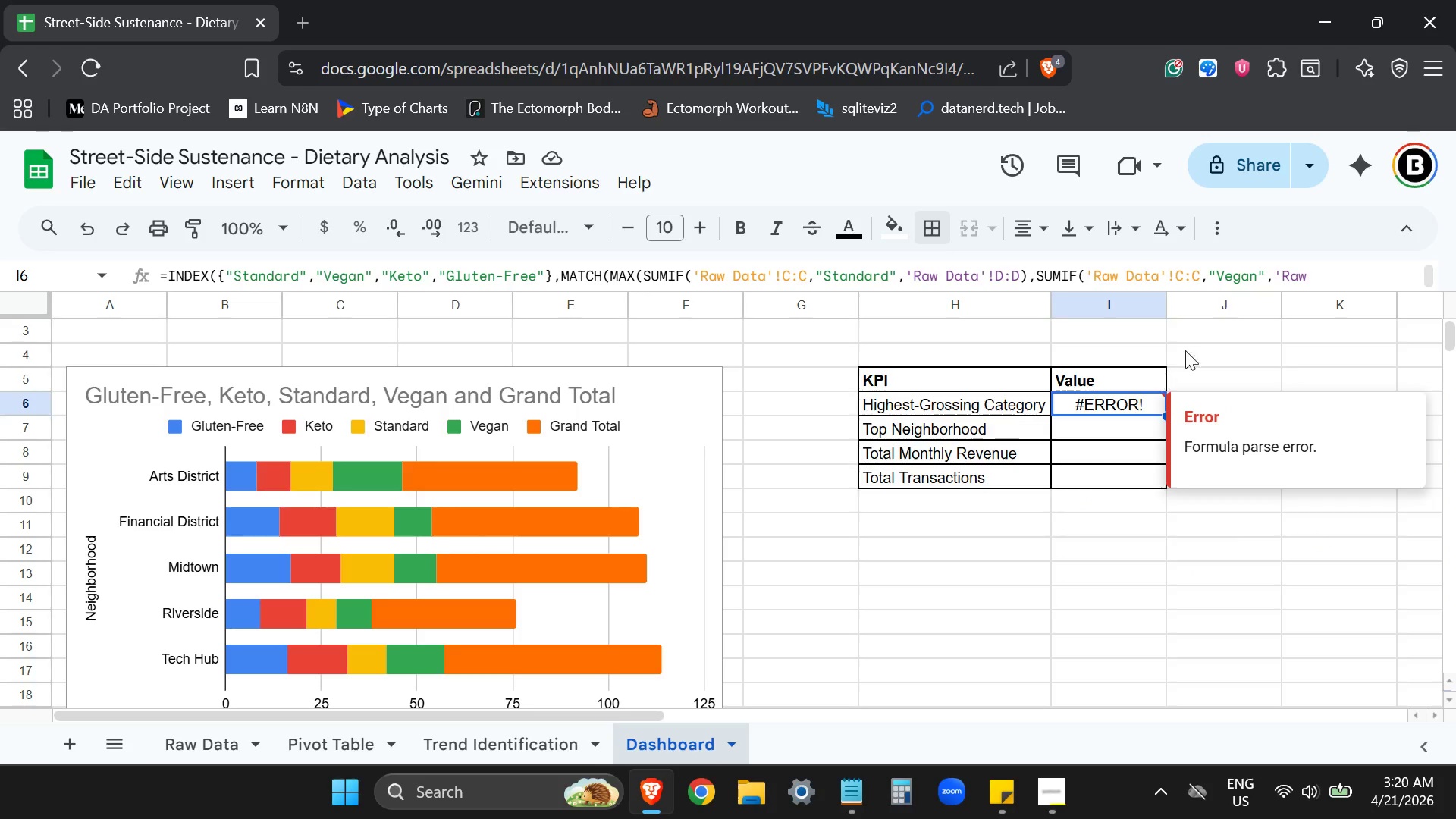 
left_click([1207, 340])
 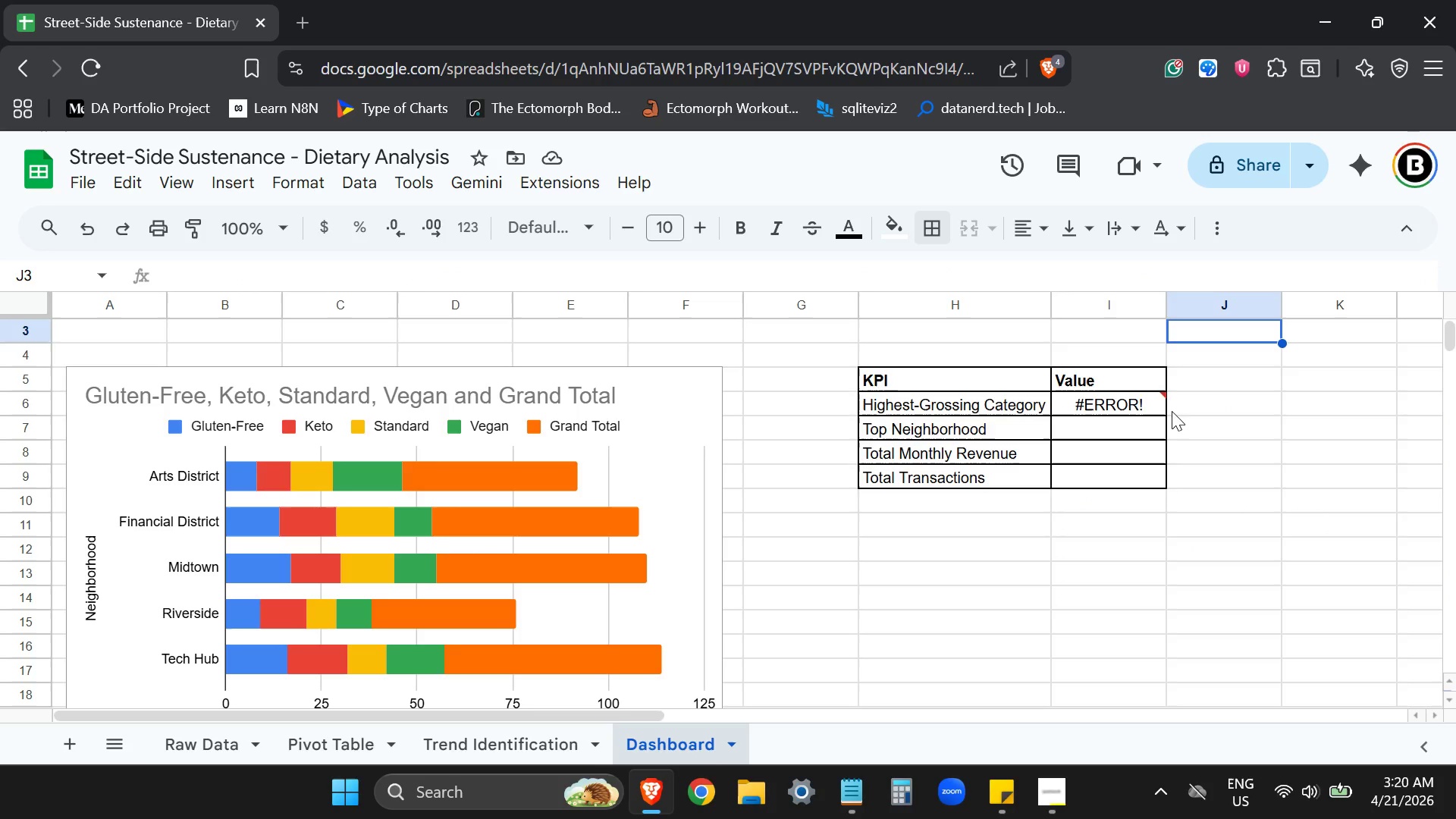 
wait(8.52)
 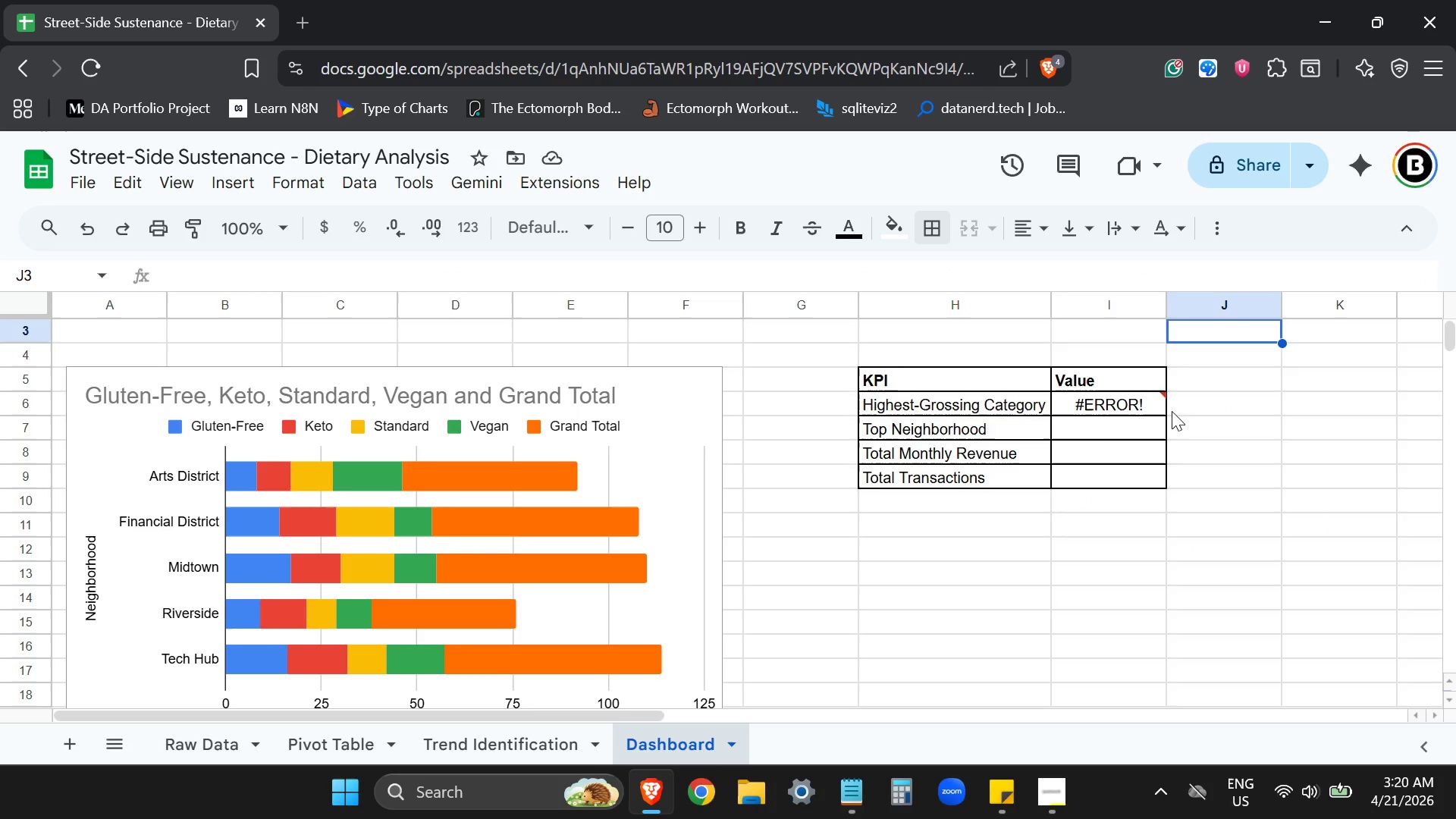 
left_click([1094, 425])
 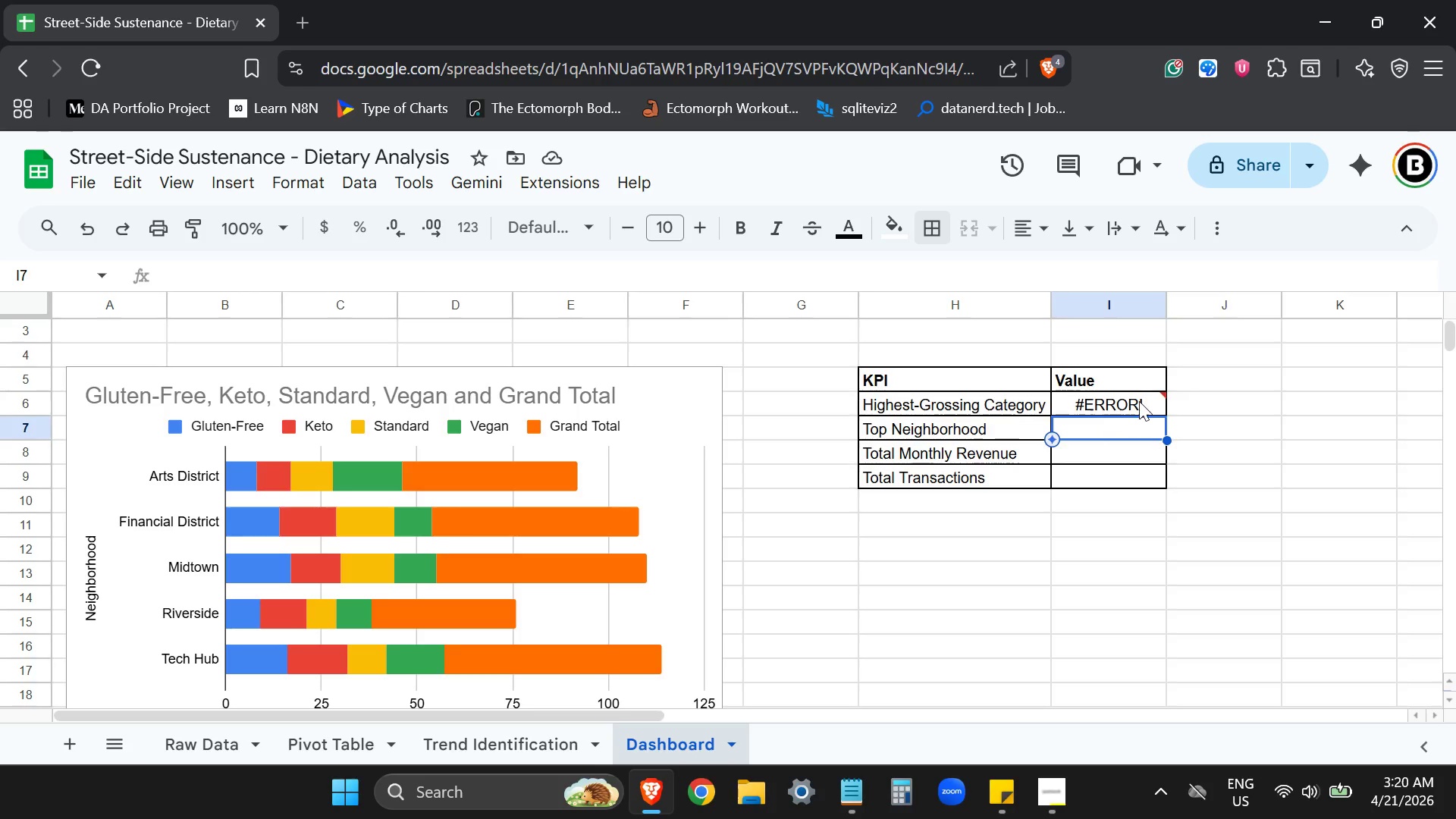 
left_click([1139, 401])
 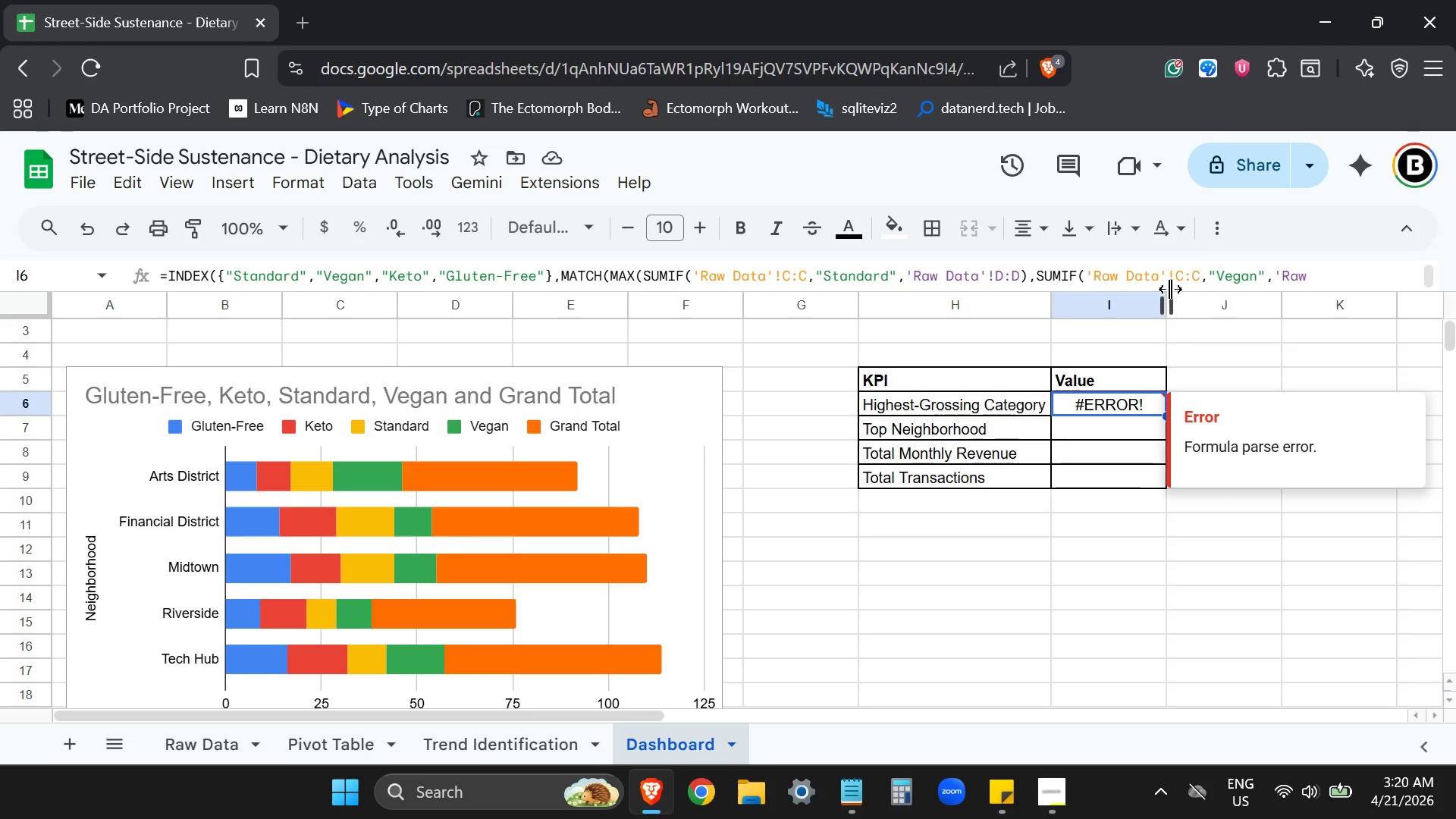 
wait(6.95)
 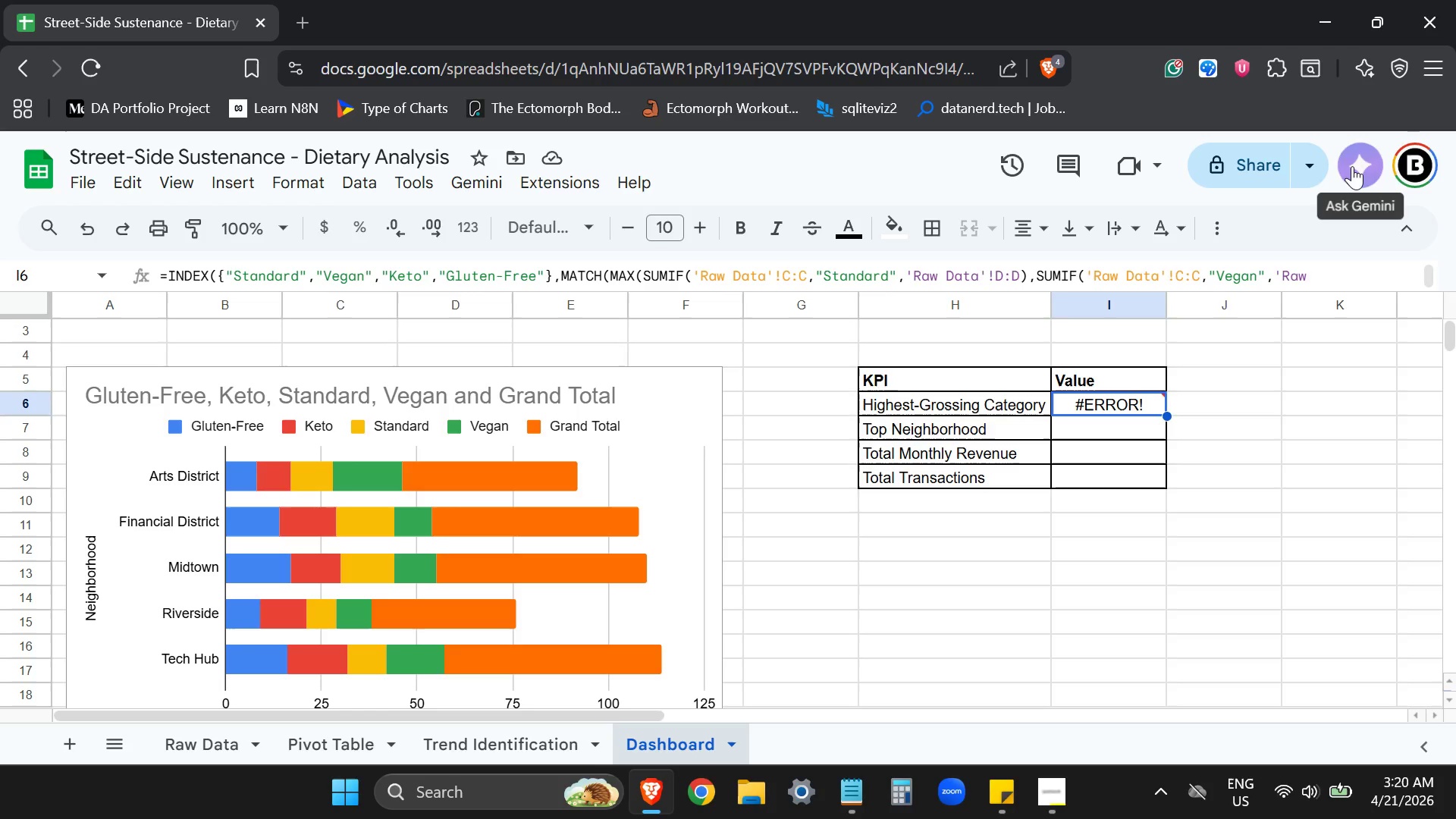 
double_click([1124, 401])
 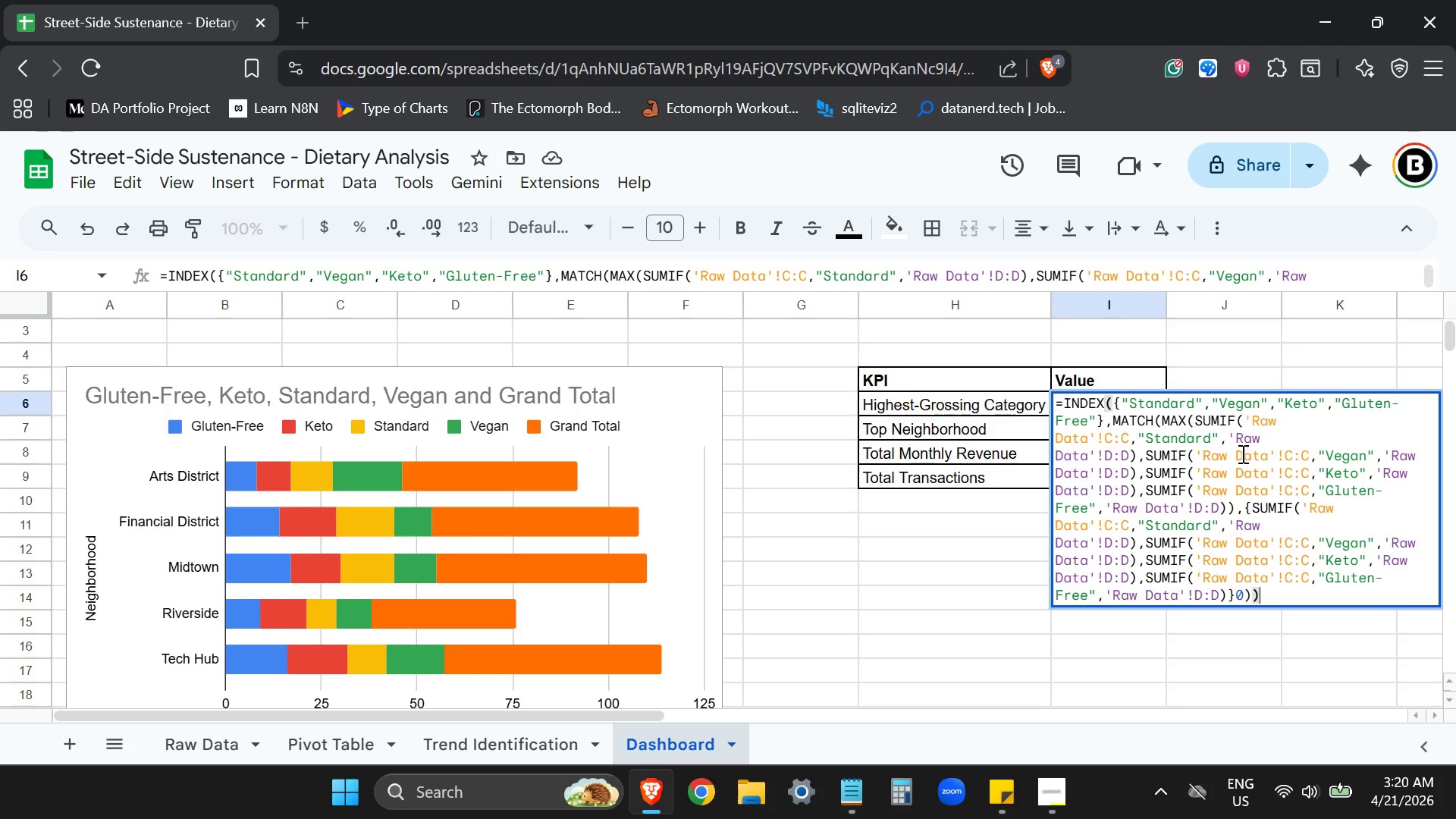 
left_click([1238, 444])
 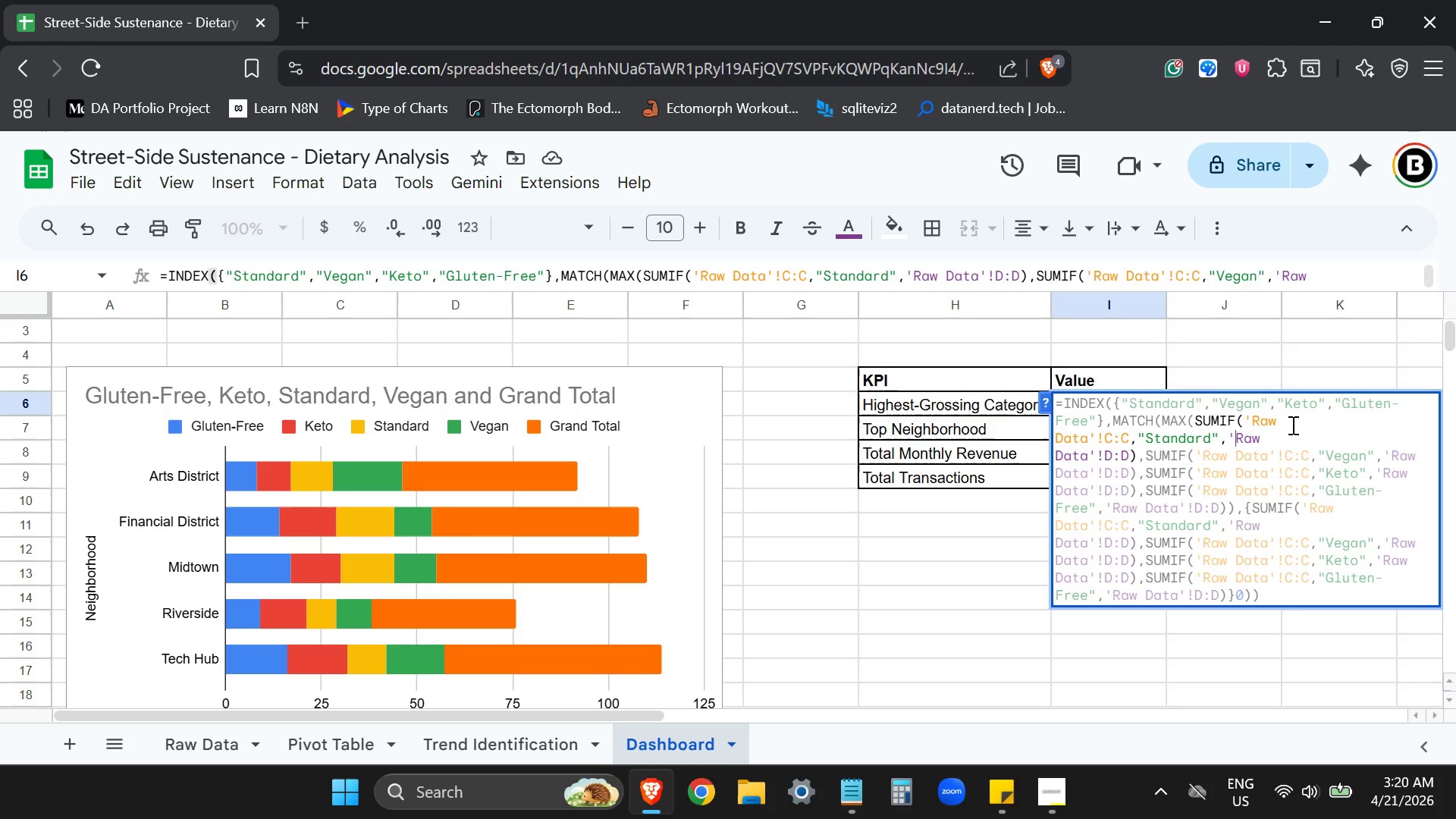 
left_click([1291, 425])
 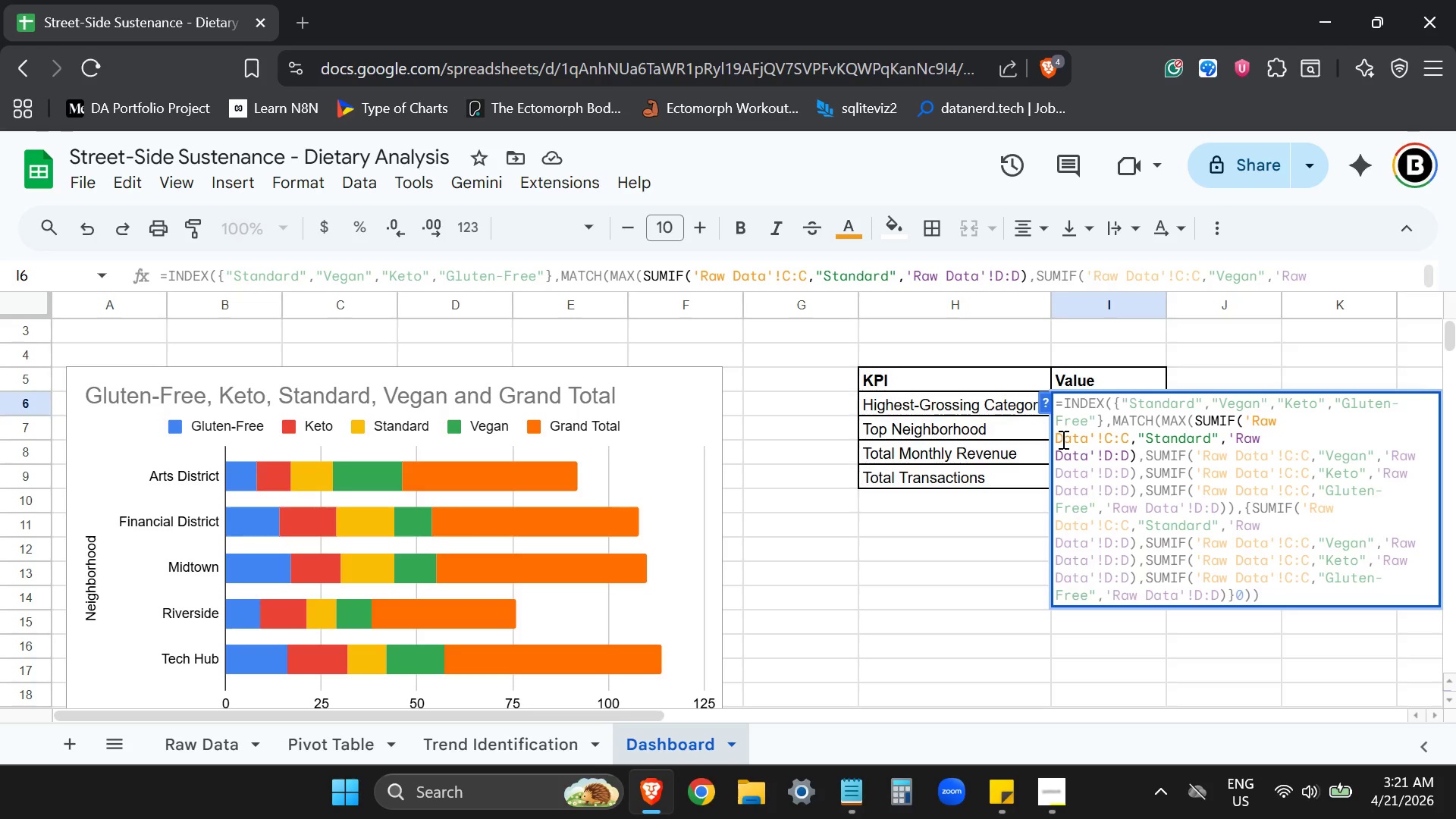 
key(Backspace)
 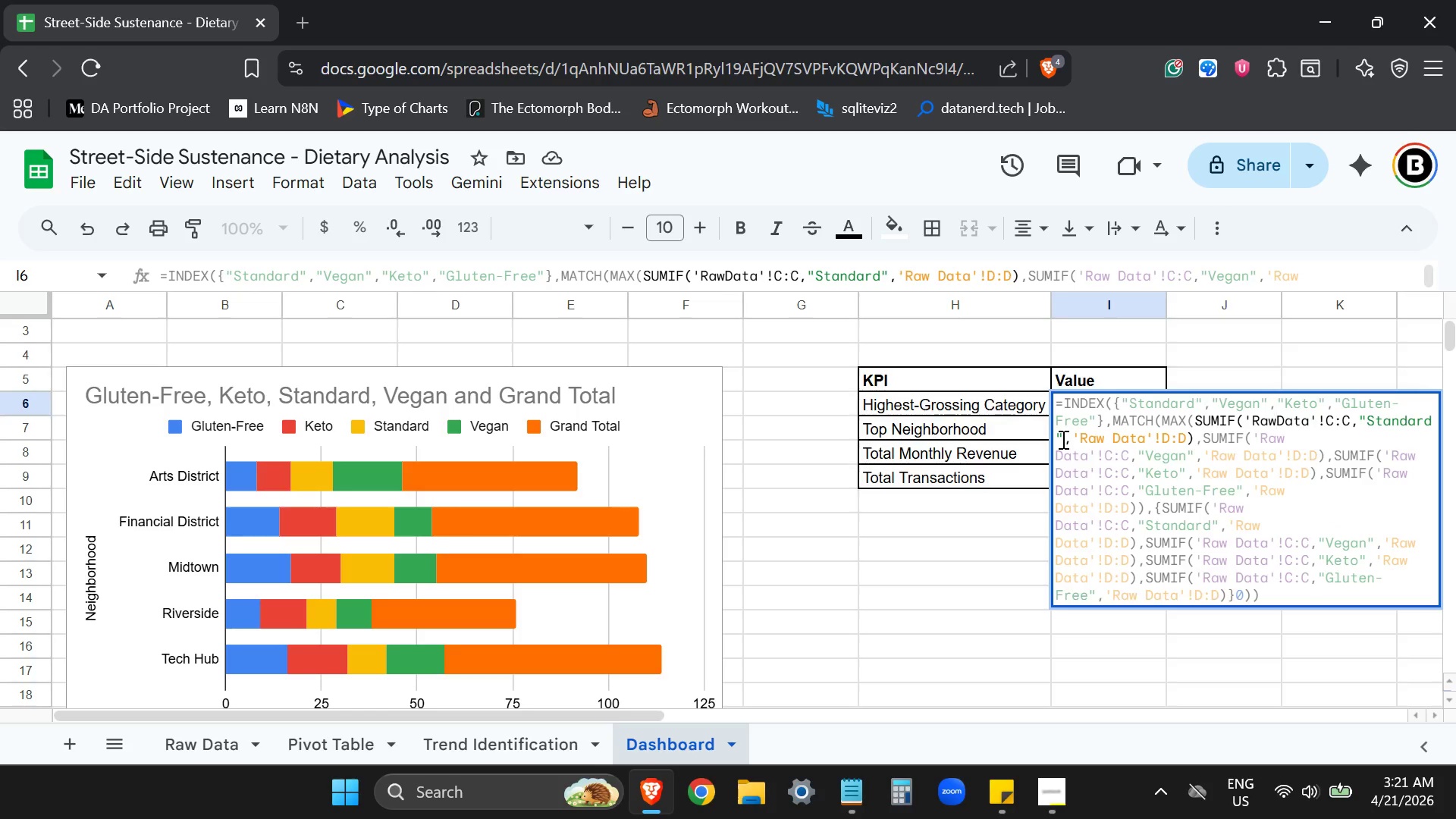 
key(Space)
 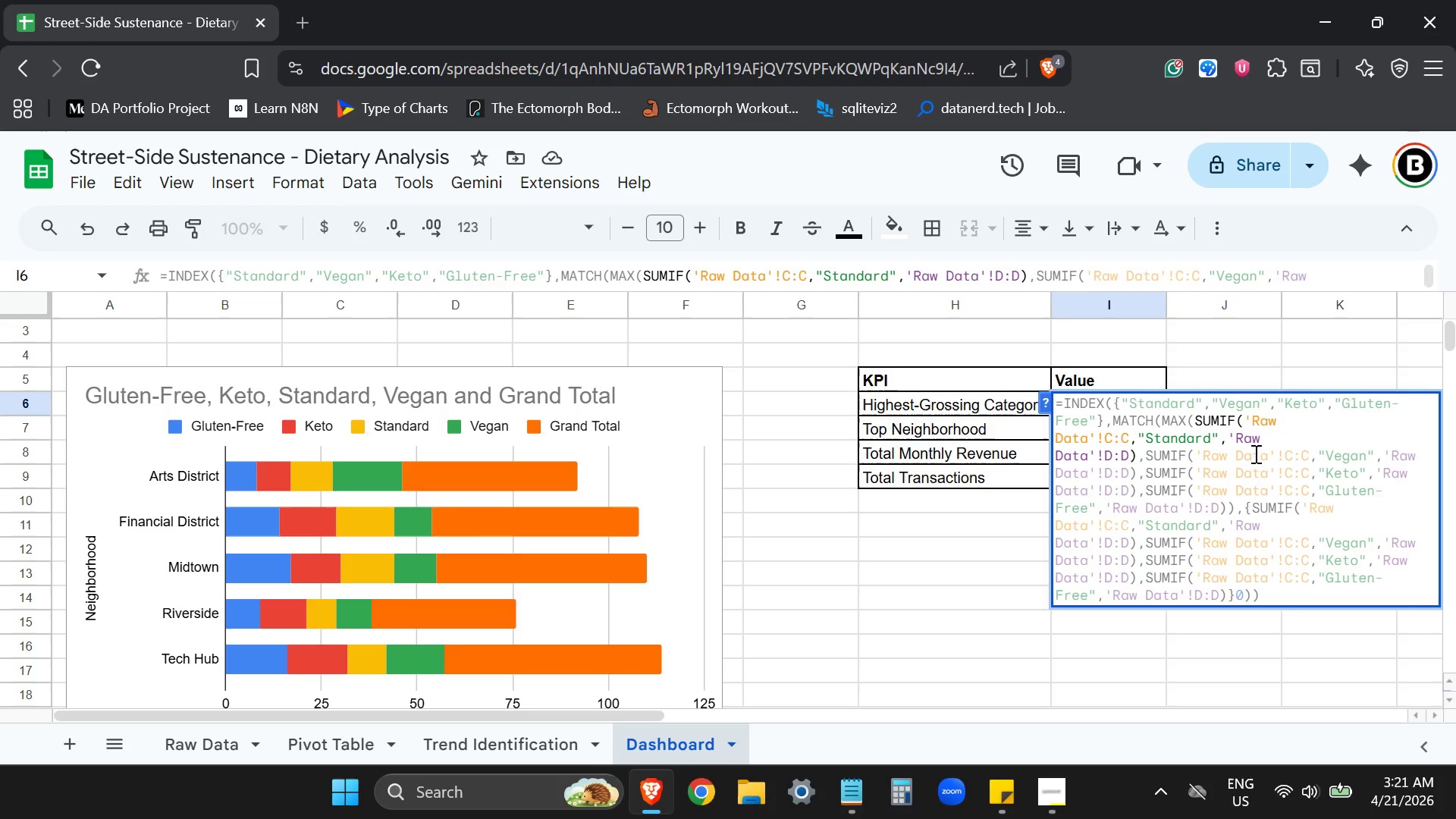 
left_click([1255, 499])
 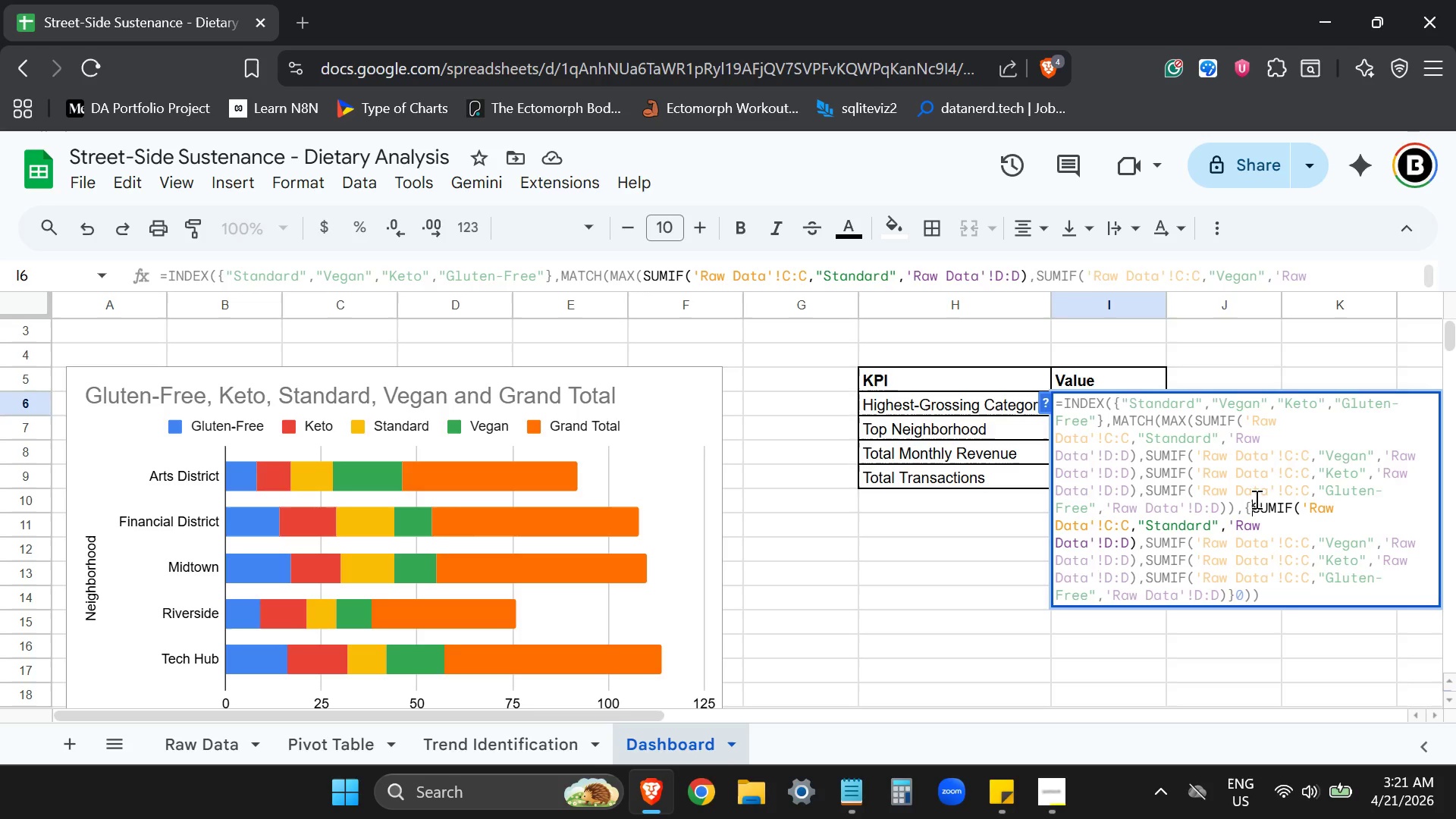 
key(Enter)
 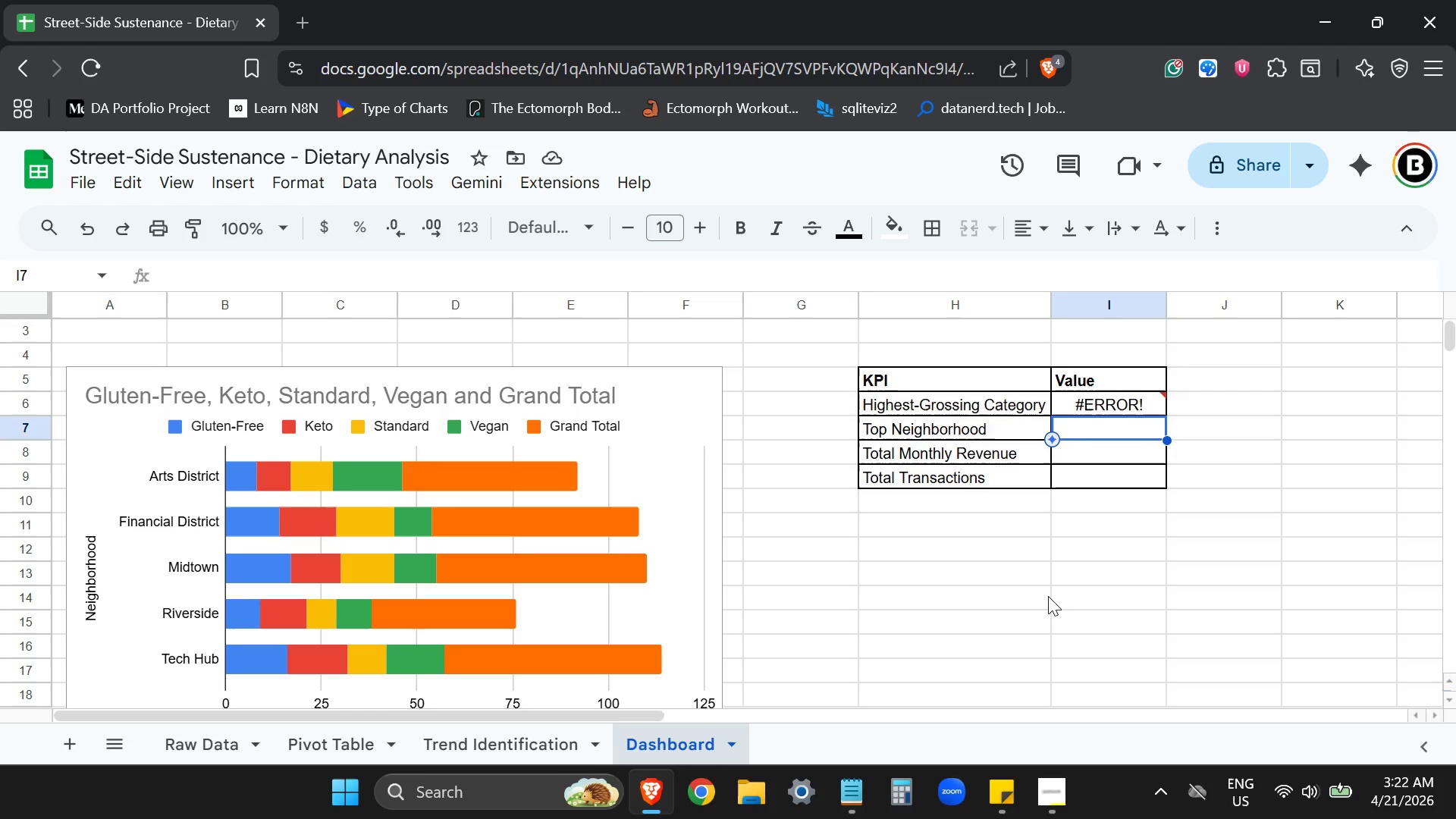 
wait(63.62)
 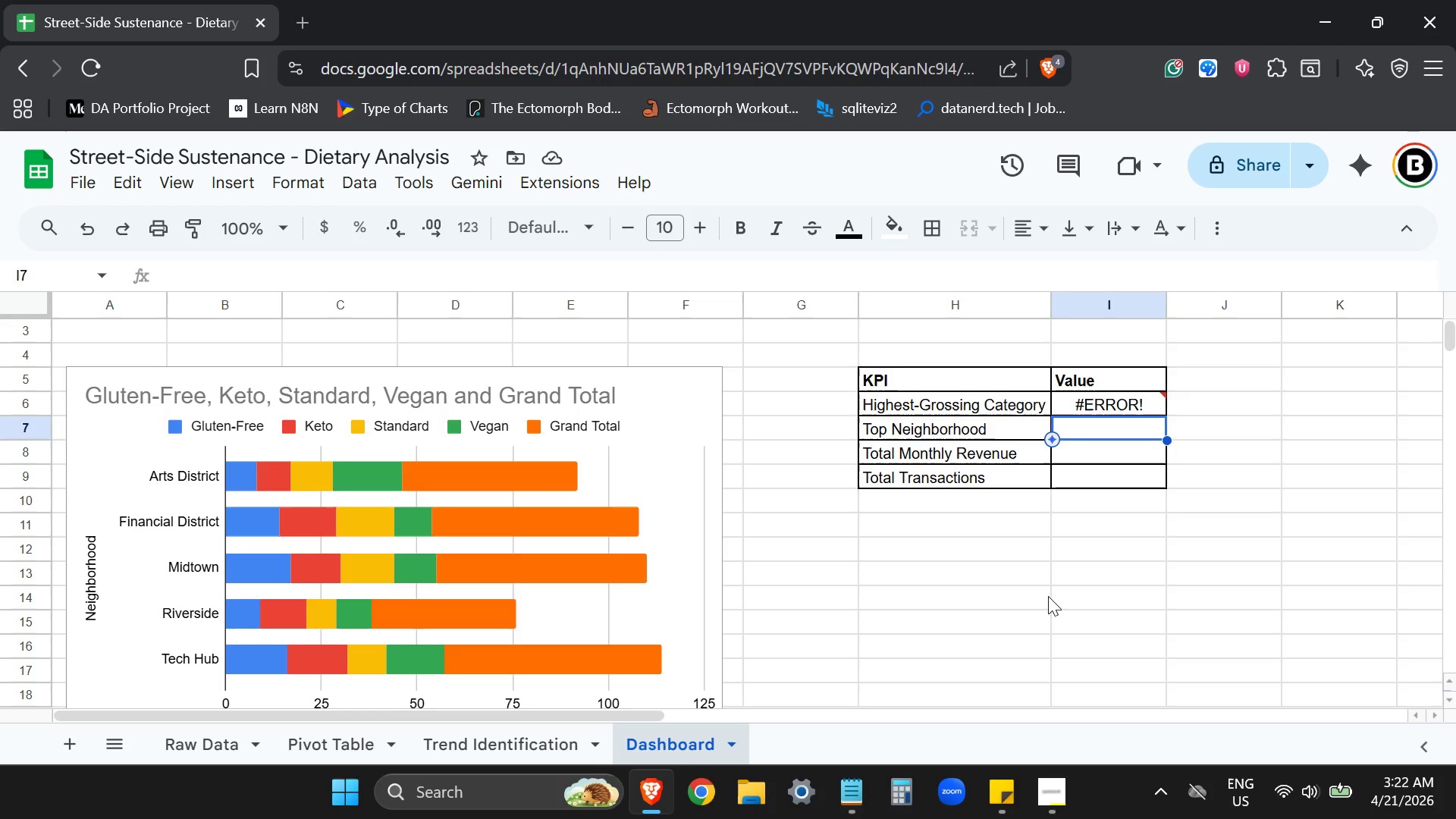 
left_click([1122, 460])
 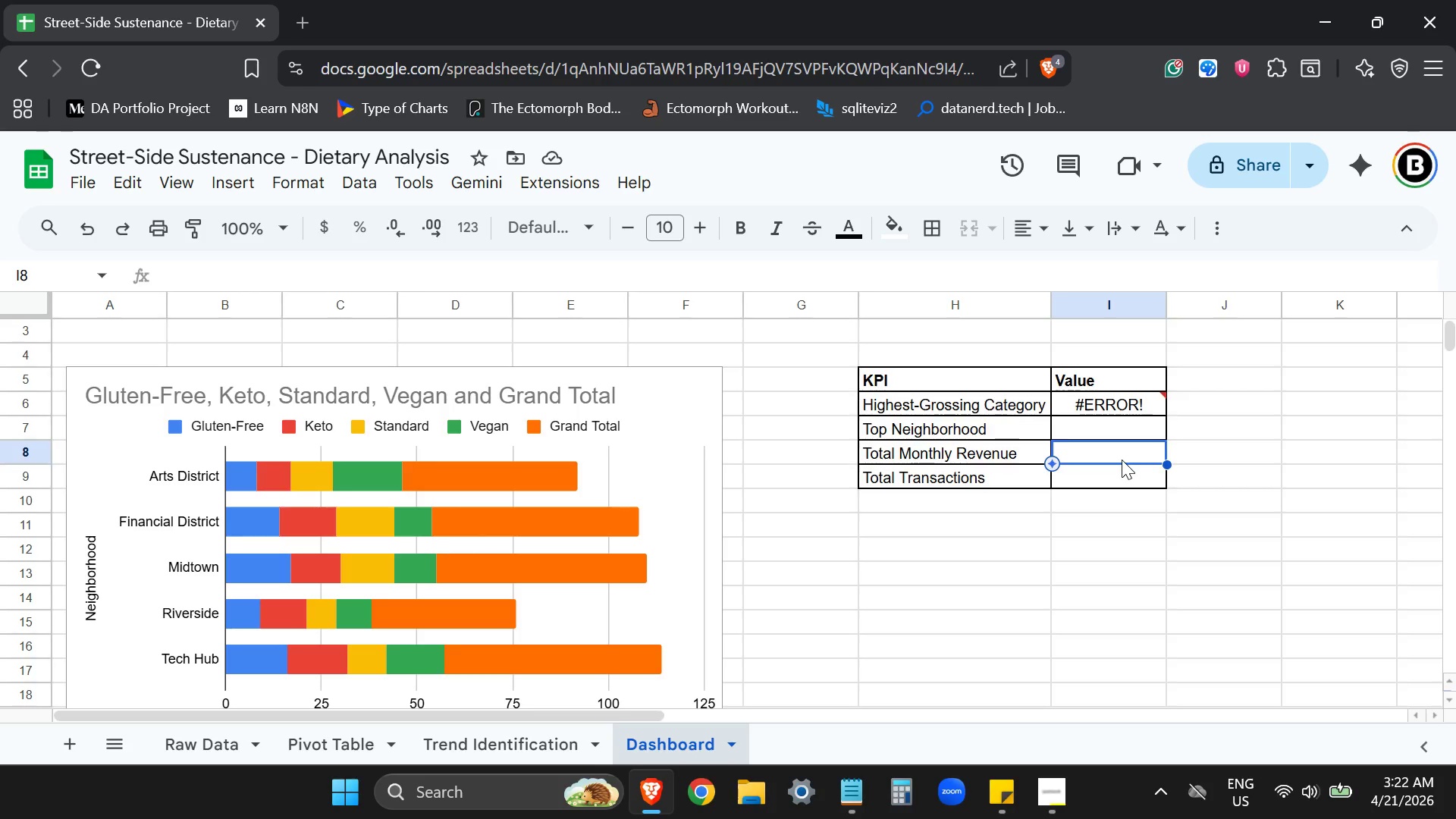 
type(=SUM('Raw Data'!D2:D251))
 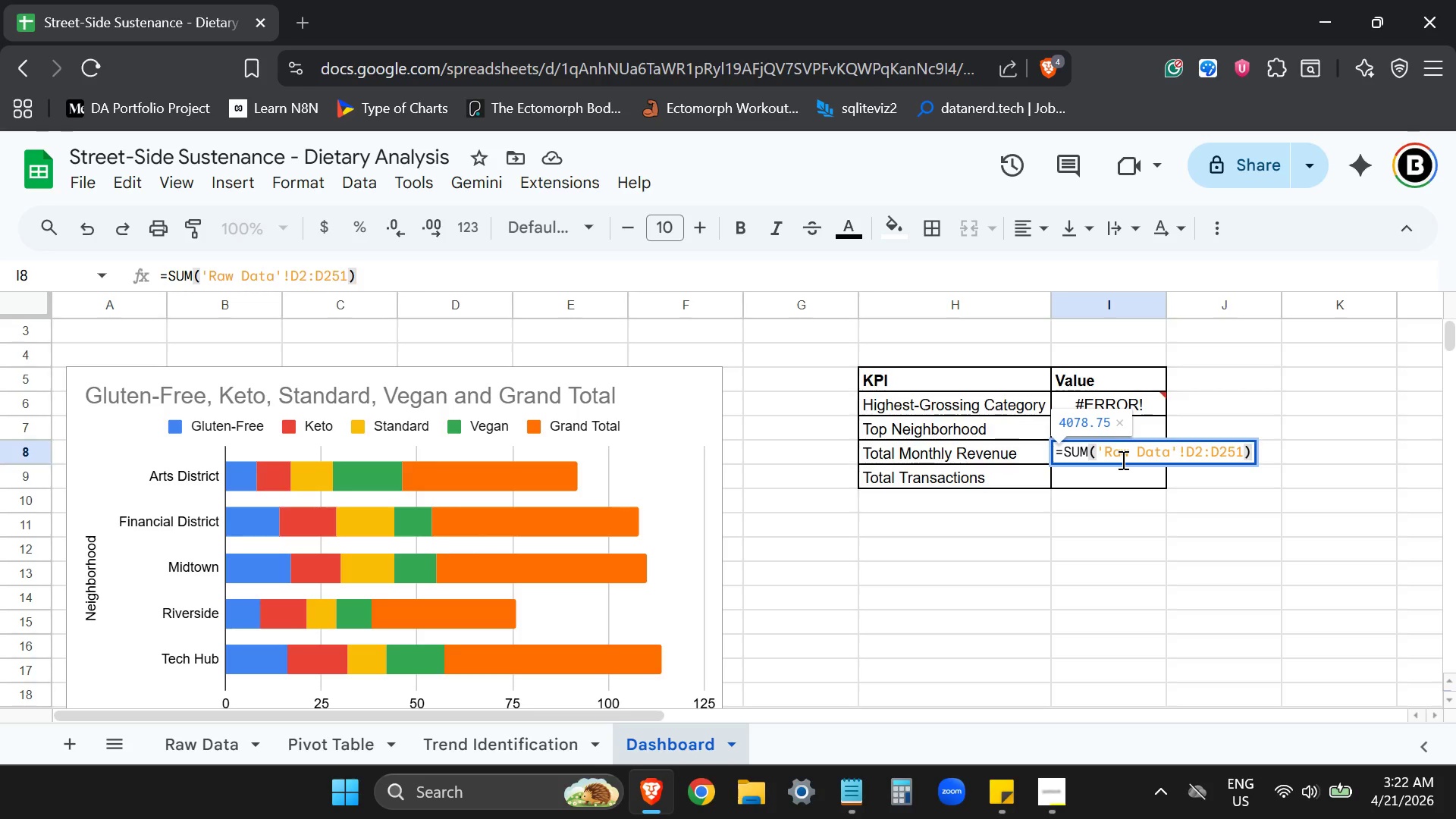 
key(Enter)
 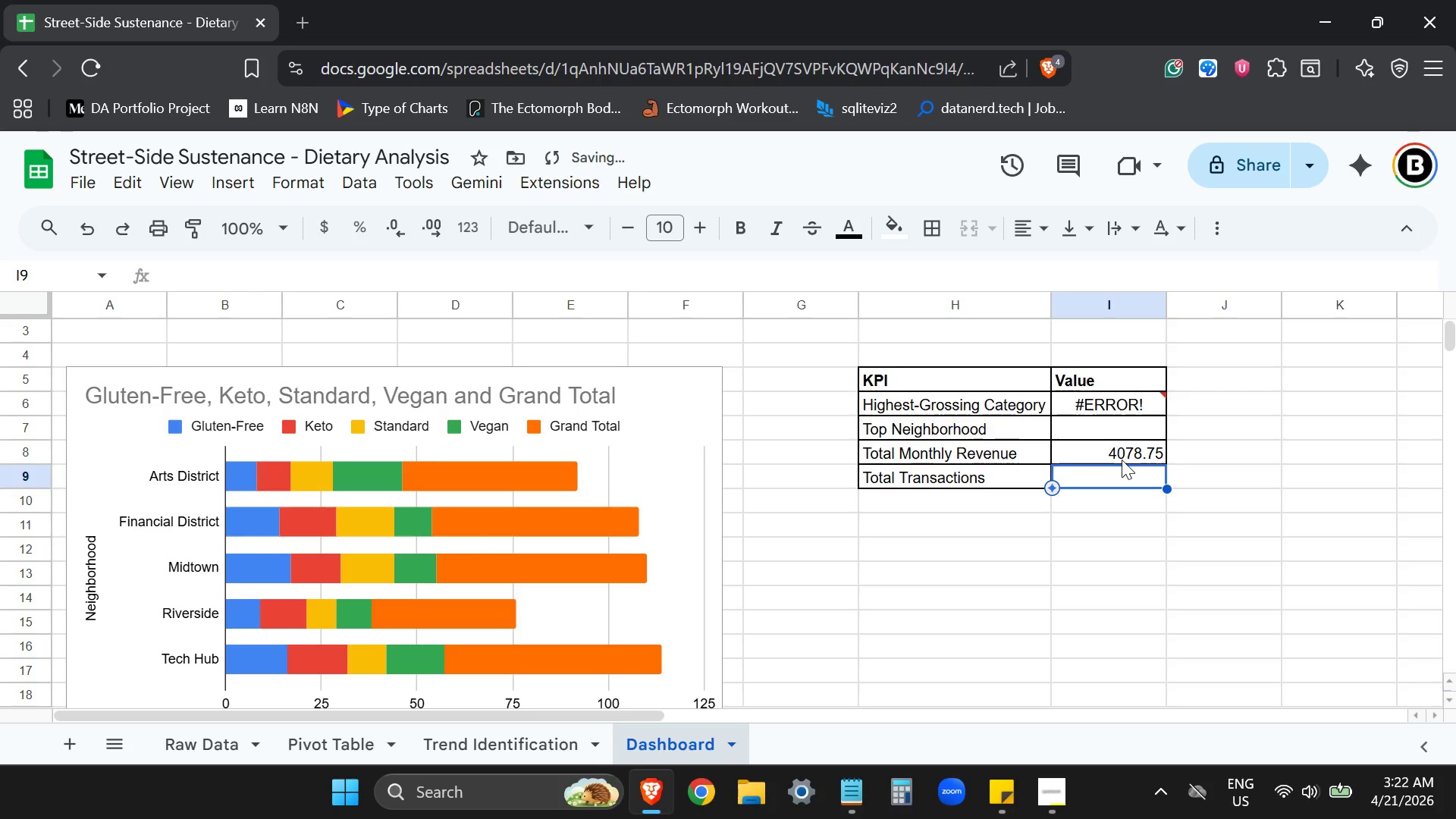 
left_click_drag(start_coordinate=[1107, 405], to_coordinate=[1116, 488])
 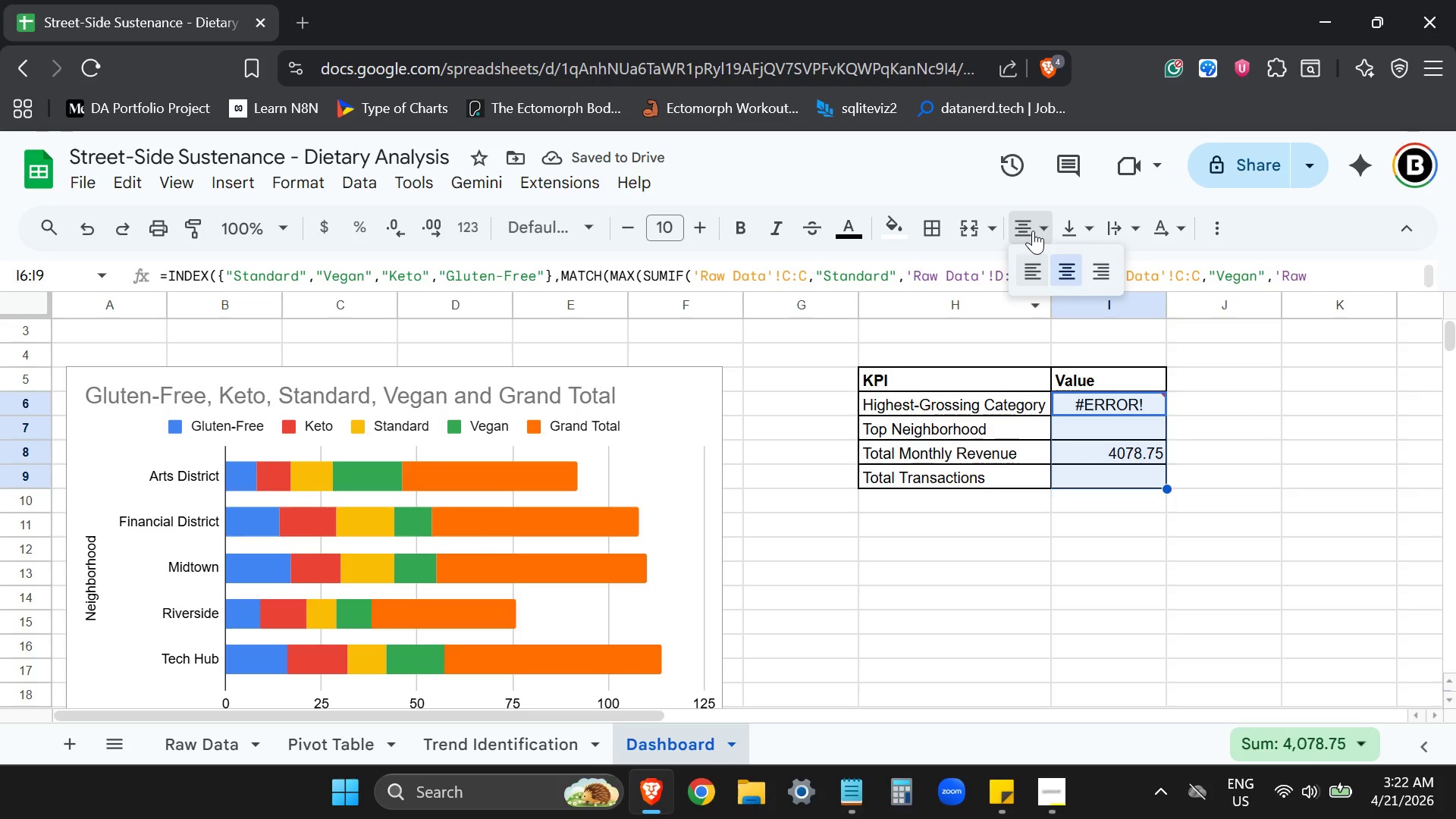 
double_click([1034, 275])
 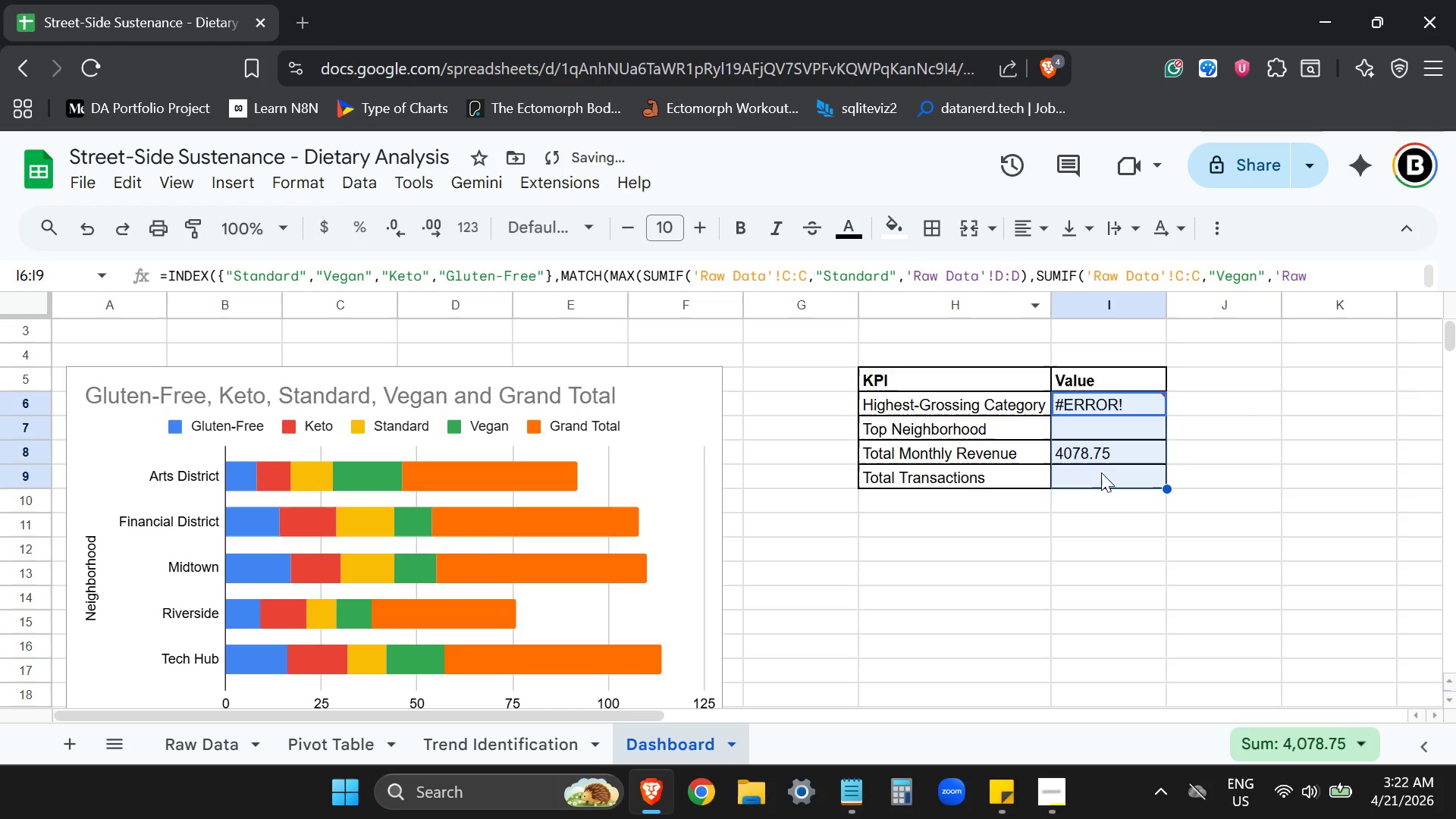 
left_click([1101, 472])
 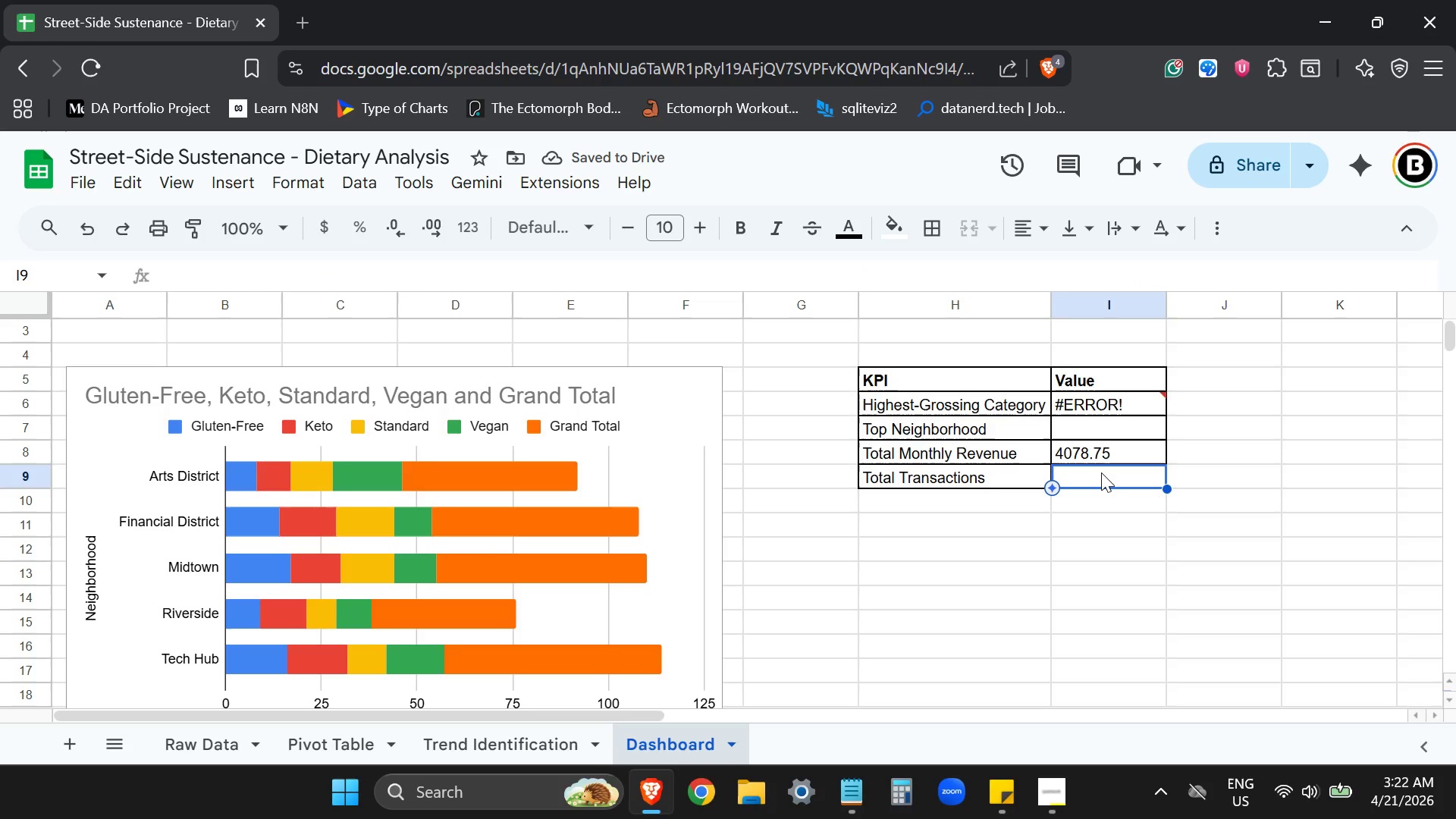 
type(=COUNTA(R)
key(Backspace)
type('Raw Data'!A2:A25)
key(Backspace)
type(51)
 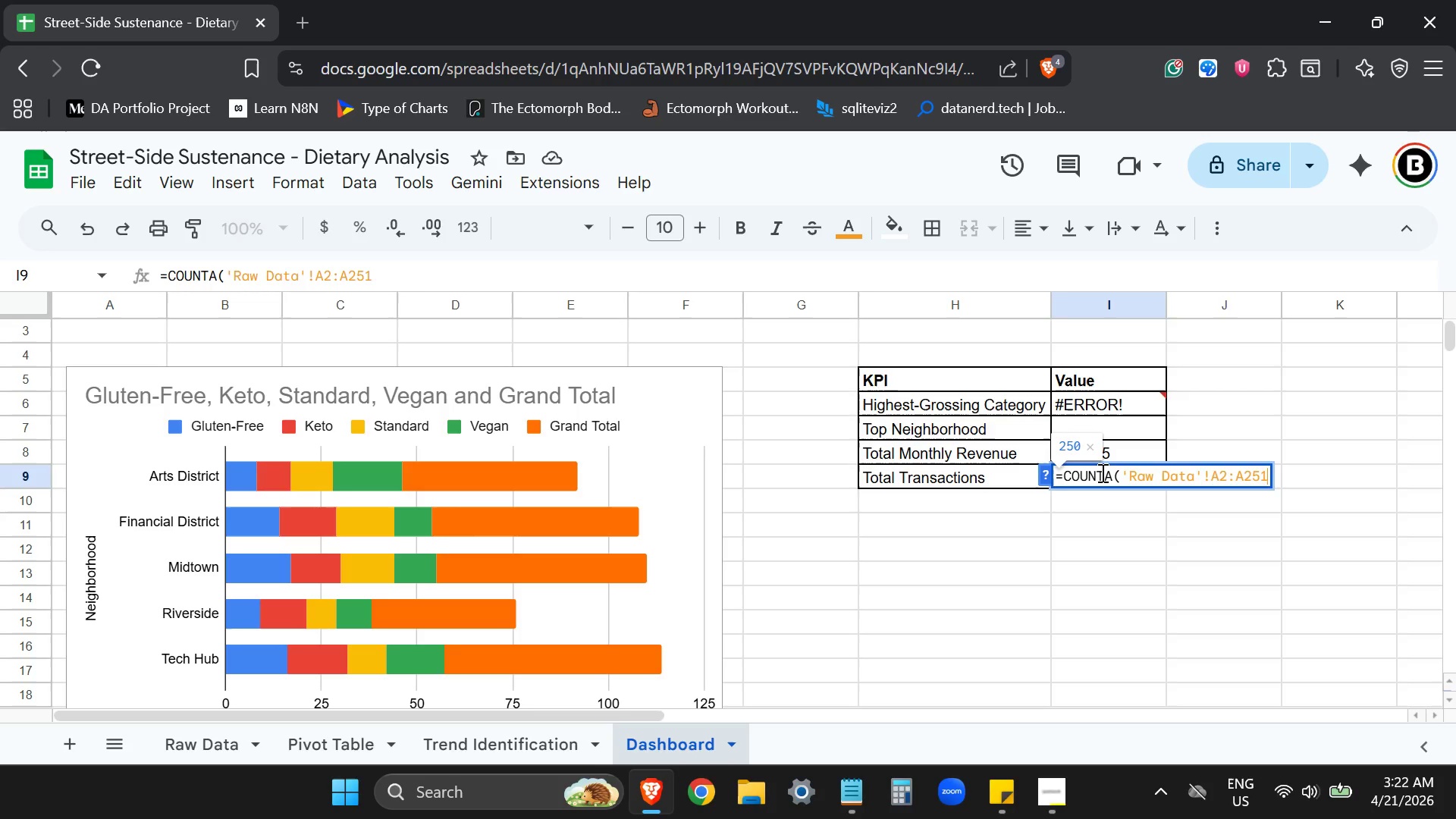 
key(Enter)
 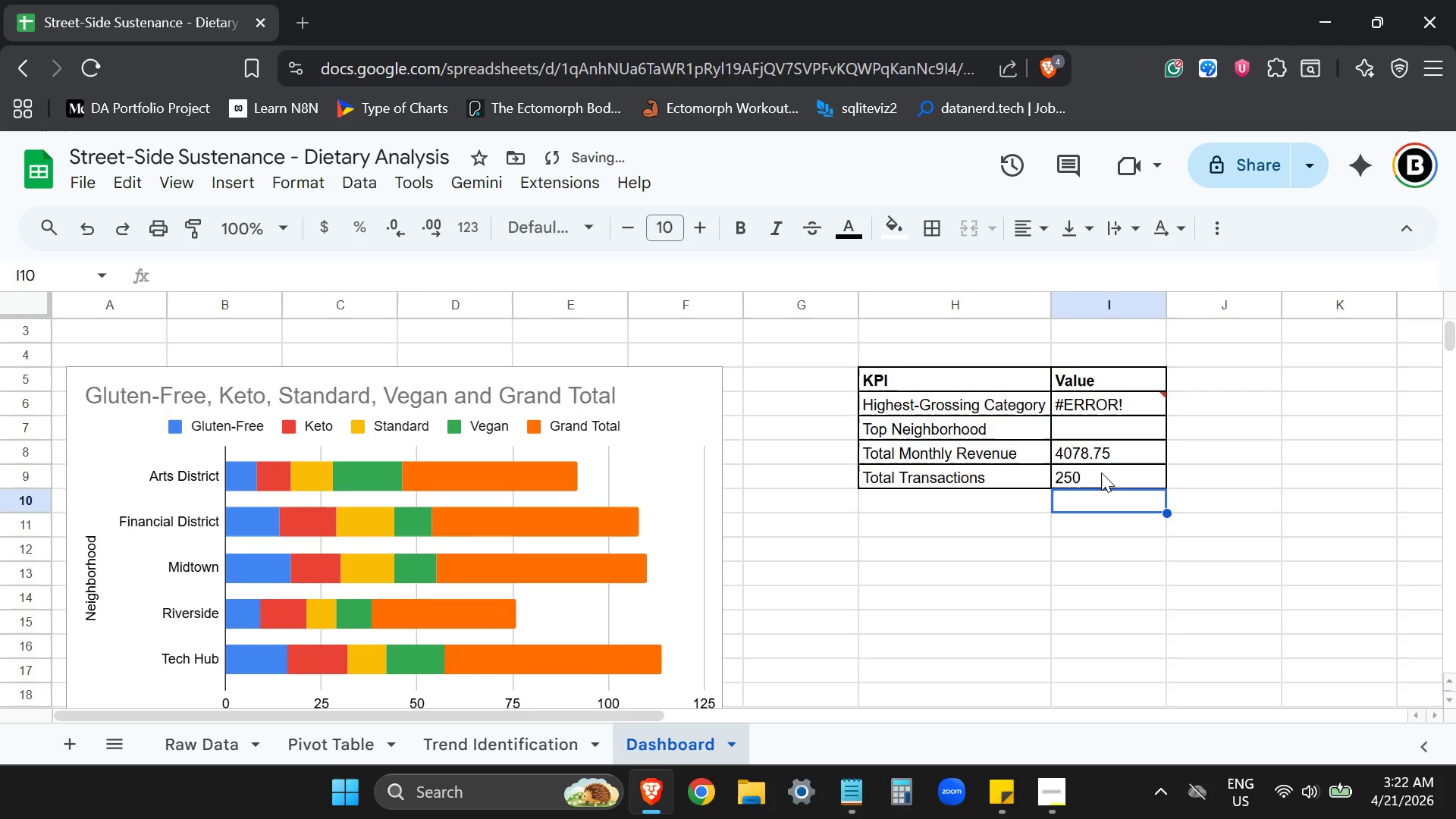 
left_click([1101, 472])
 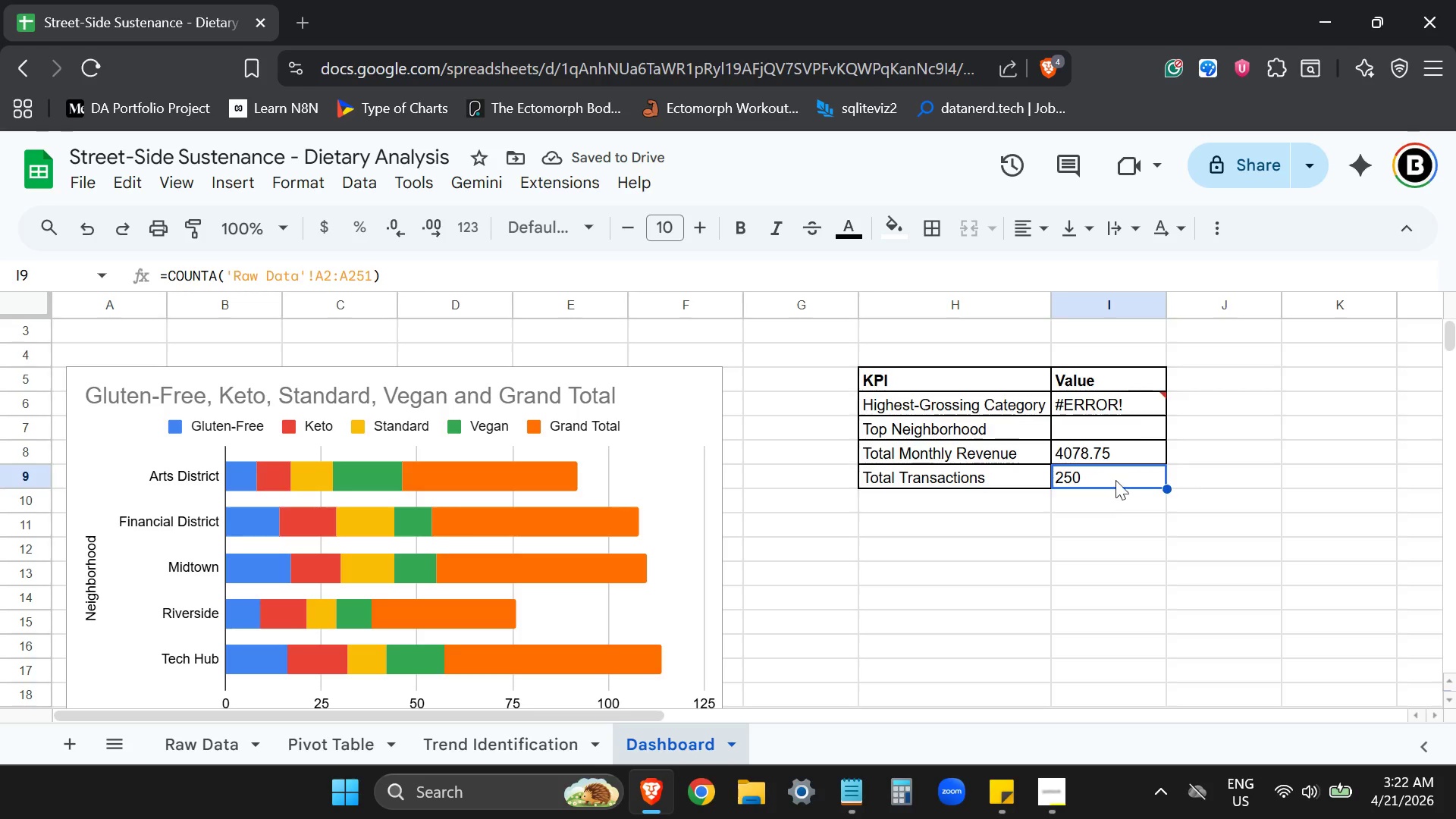 
left_click([1200, 457])
 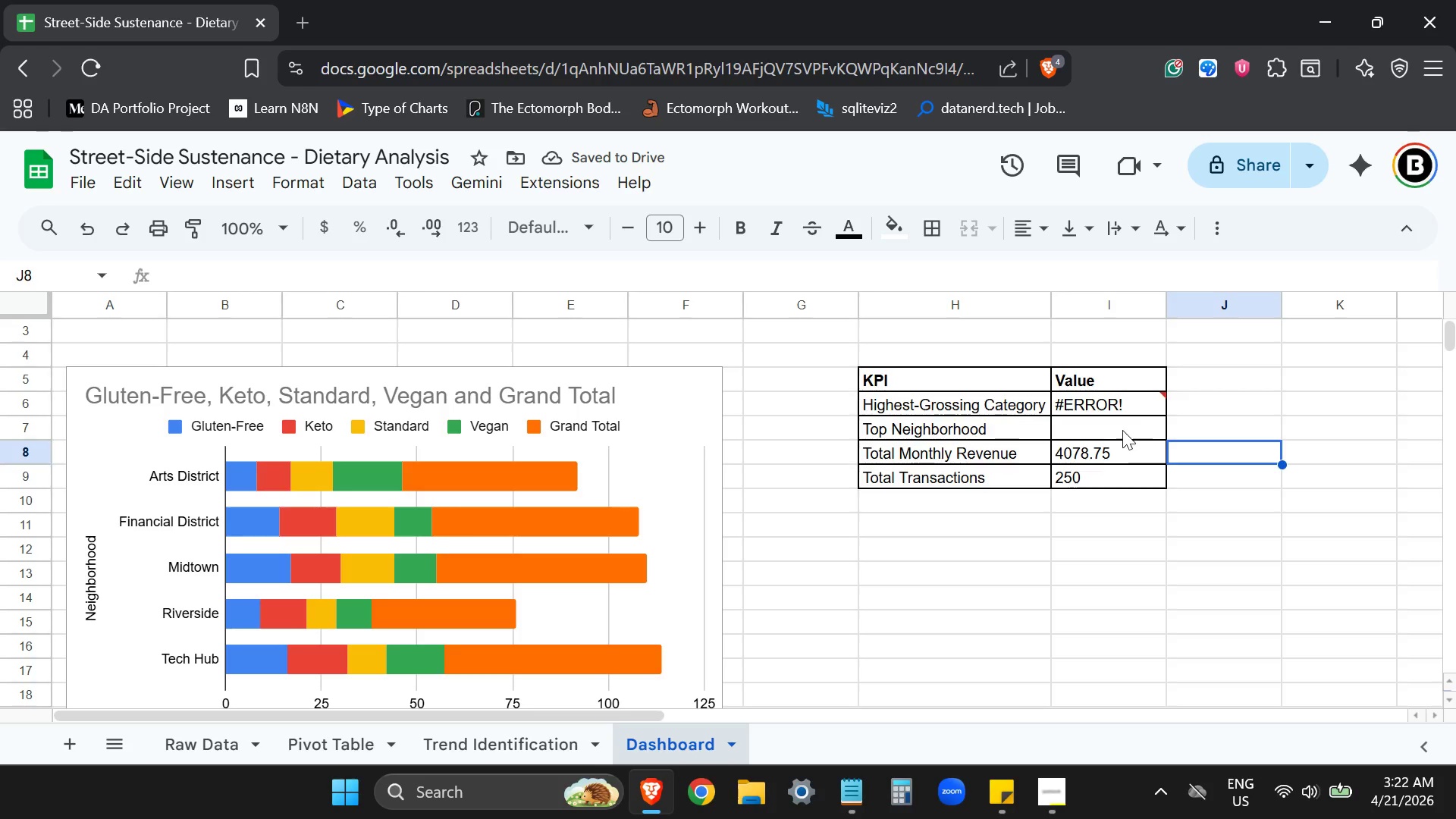 
left_click([1121, 430])
 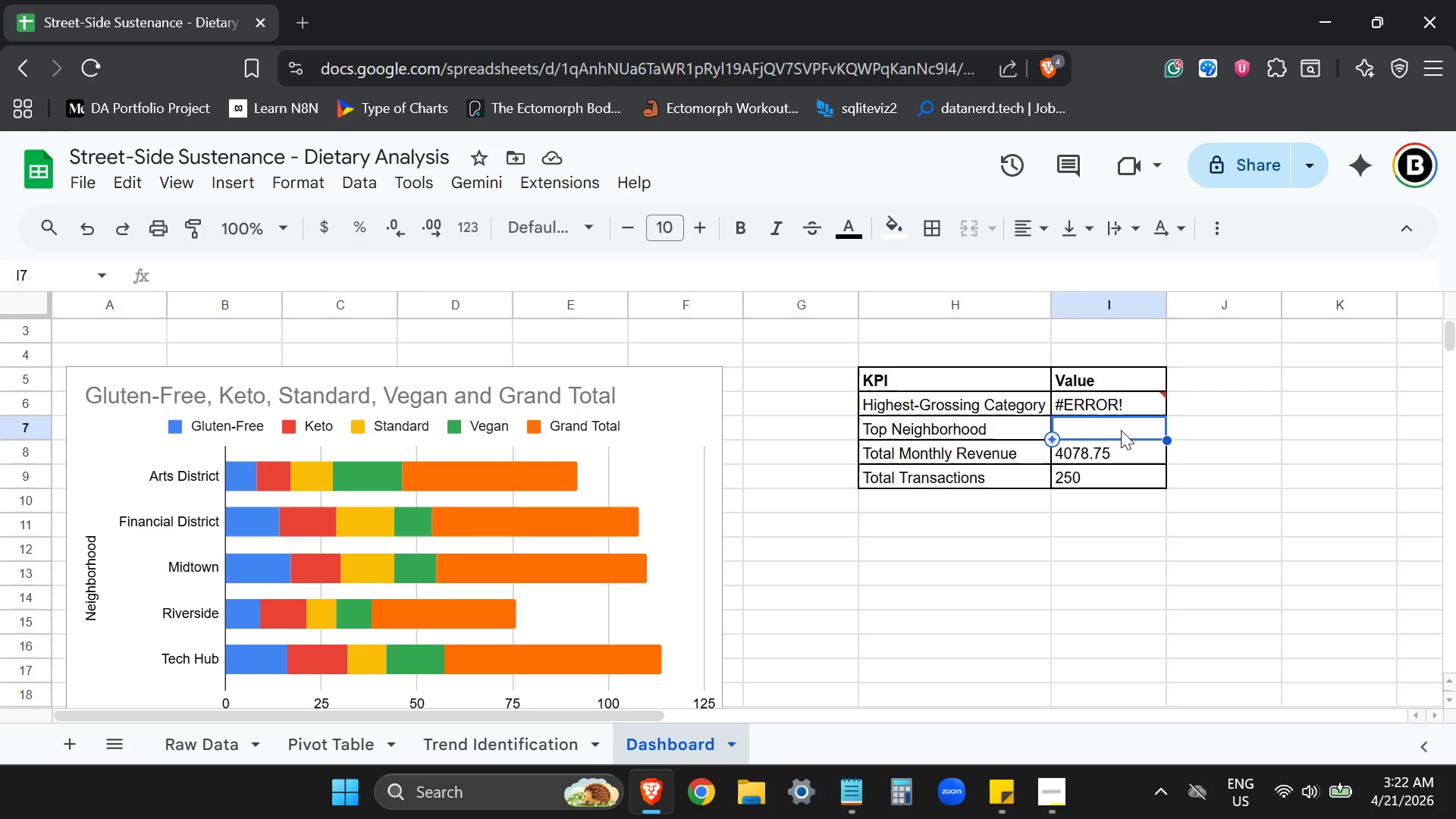 
left_click([1121, 400])
 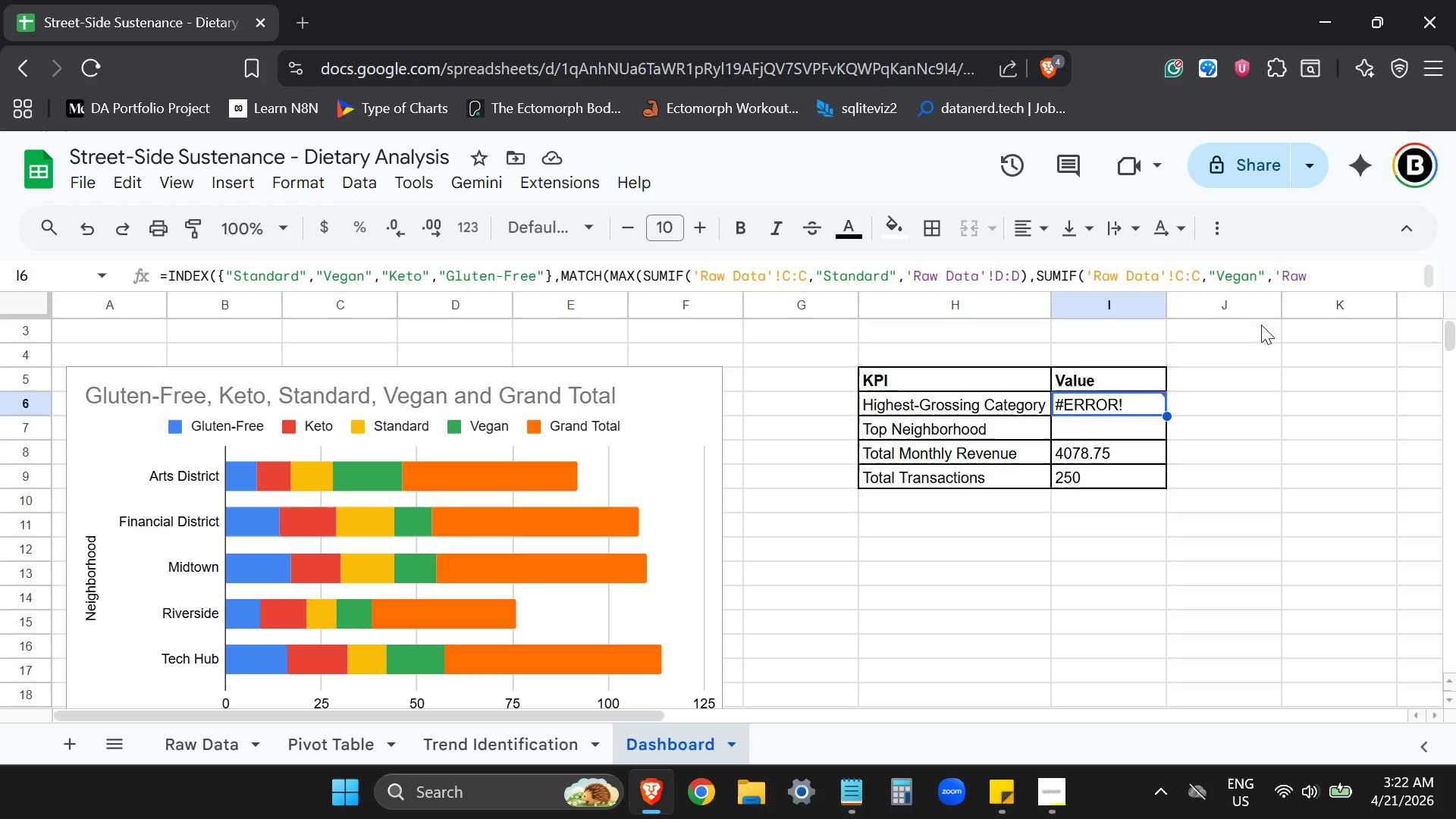 
left_click([1122, 429])
 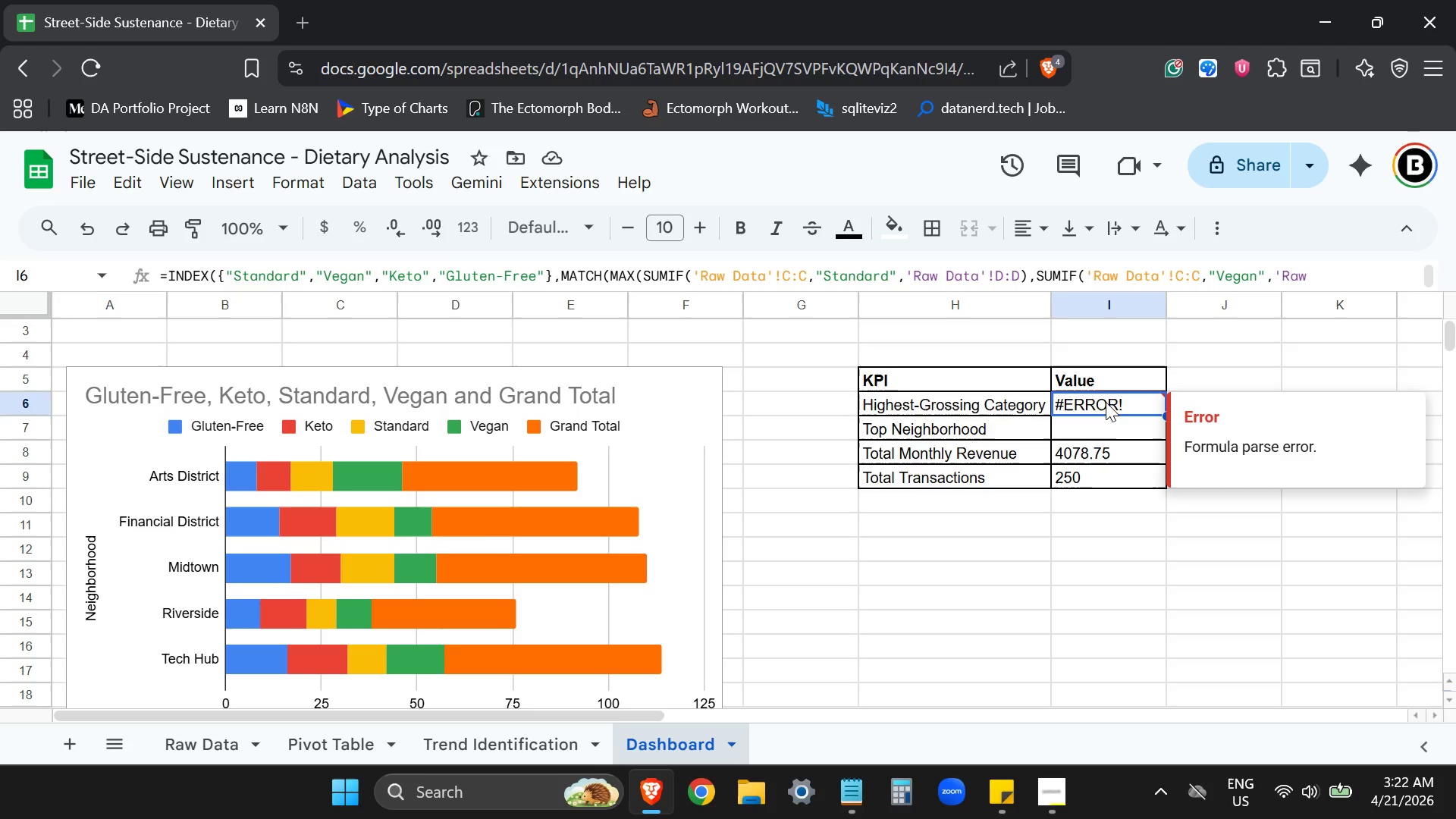 
double_click([1109, 426])
 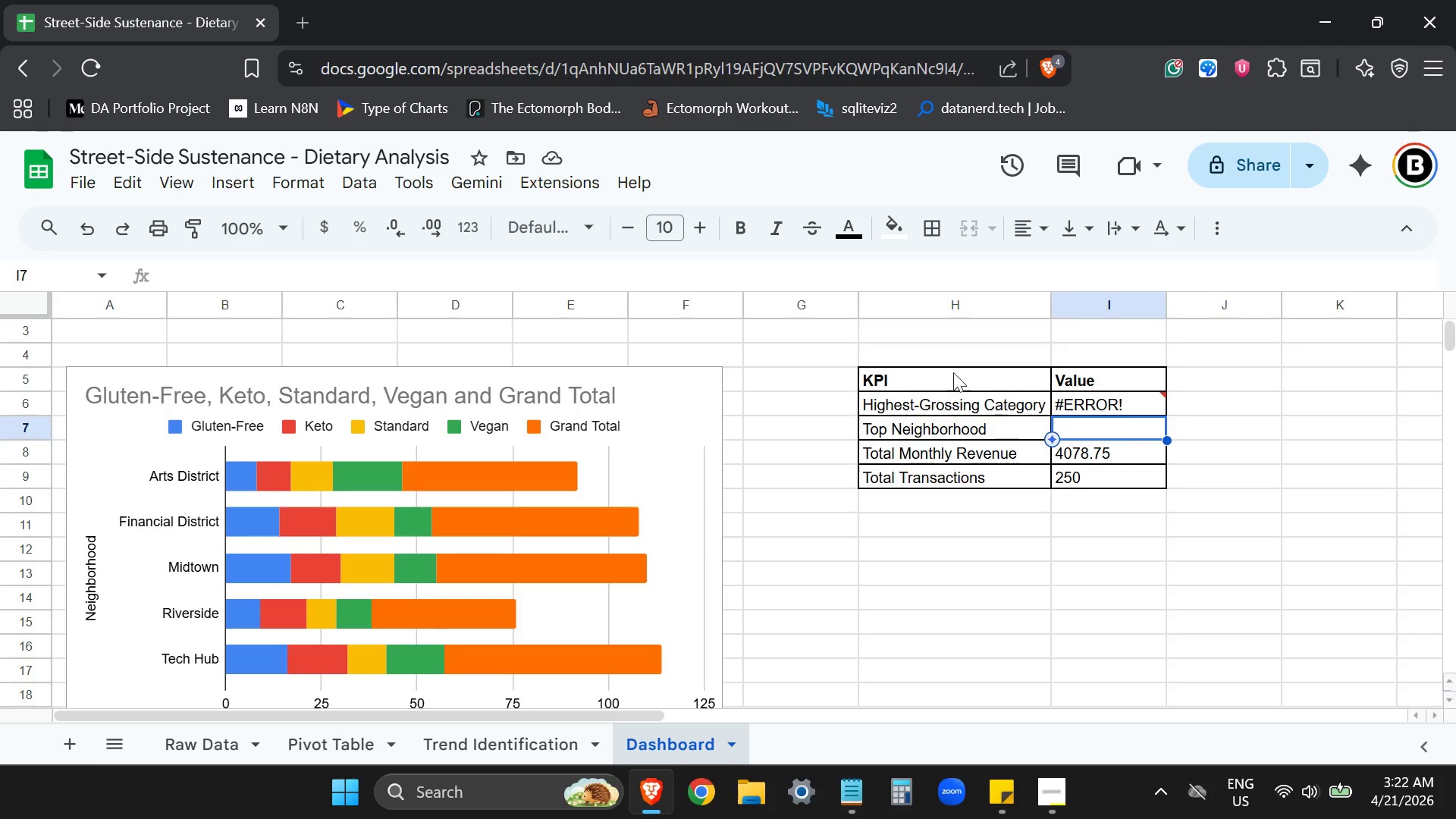 
left_click_drag(start_coordinate=[959, 378], to_coordinate=[1131, 486])
 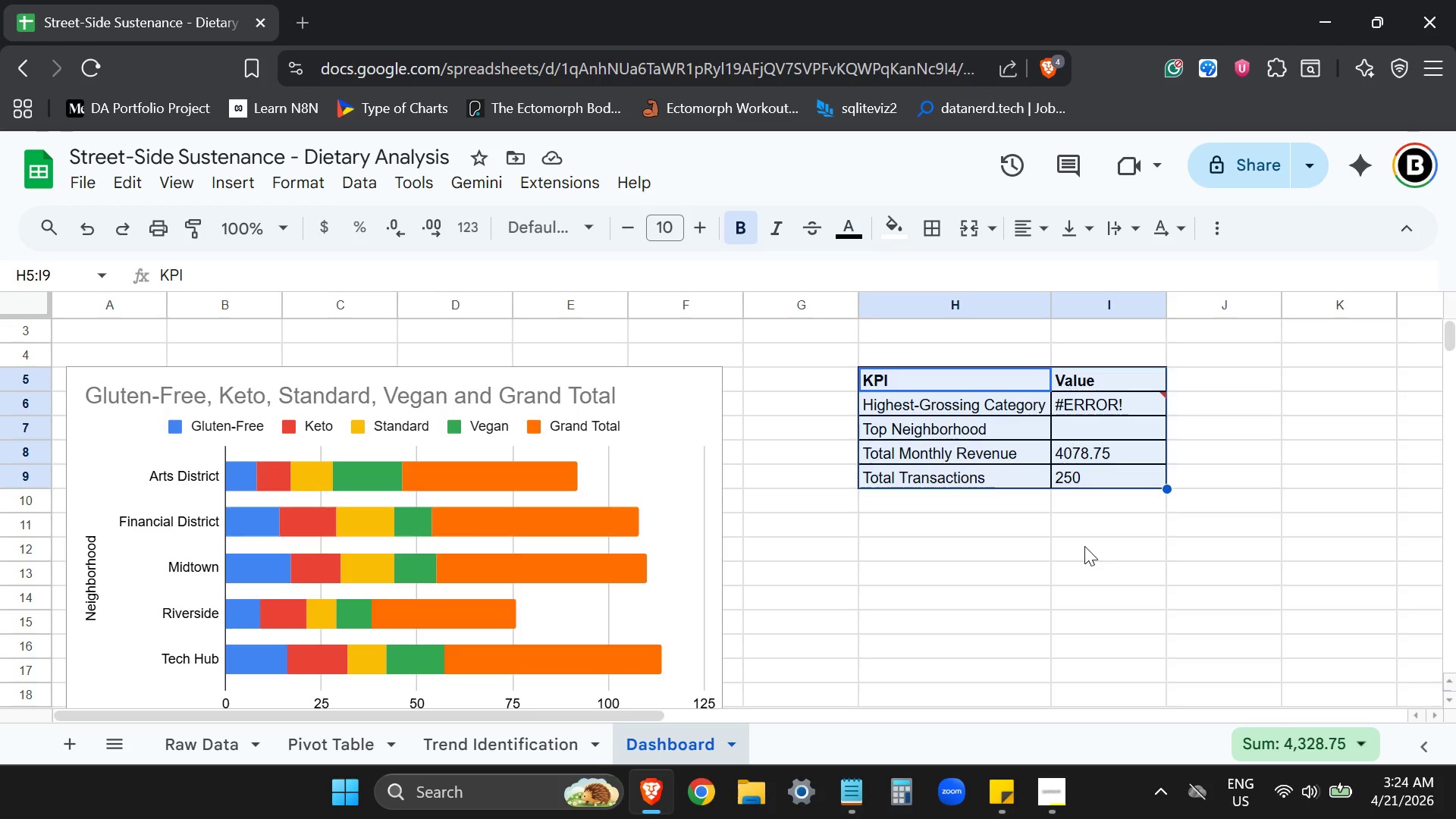 
wait(94.76)
 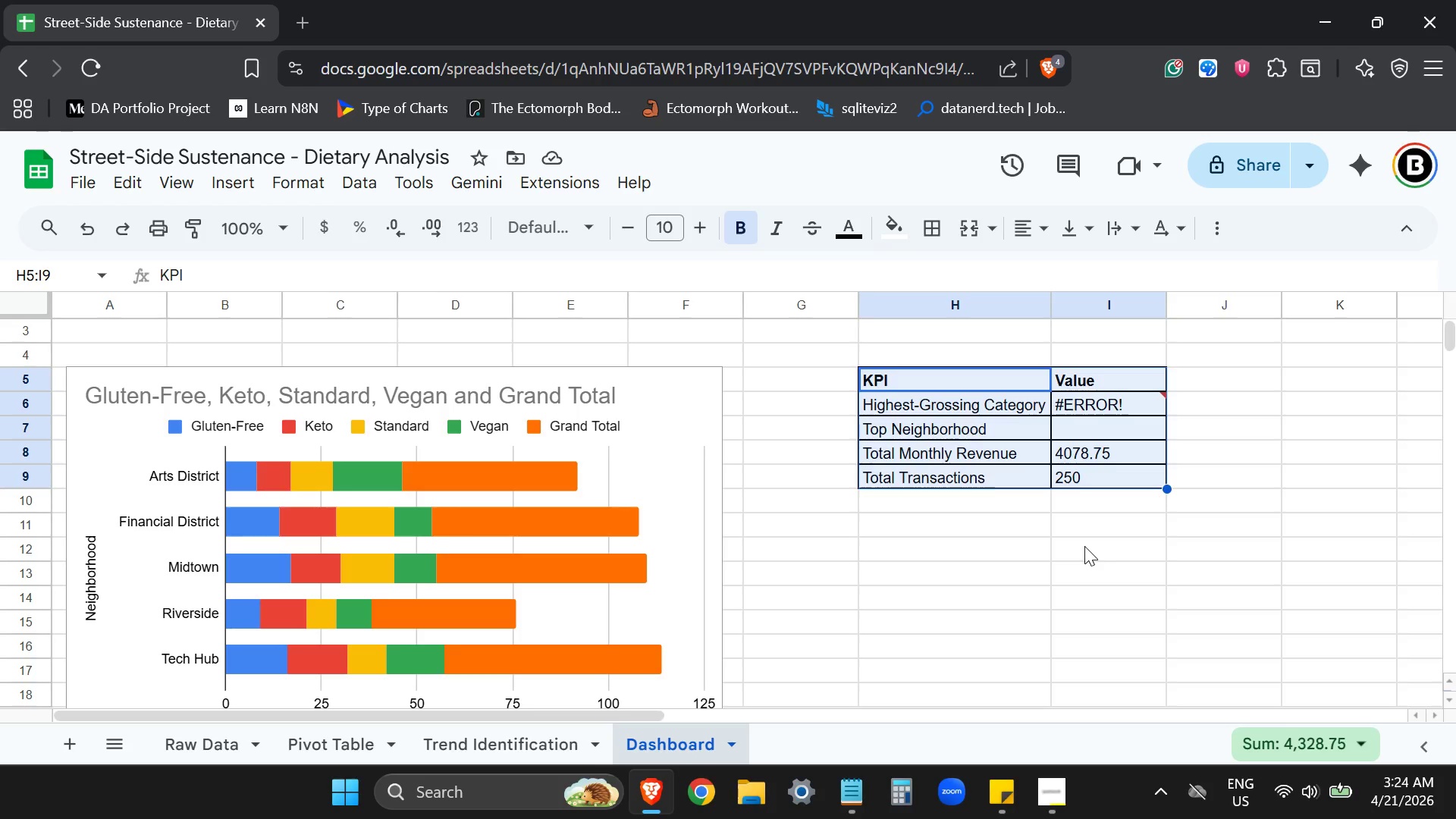 
double_click([1116, 399])
 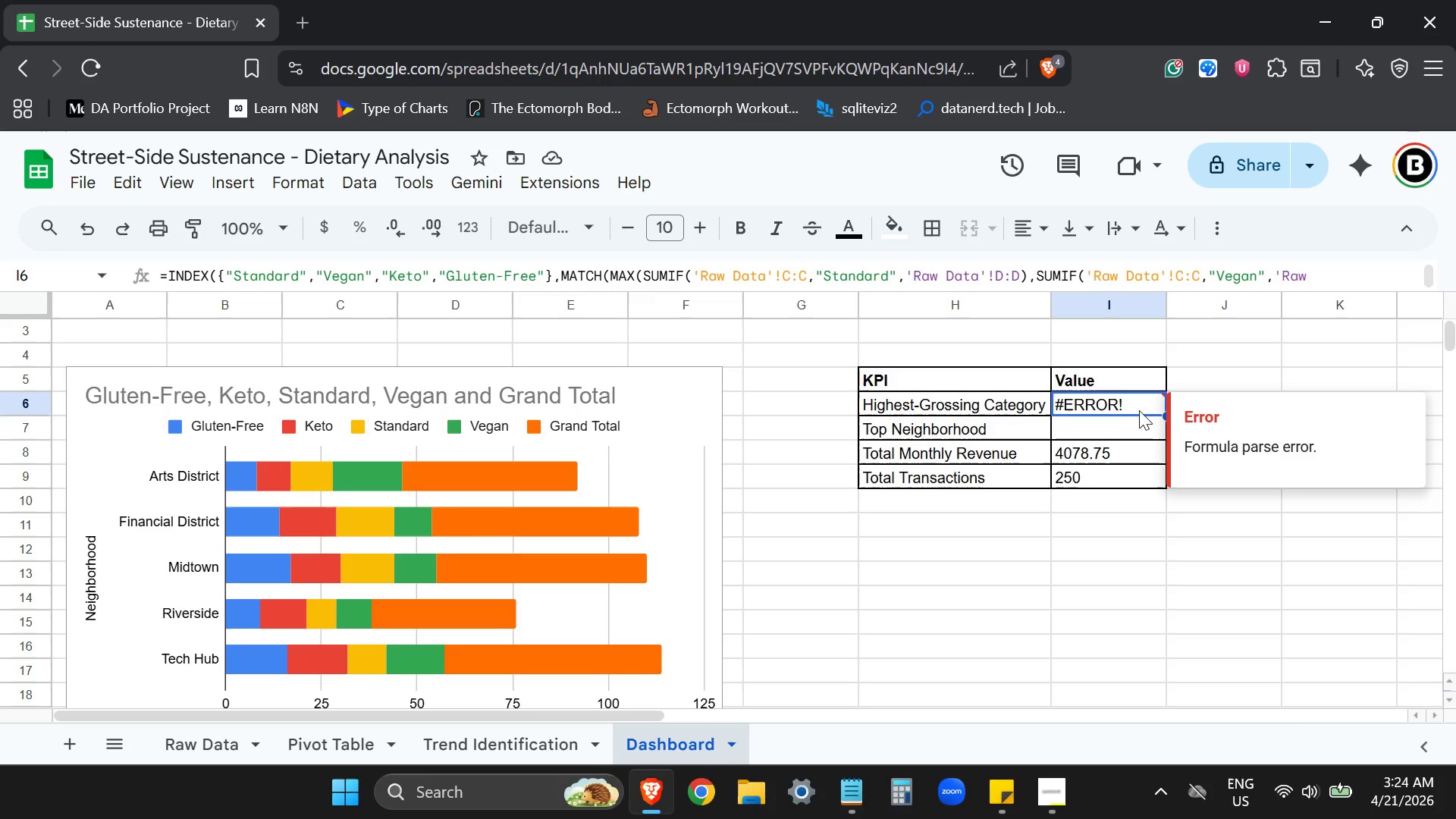 
key(Backspace)
 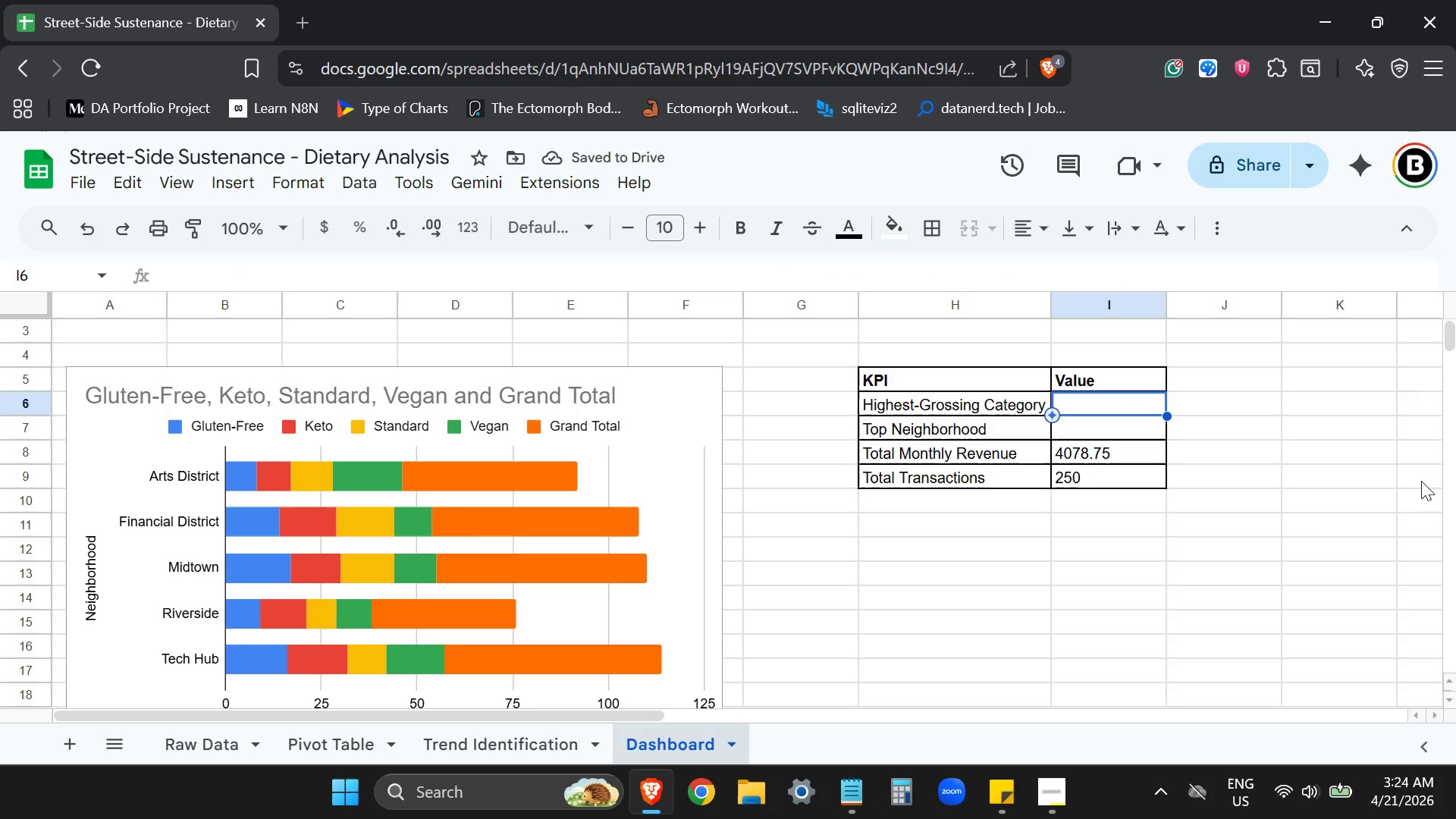 
left_click([865, 795])
 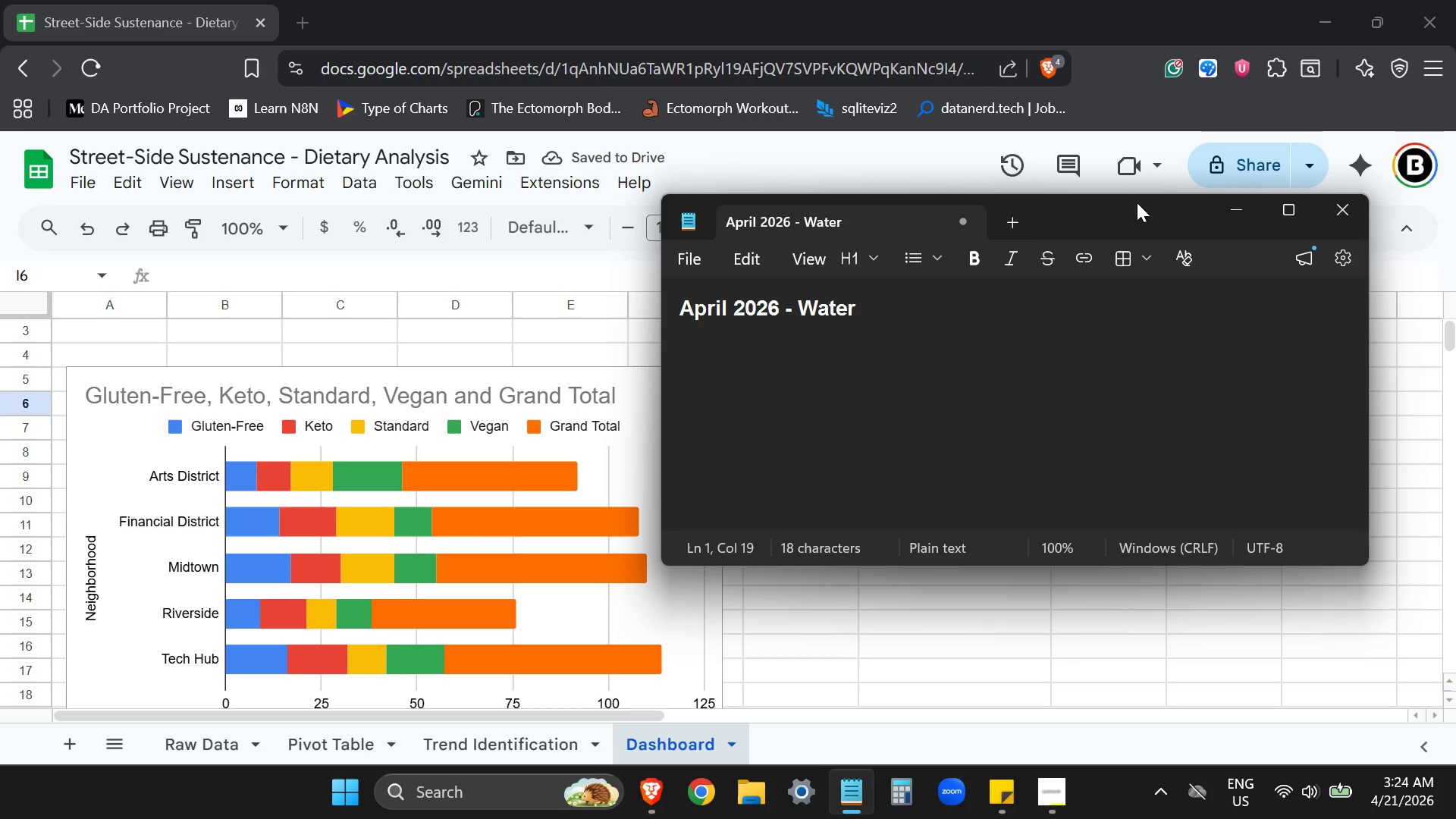 
left_click_drag(start_coordinate=[1130, 218], to_coordinate=[1138, 313])
 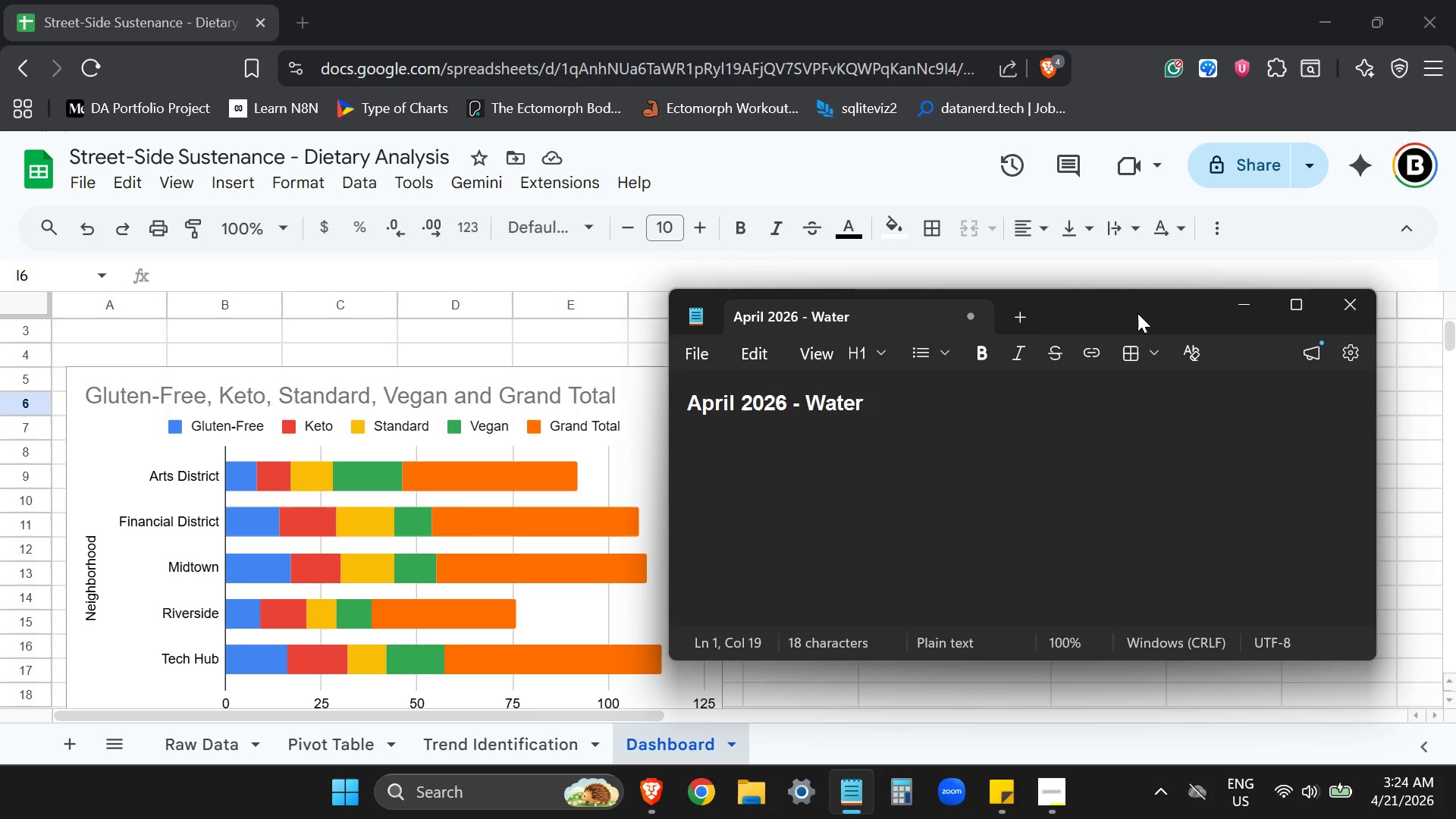 
hold_key(key=Backspace, duration=1.19)
 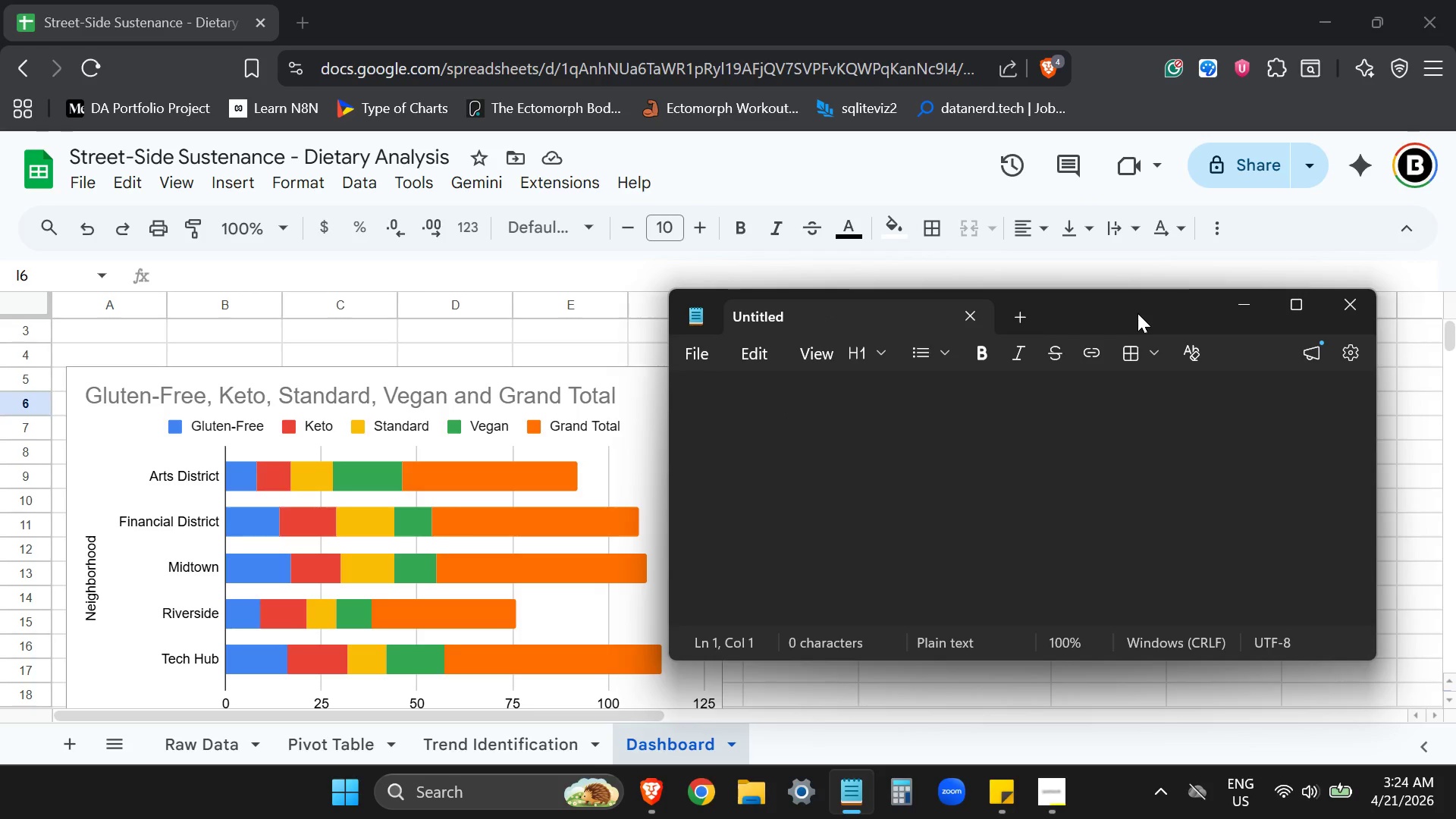 
type(=INDEX({"Stan)
 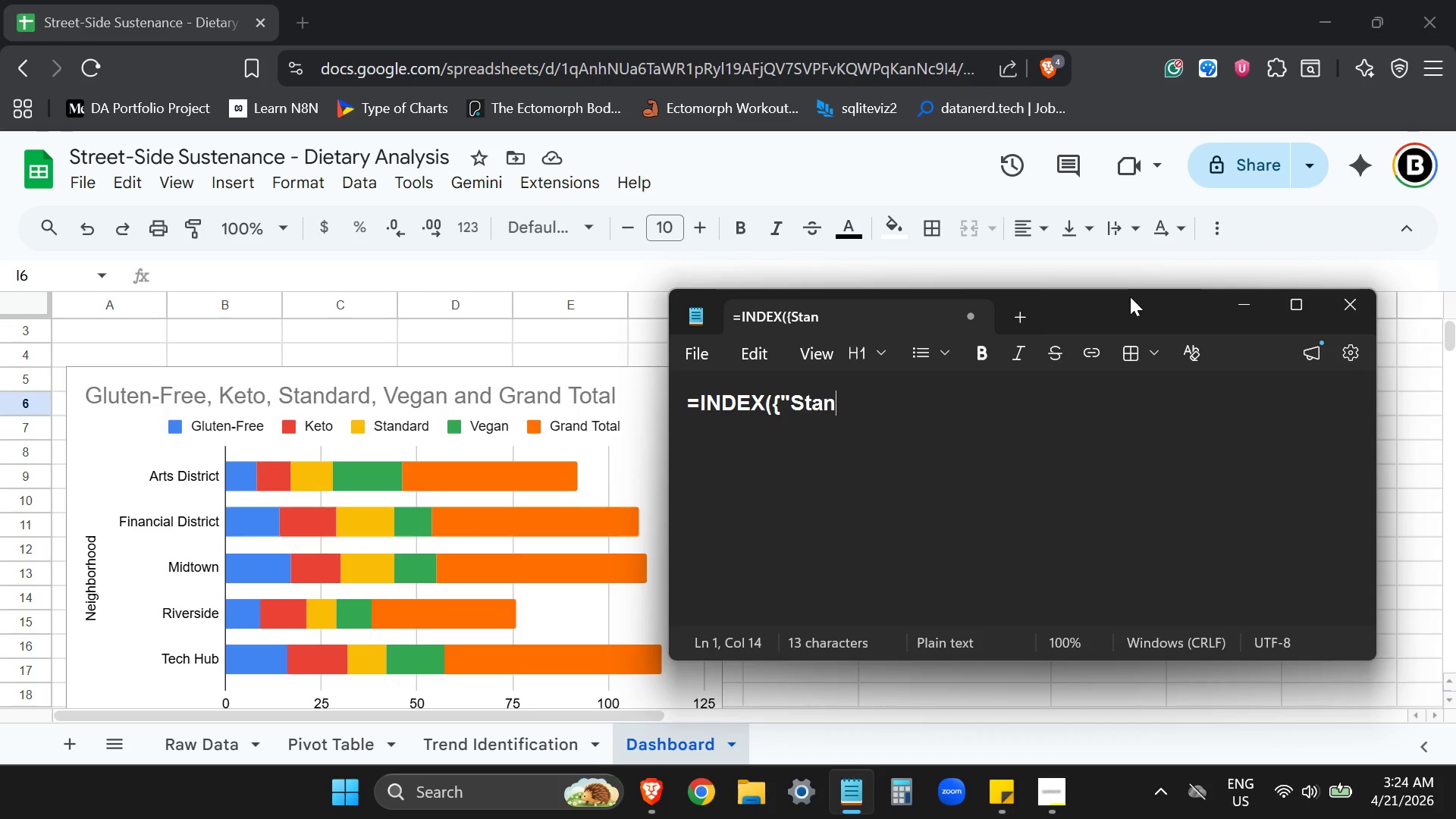 
left_click_drag(start_coordinate=[1130, 296], to_coordinate=[1139, 153])
 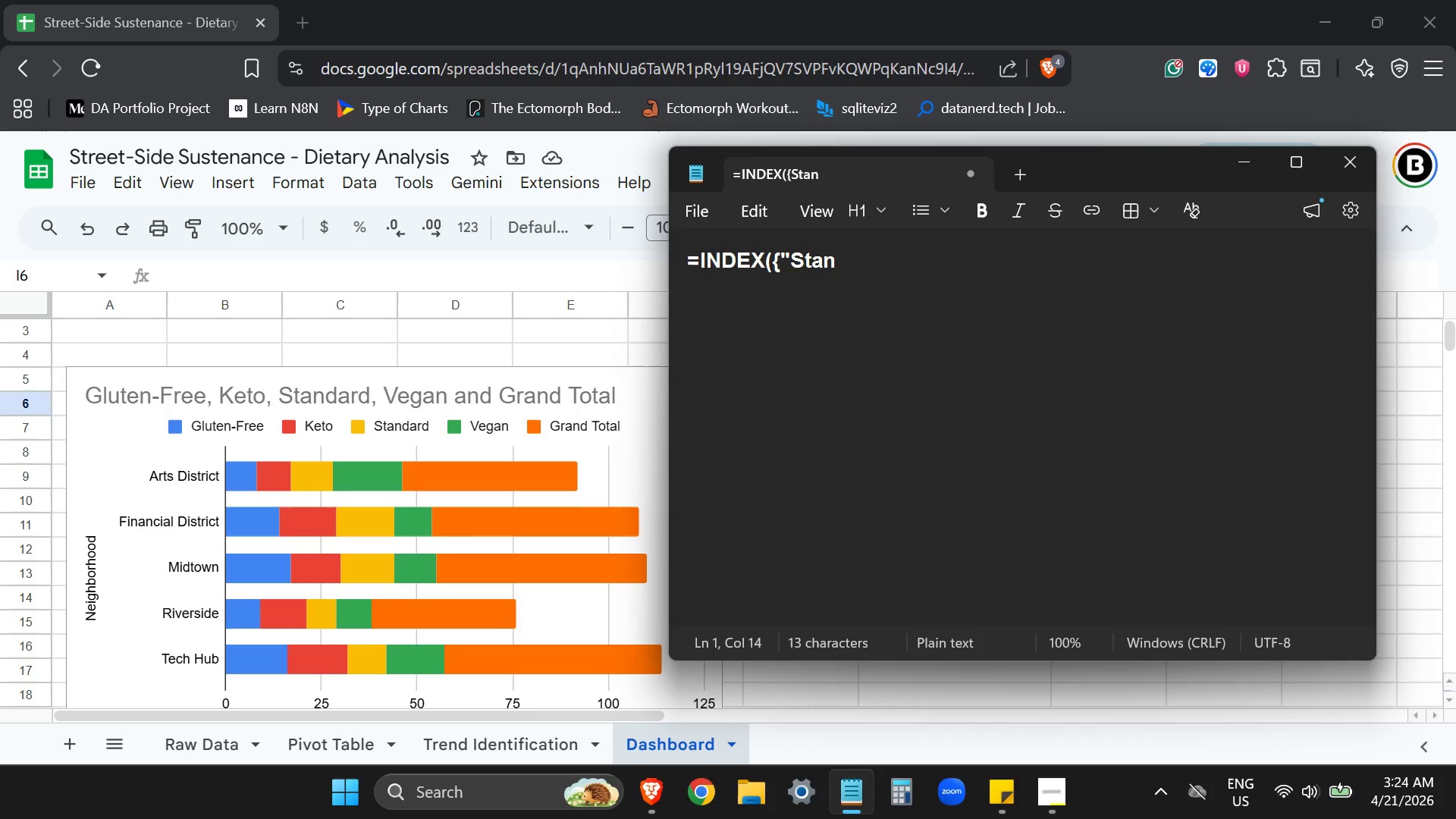 
type(dard","Vegan","Keto","Gluten-Free"))
key(Backspace)
type(})
 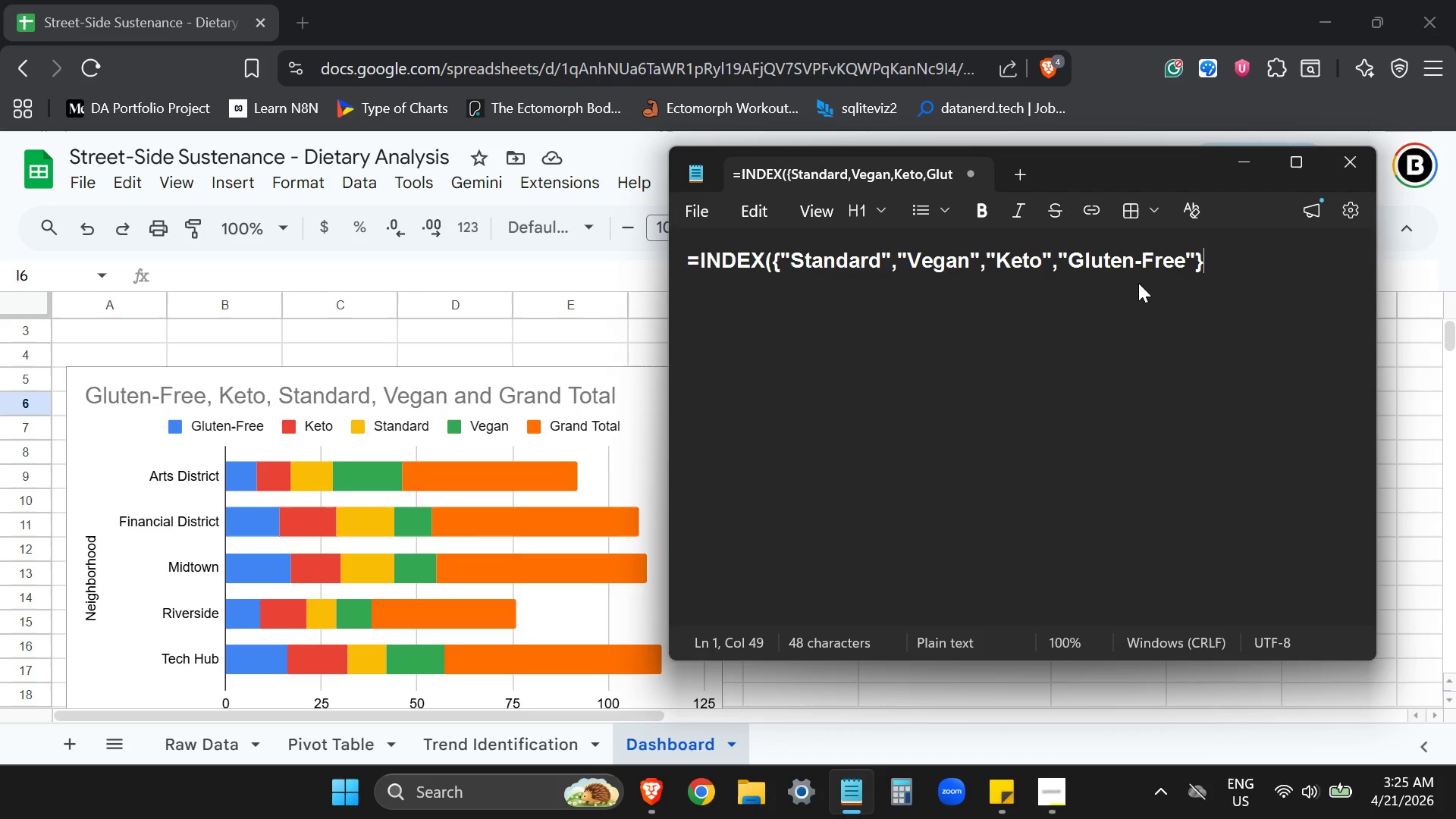 
key(Comma)
 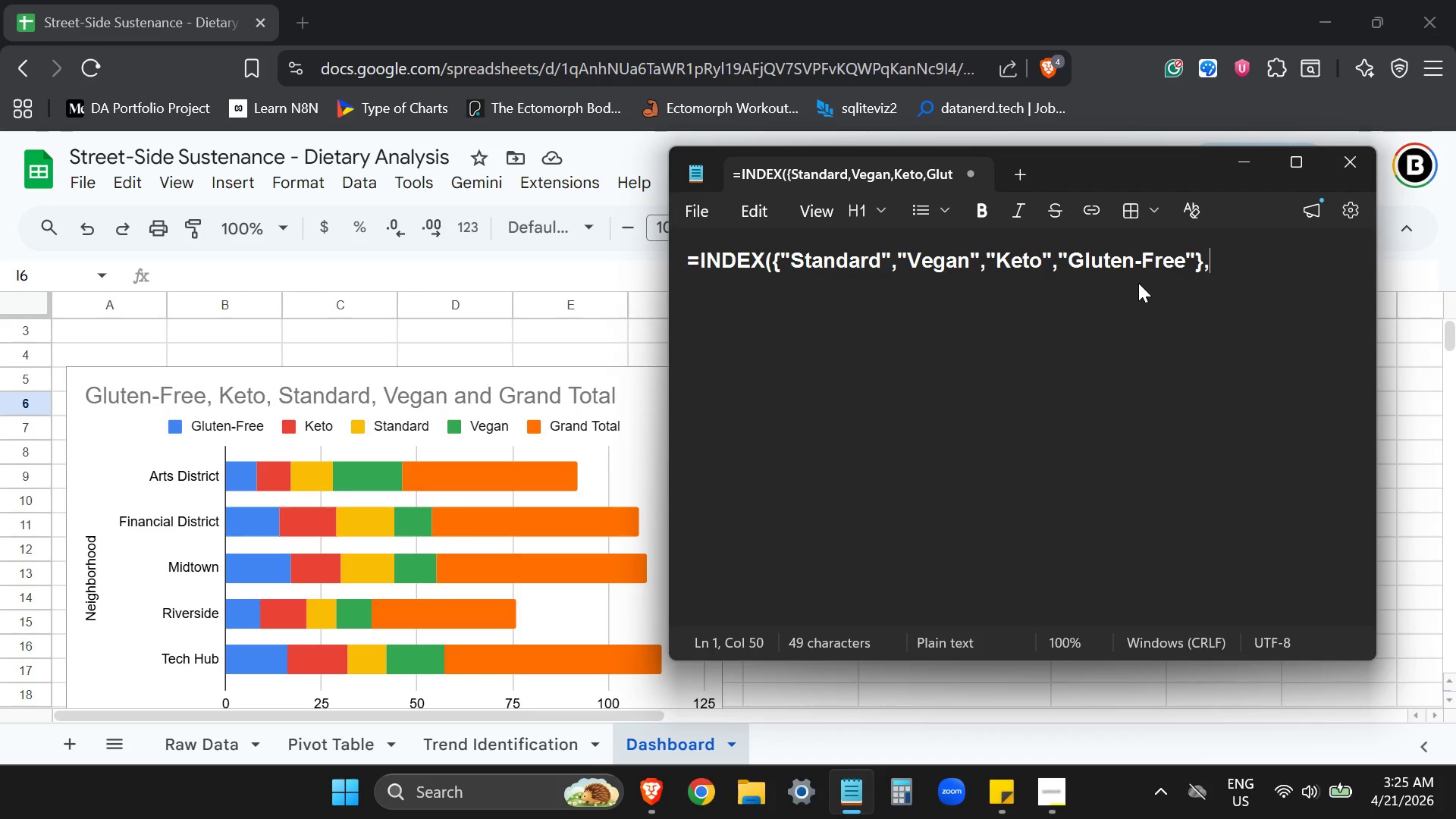 
key(Enter)
 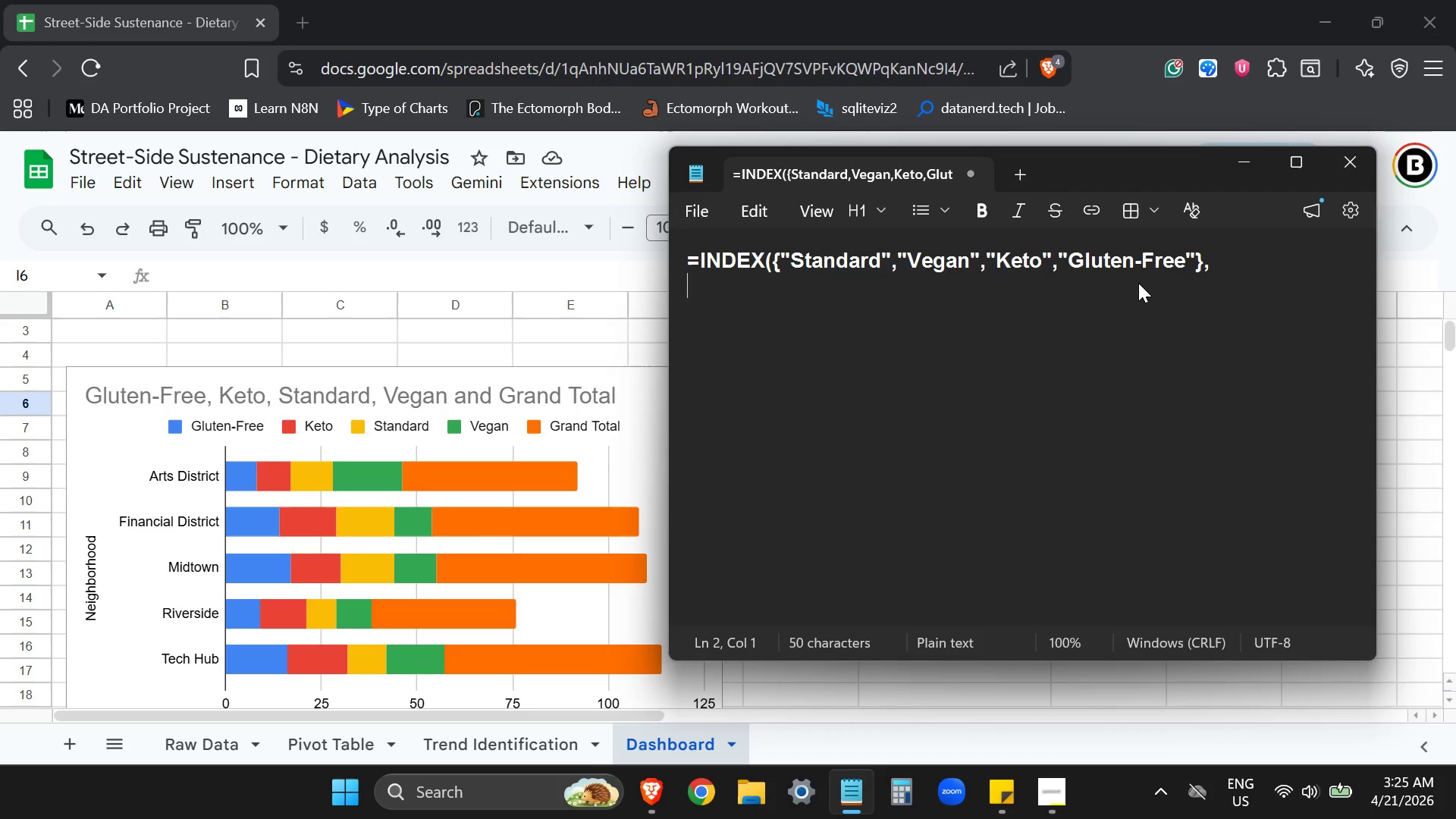 
key(Enter)
 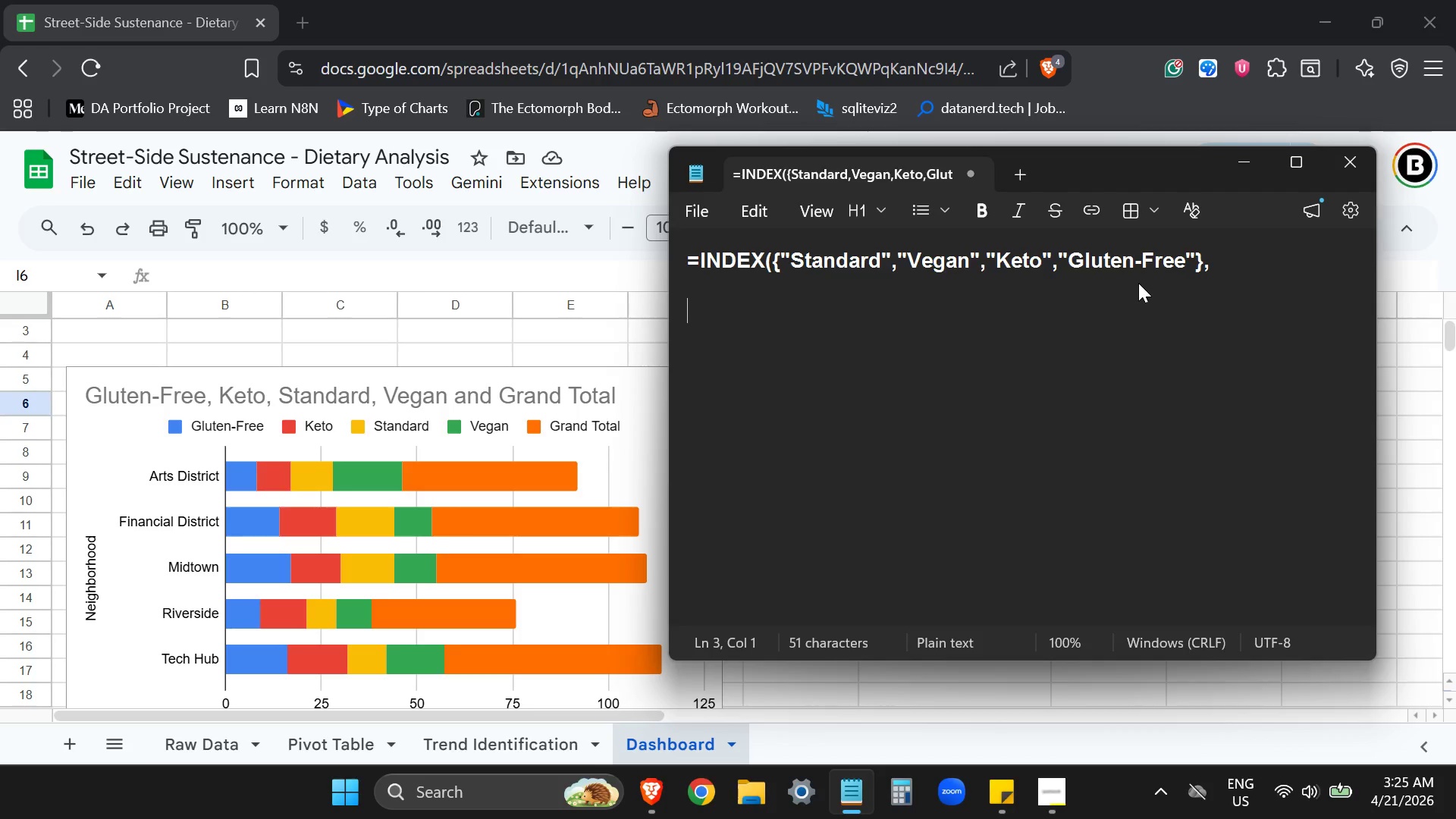 
type(MATCH(MAX(SUMIF'RA)
key(Backspace)
type(aw Data'!C:C,"Standard","'R)
key(Backspace)
key(Backspace)
type(')
key(Backspace)
key(Backspace)
type('Raw Data!)
key(Backspace)
type('!D;D)
key(Backspace)
key(Backspace)
type(:D0)
key(Backspace)
type(),)
 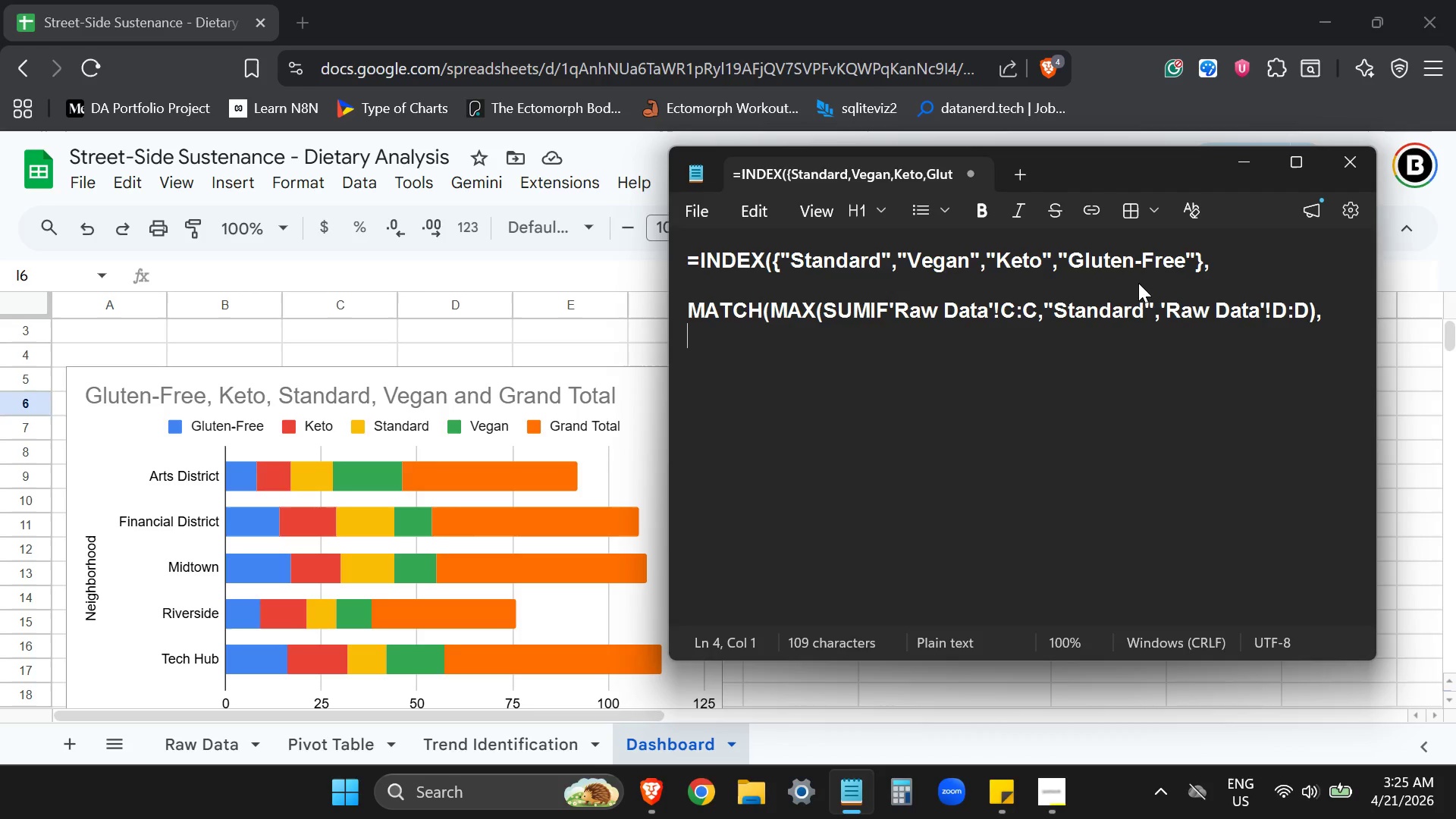 
key(Enter)
 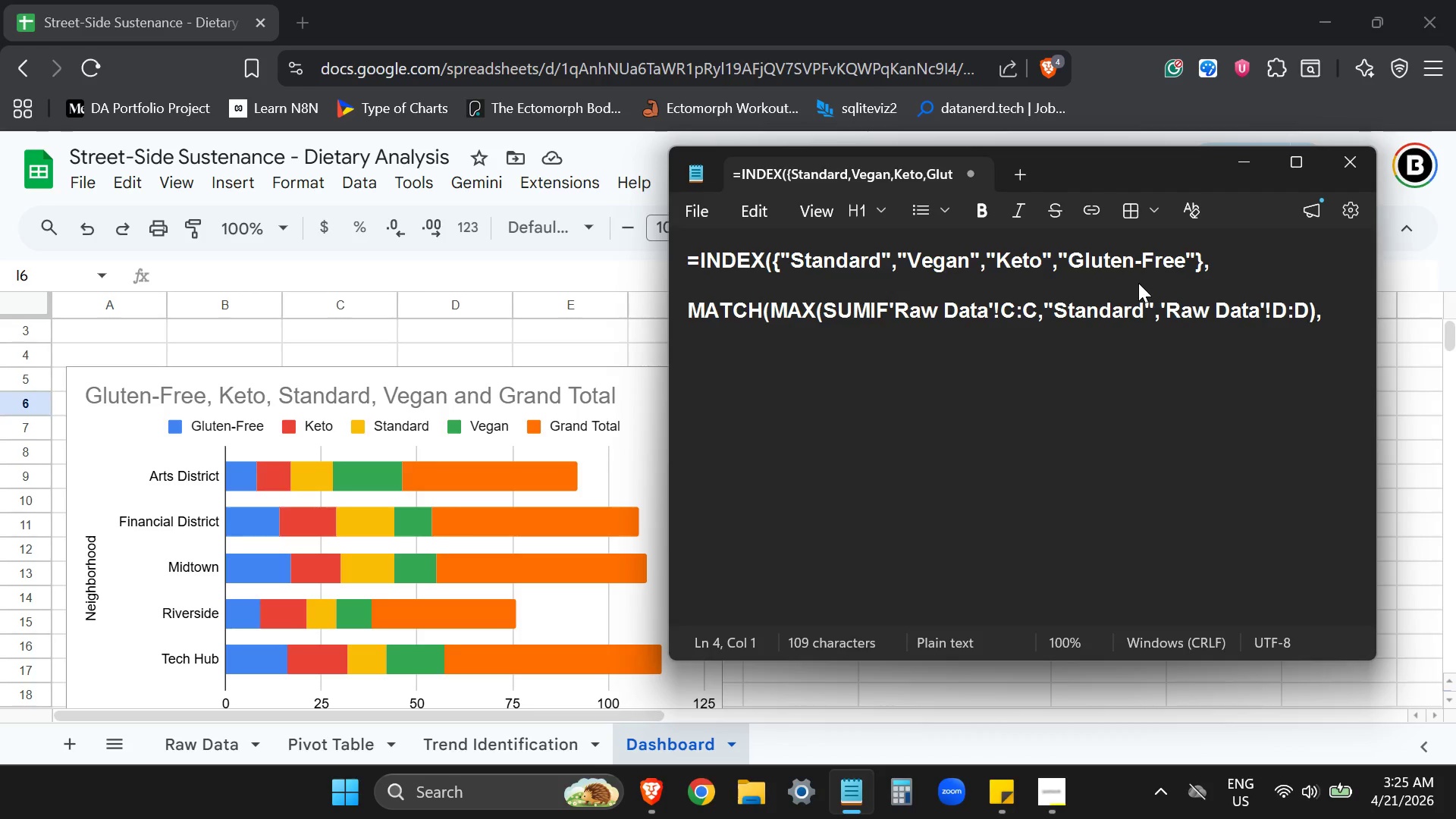 
key(Enter)
 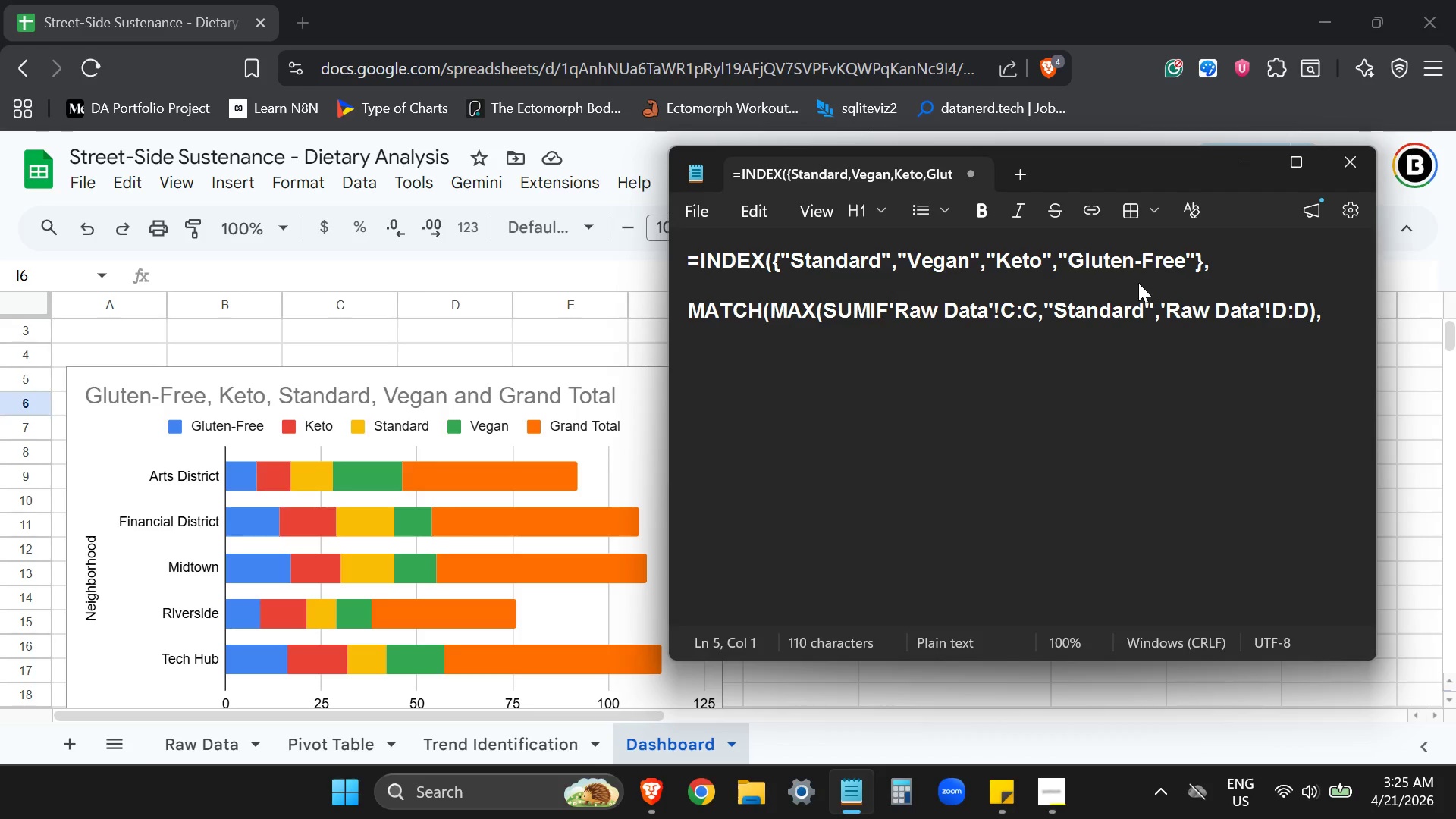 
type(SUMIF('Raw Data)
 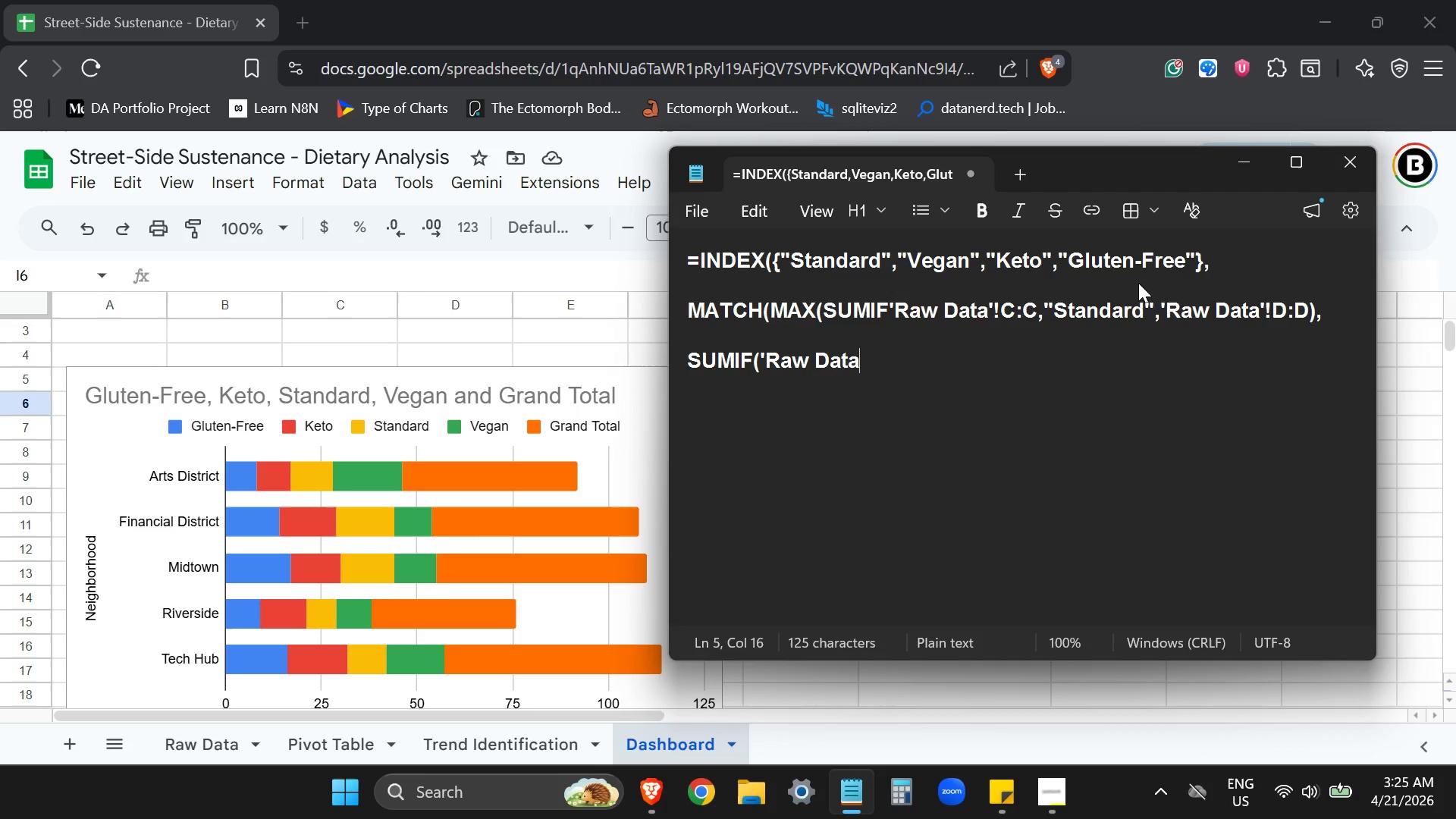 
wait(14.69)
 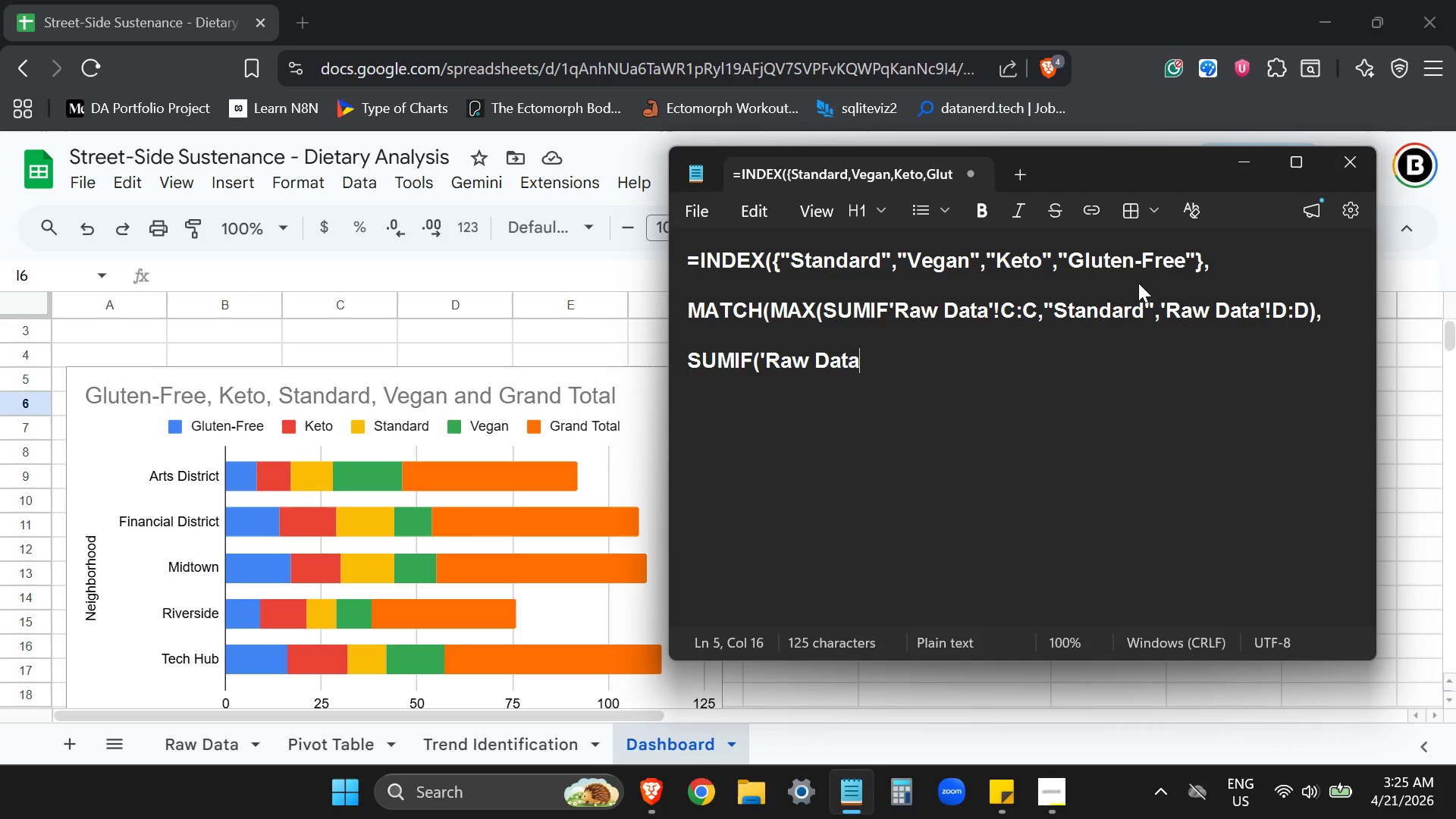 
type('!C:C,"Vegan",Raw Data'!D:D),)
 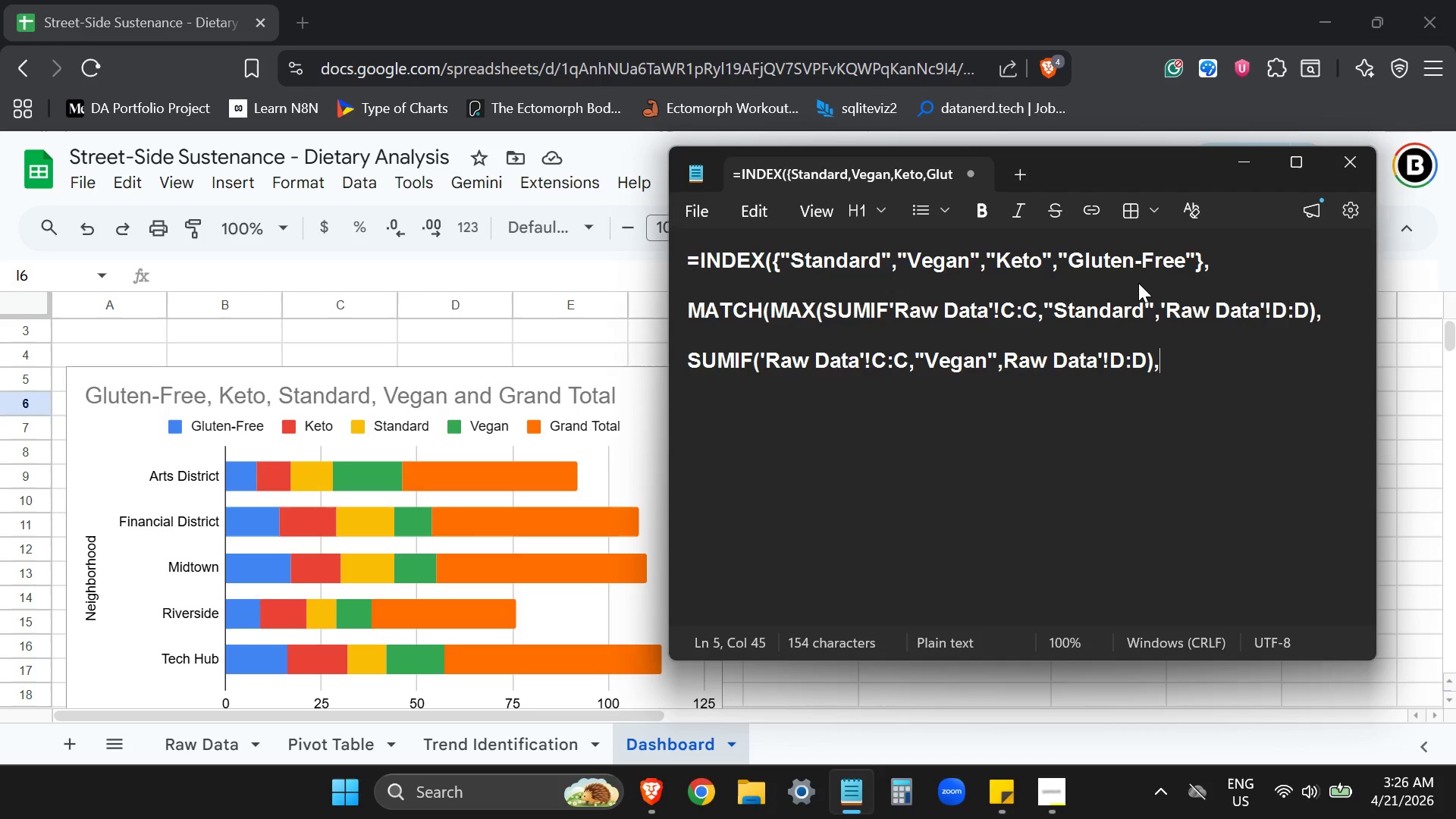 
key(Enter)
 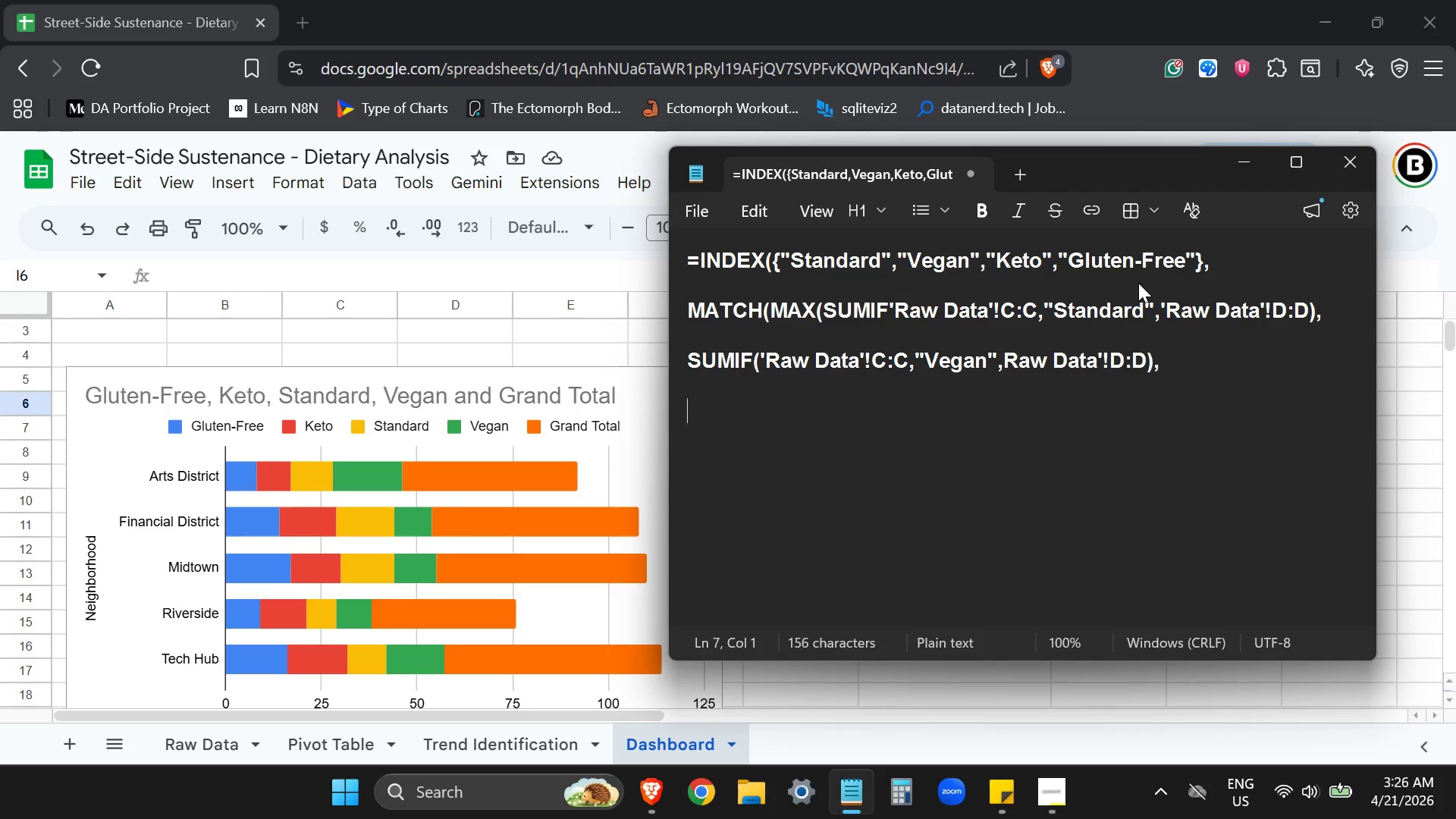 
key(Enter)
 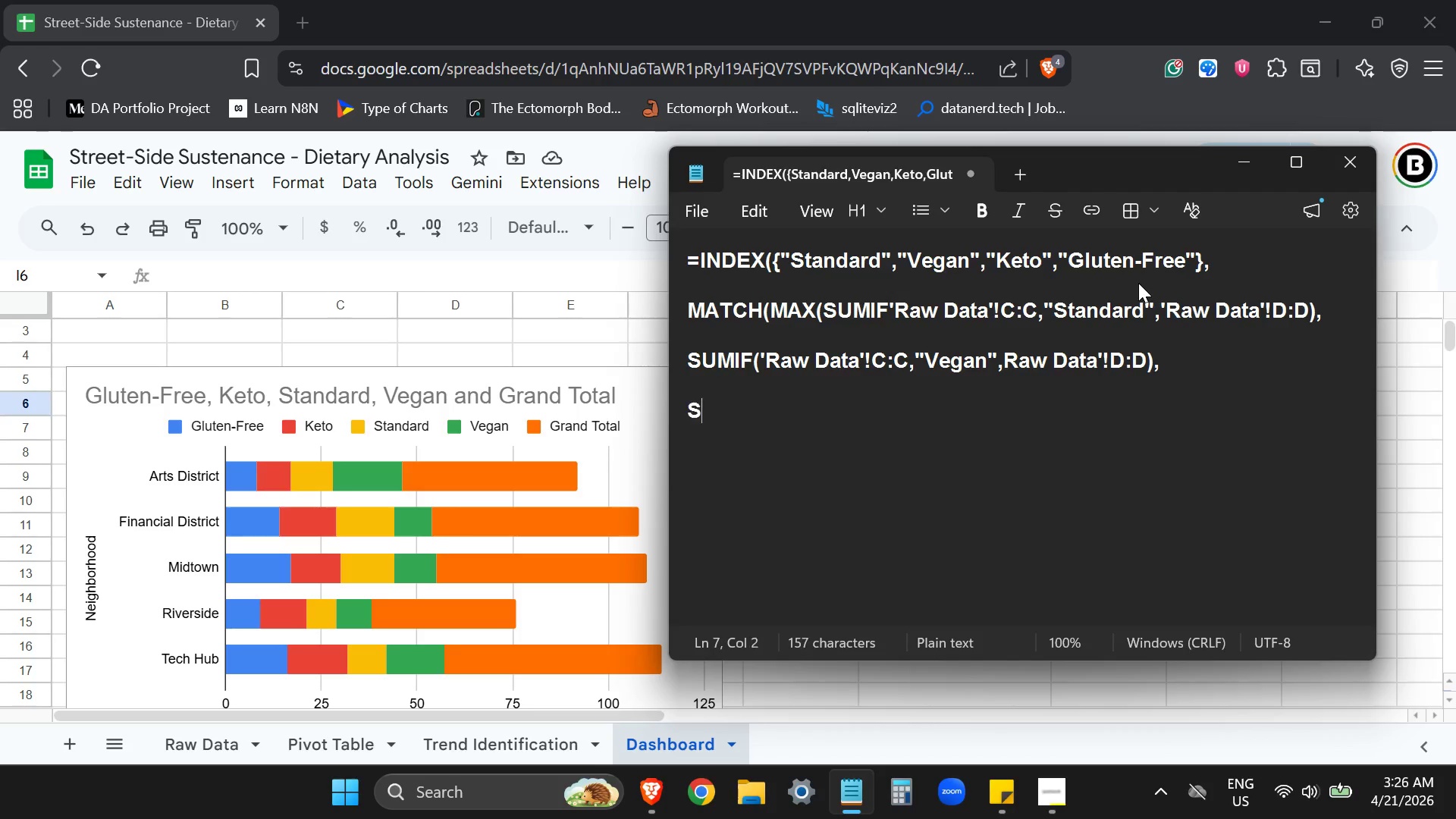 
type(SUMIF)
 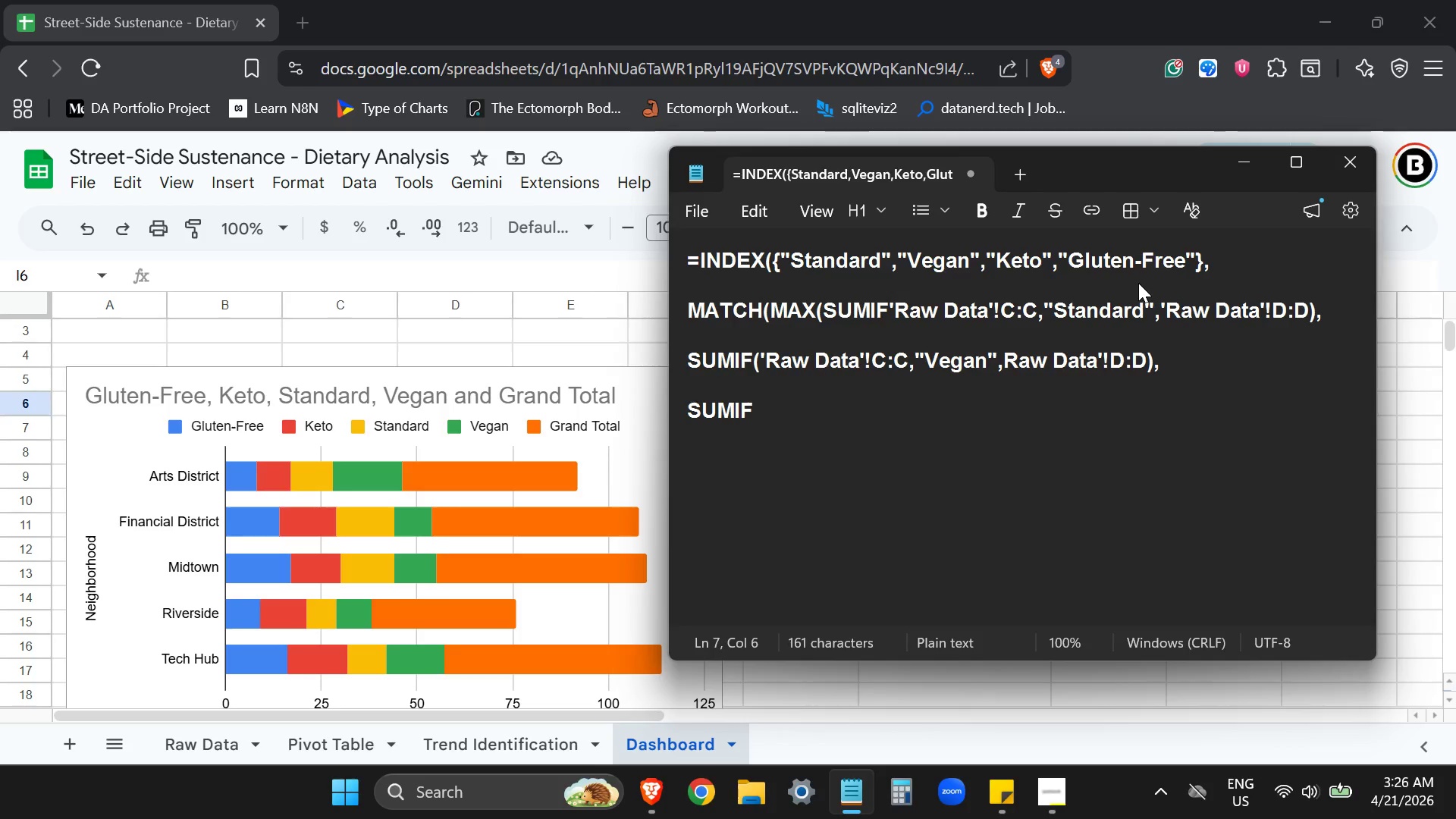 
wait(6.22)
 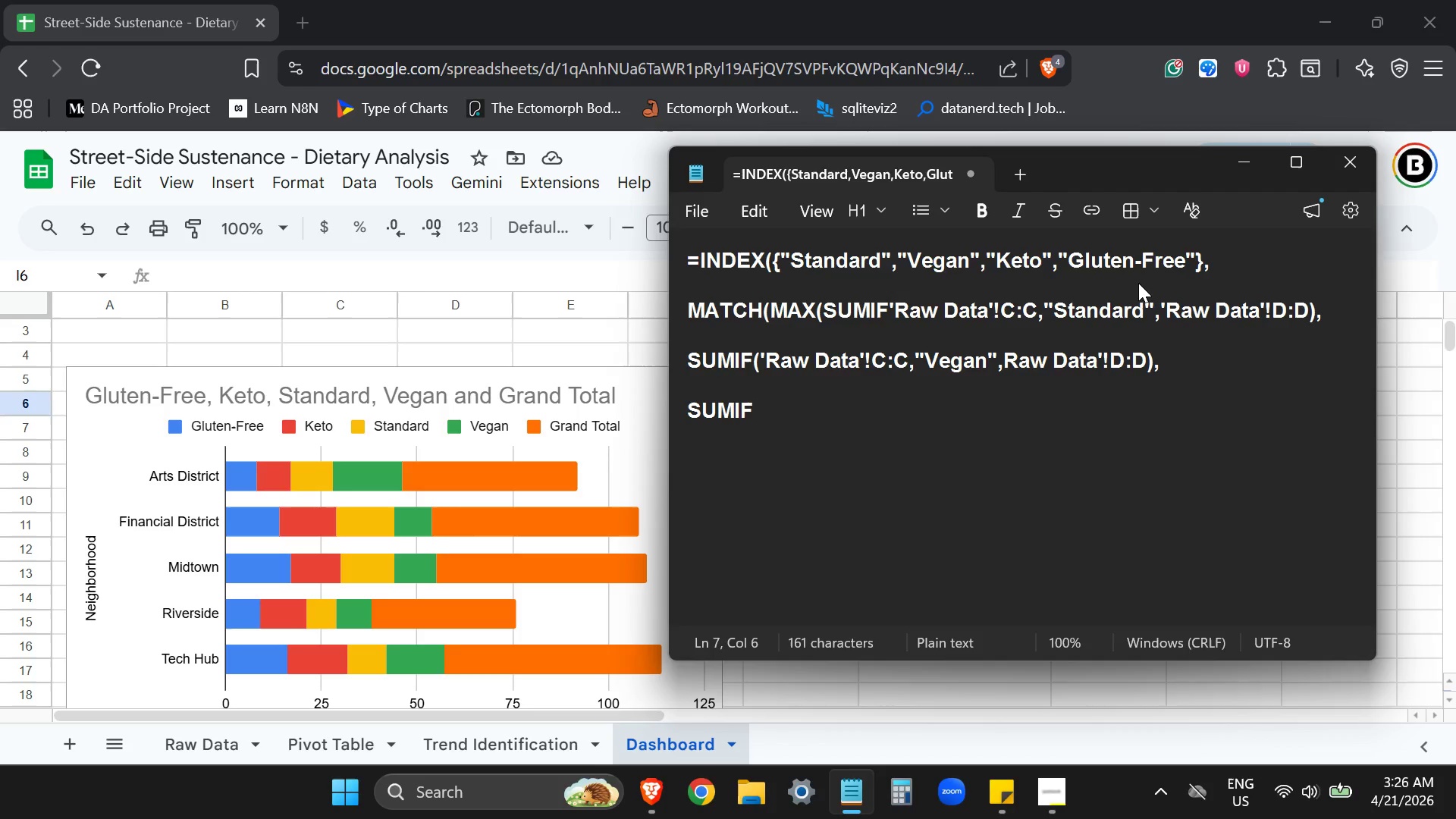 
type(('Raw Data!)
key(Backspace)
type('!C:C,"Keto",Raw Data:)
key(Backspace)
type('!D:D),)
 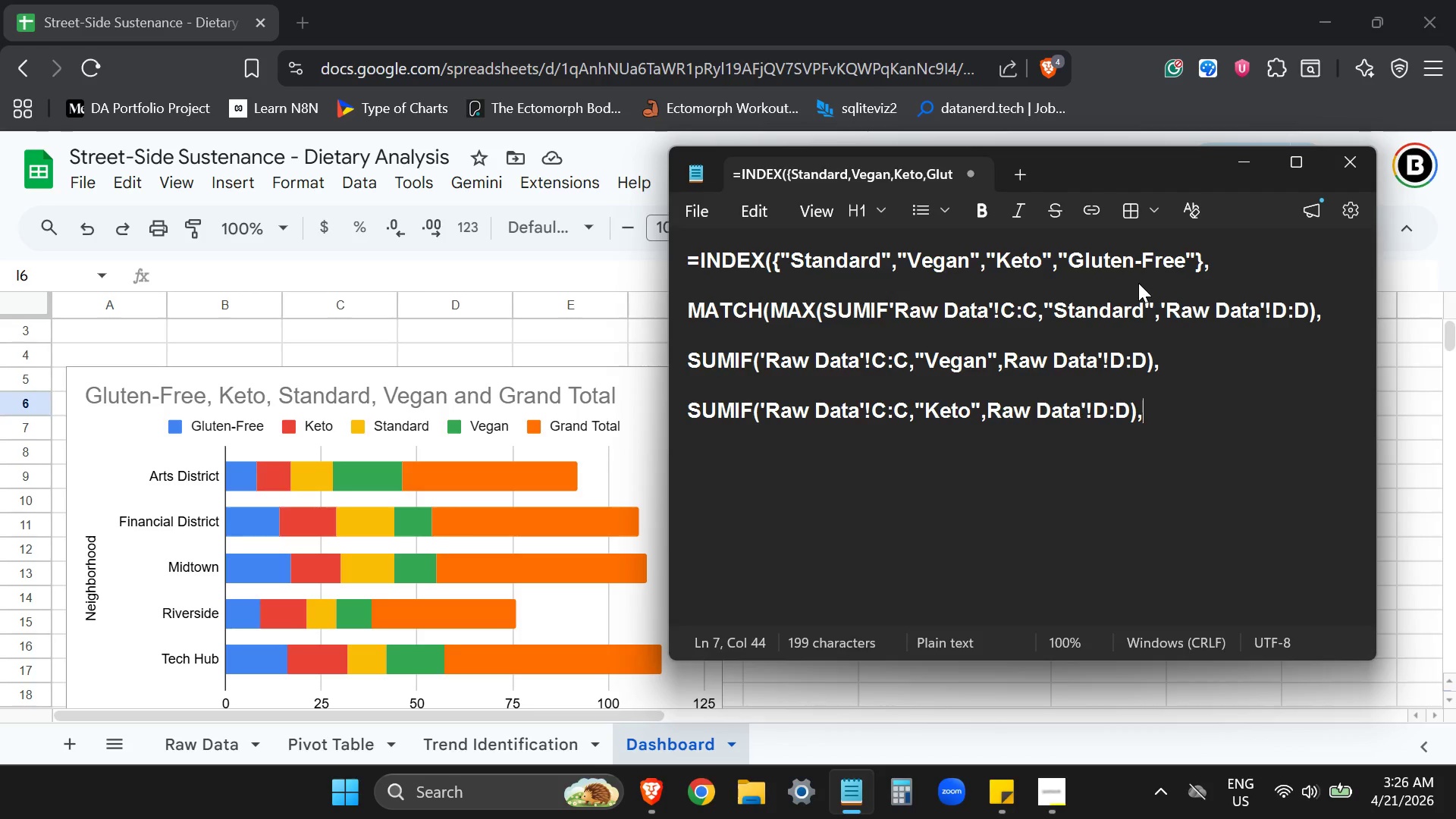 
wait(7.44)
 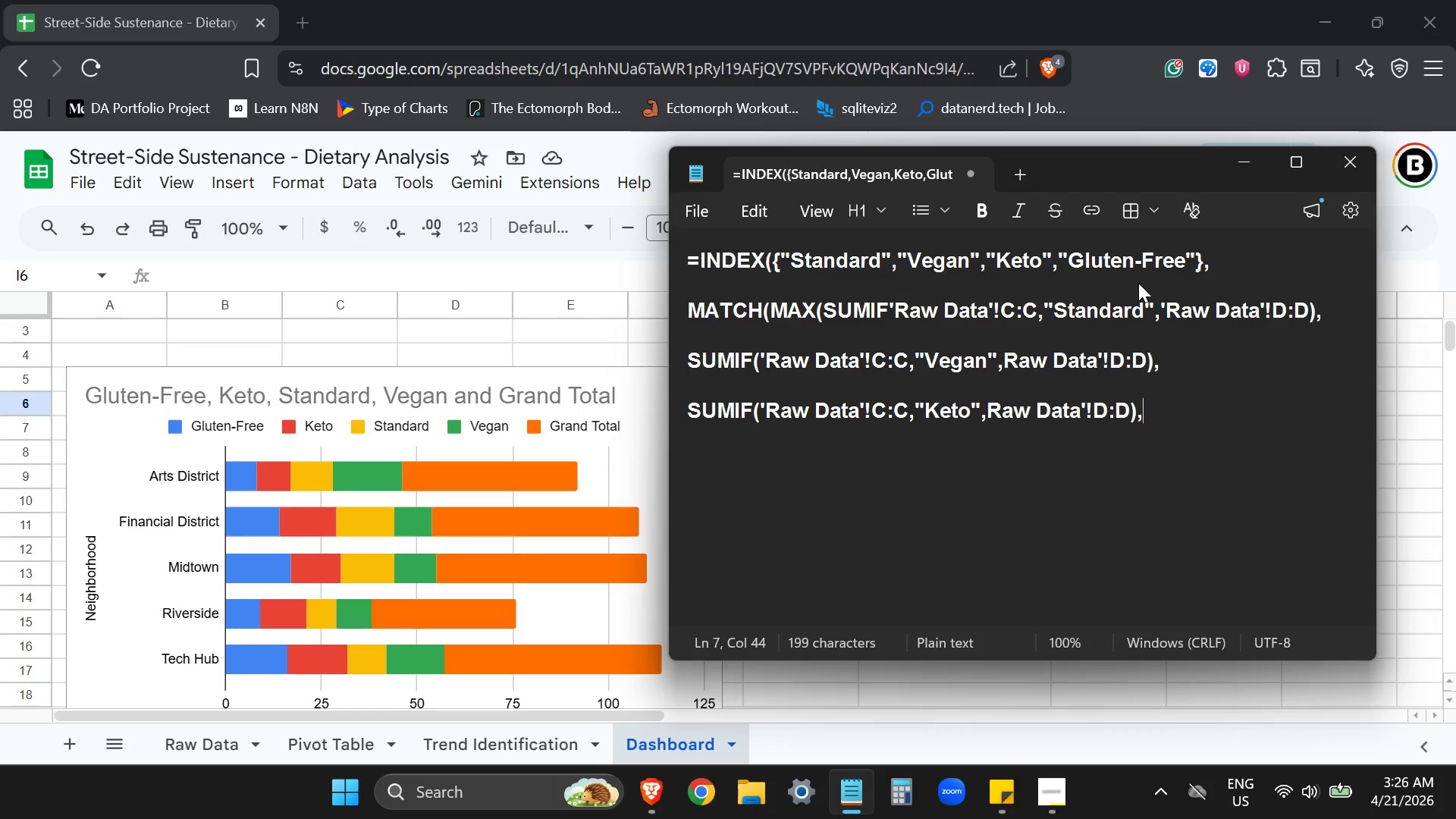 
key(Enter)
 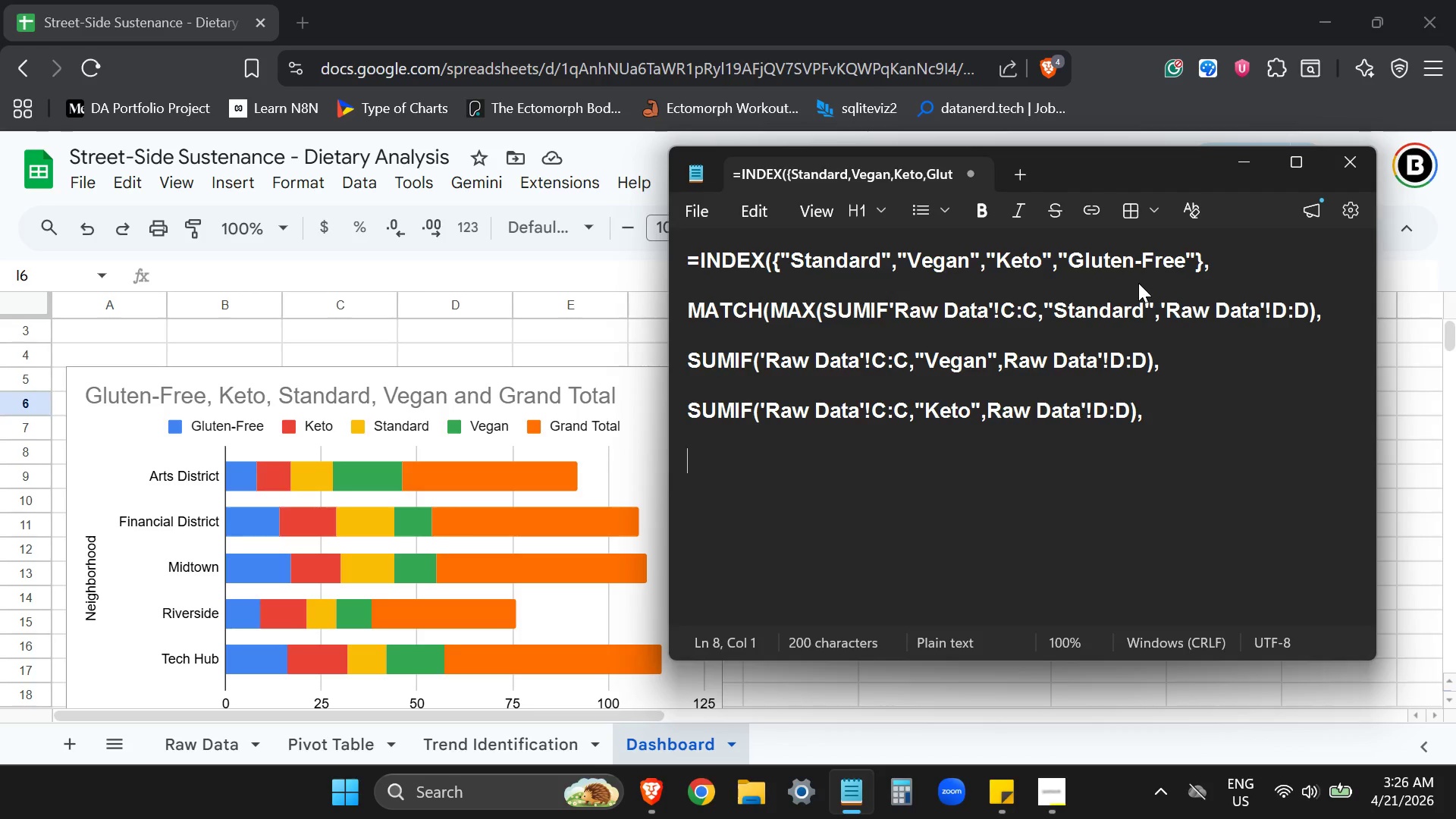 
key(Enter)
 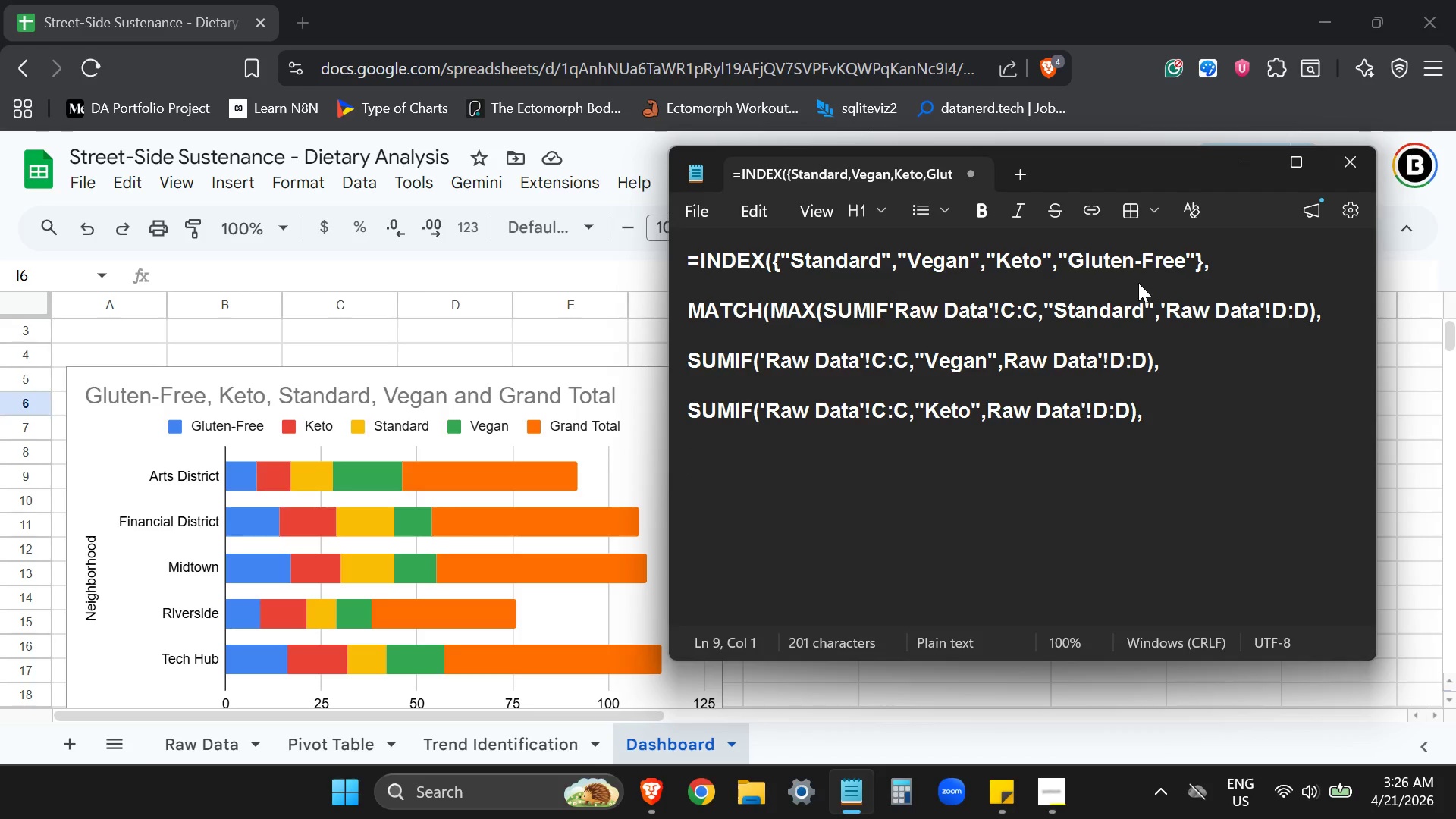 
type(SUMIF('Raw Data'!C;C,"K)
key(Backspace)
type(Gluten-Free",'Raw Data)
 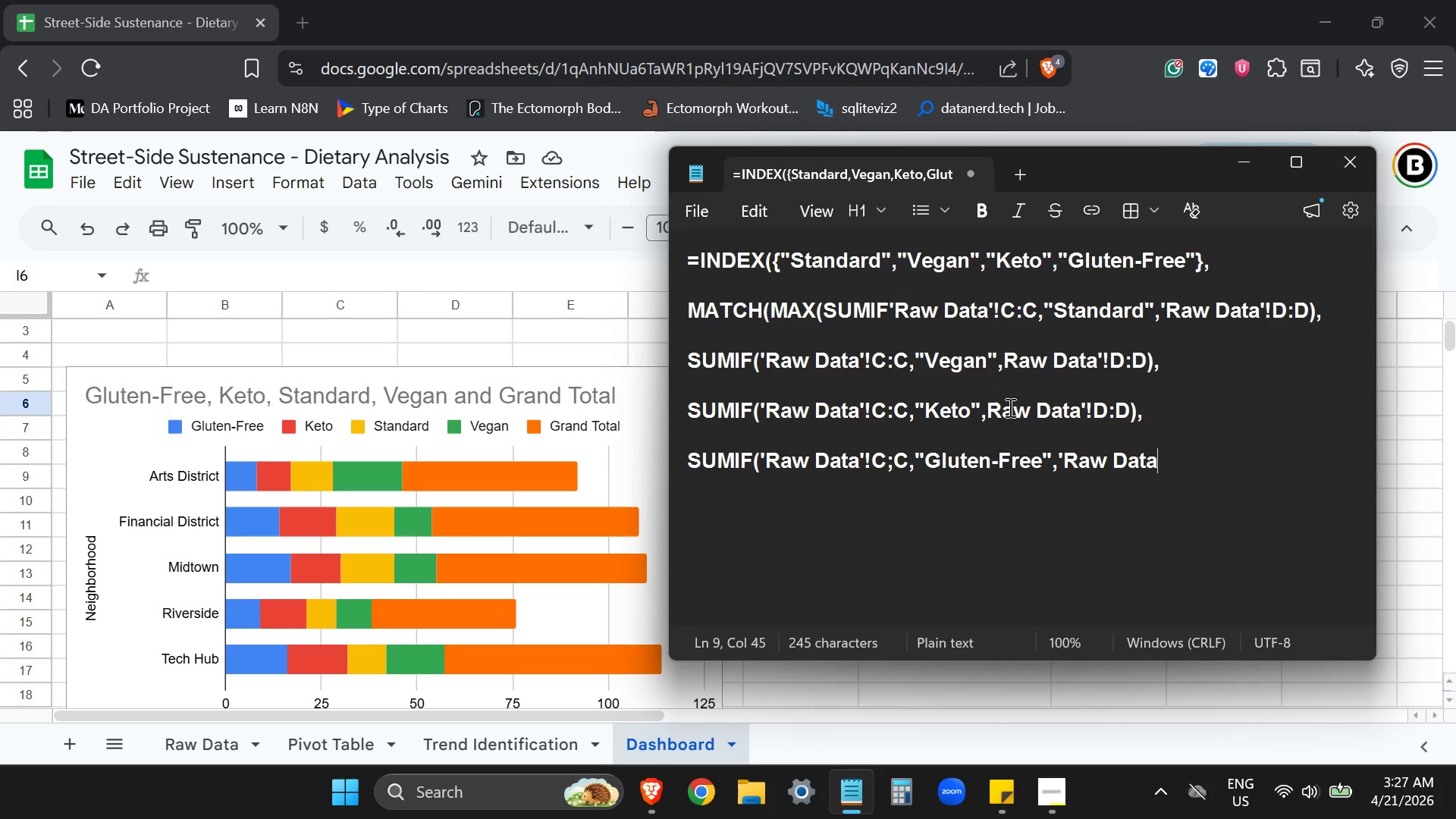 
left_click([990, 407])
 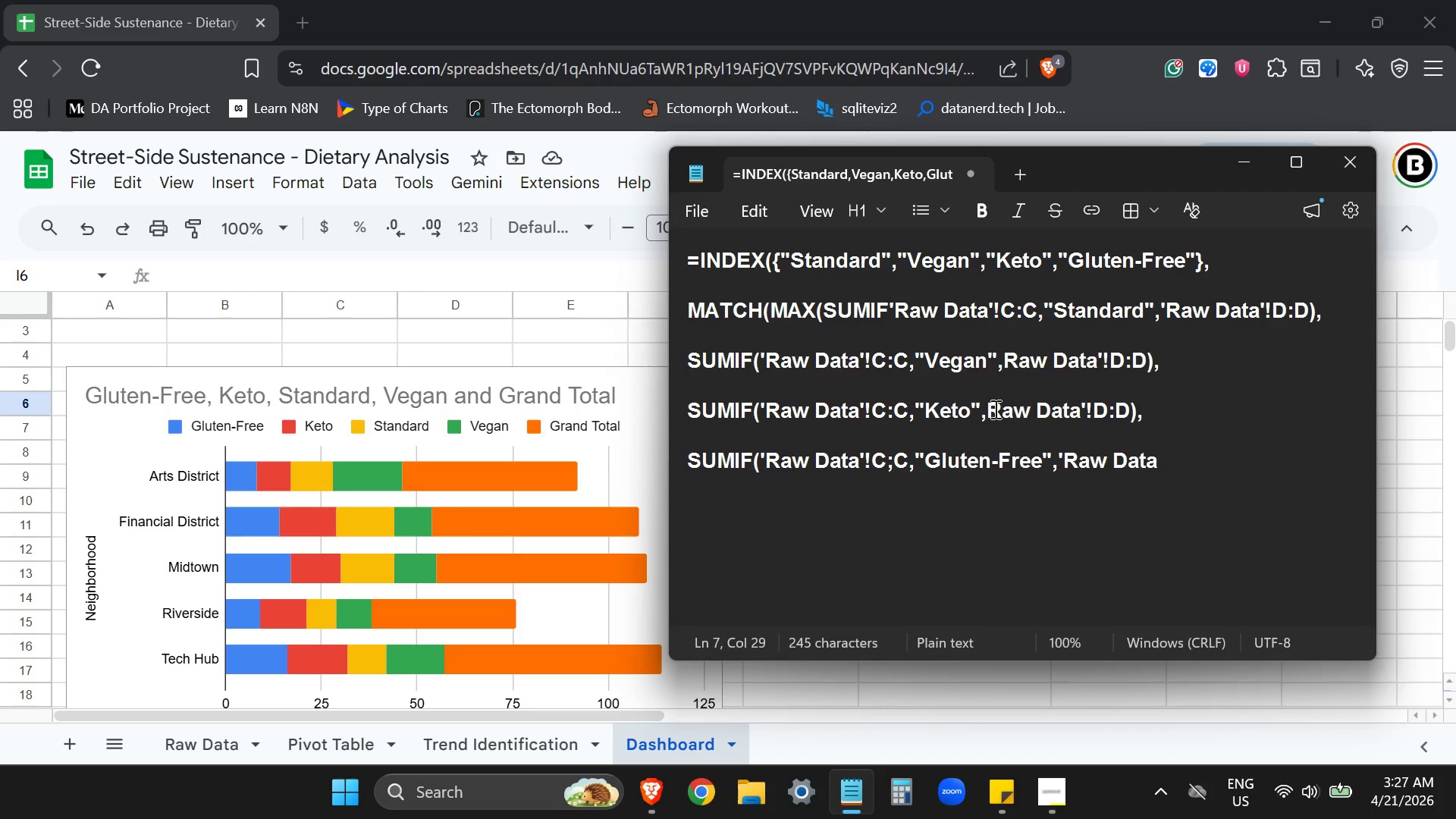 
key(Semicolon)
 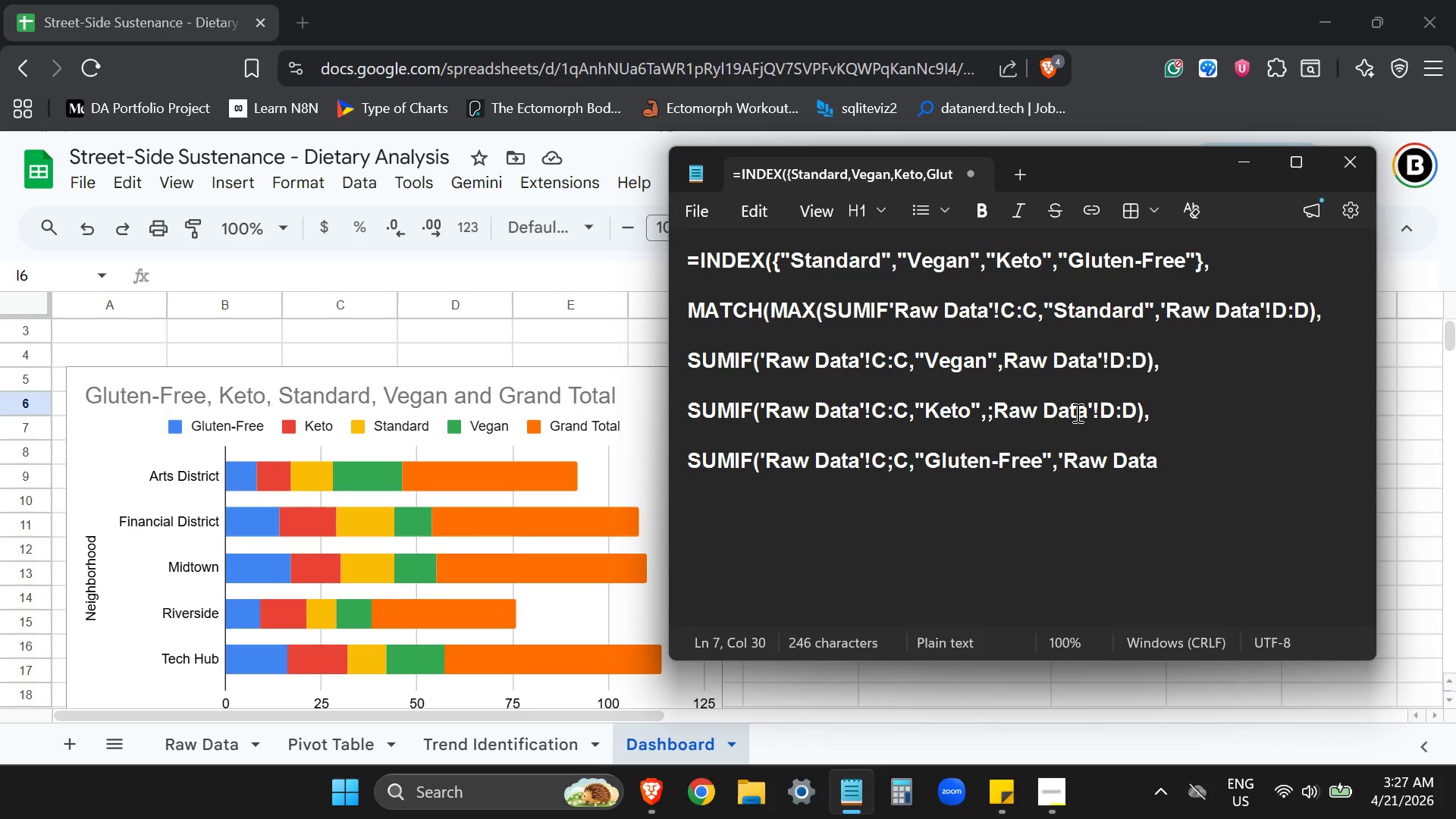 
key(Backspace)
 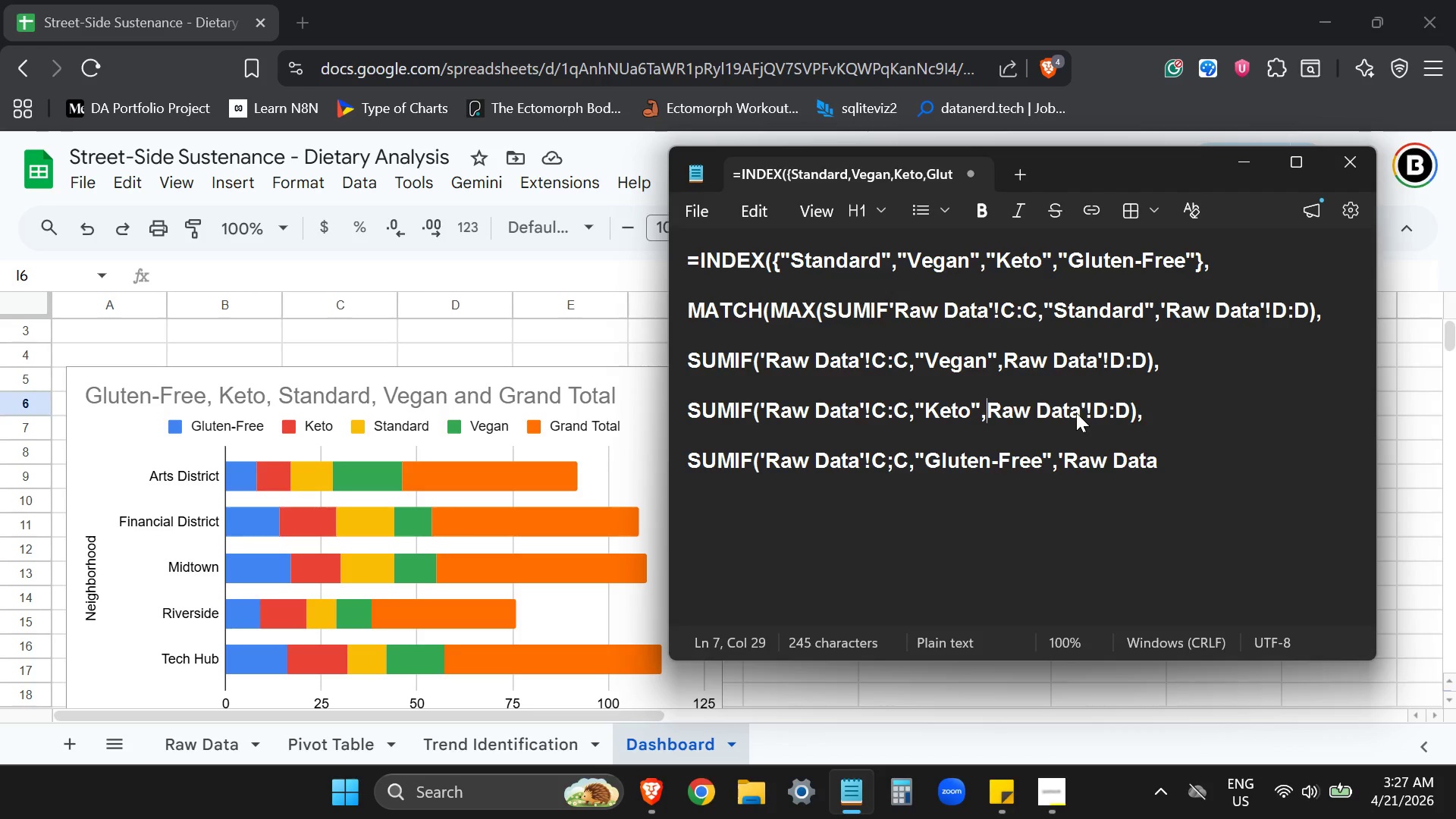 
key(Quote)
 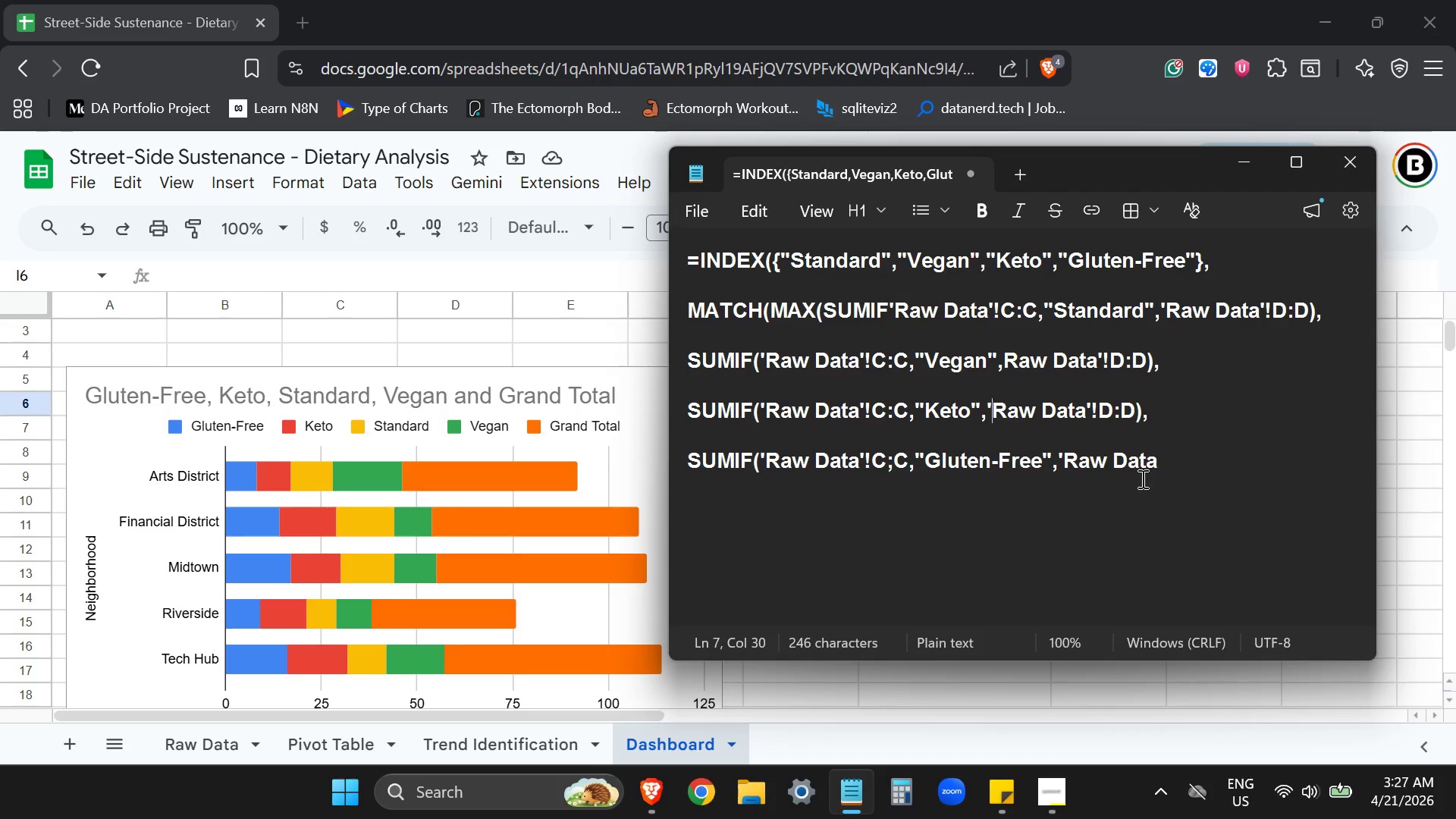 
left_click([1178, 452])
 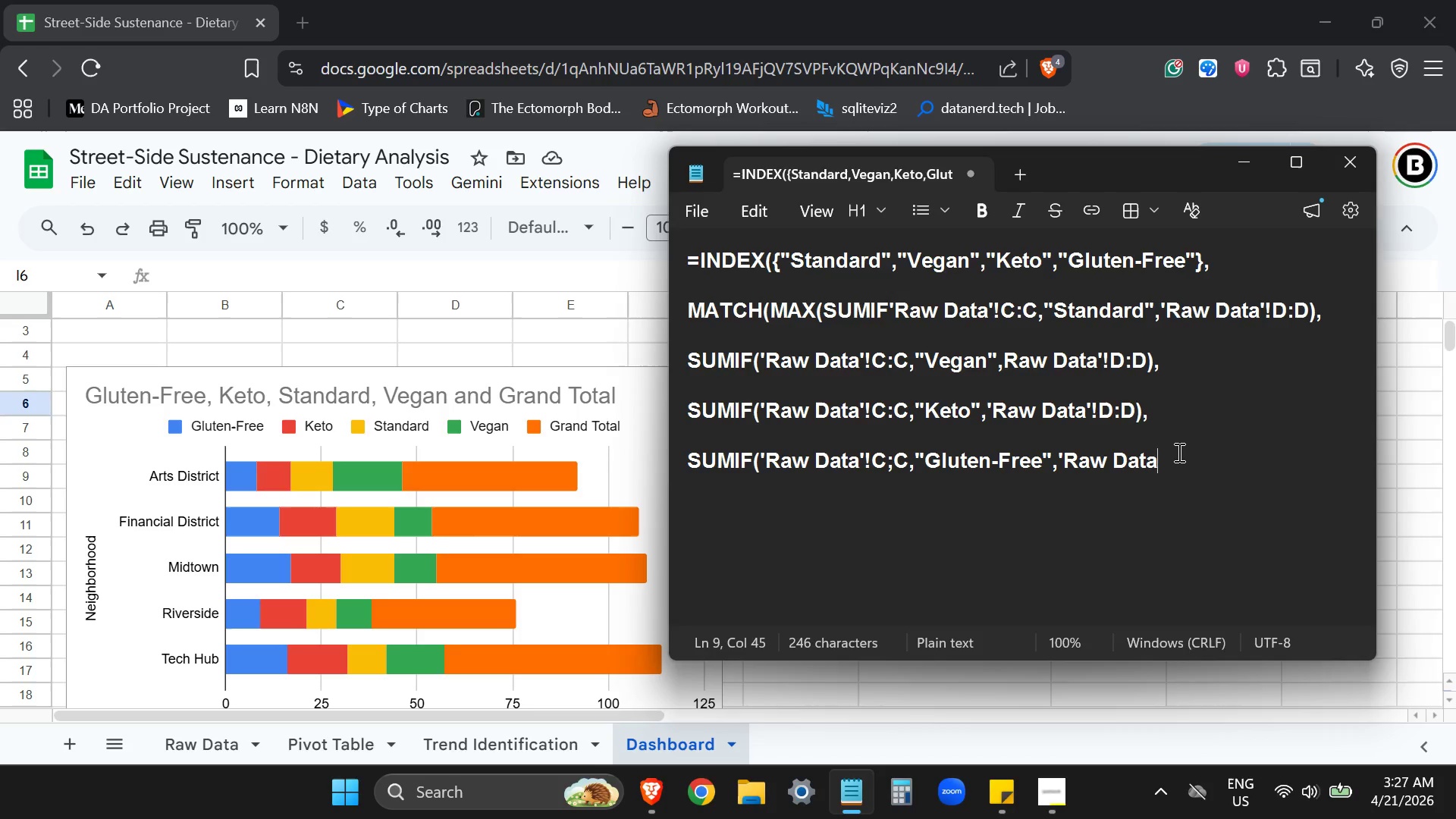 
wait(6.25)
 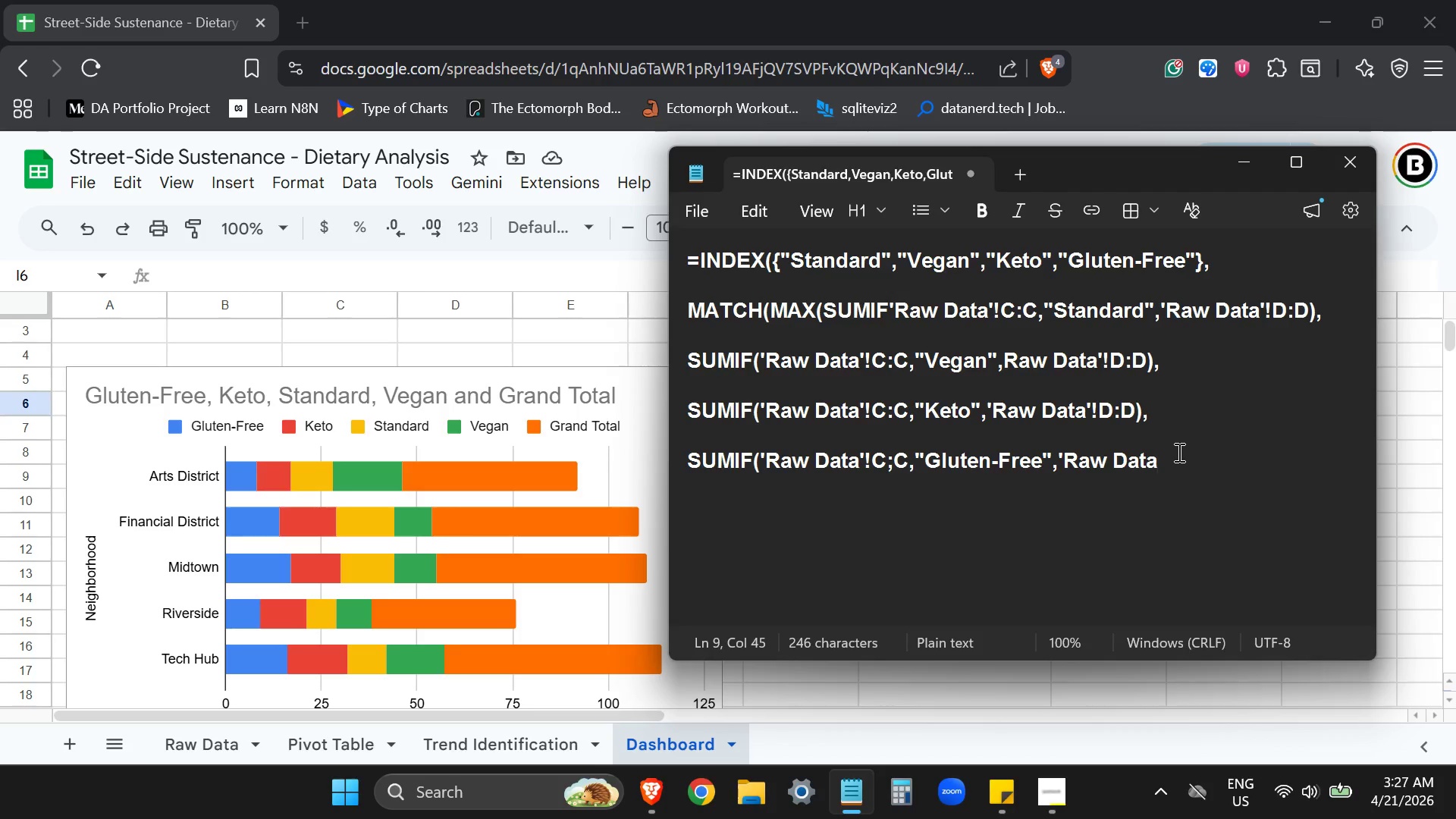 
key(Quote)
 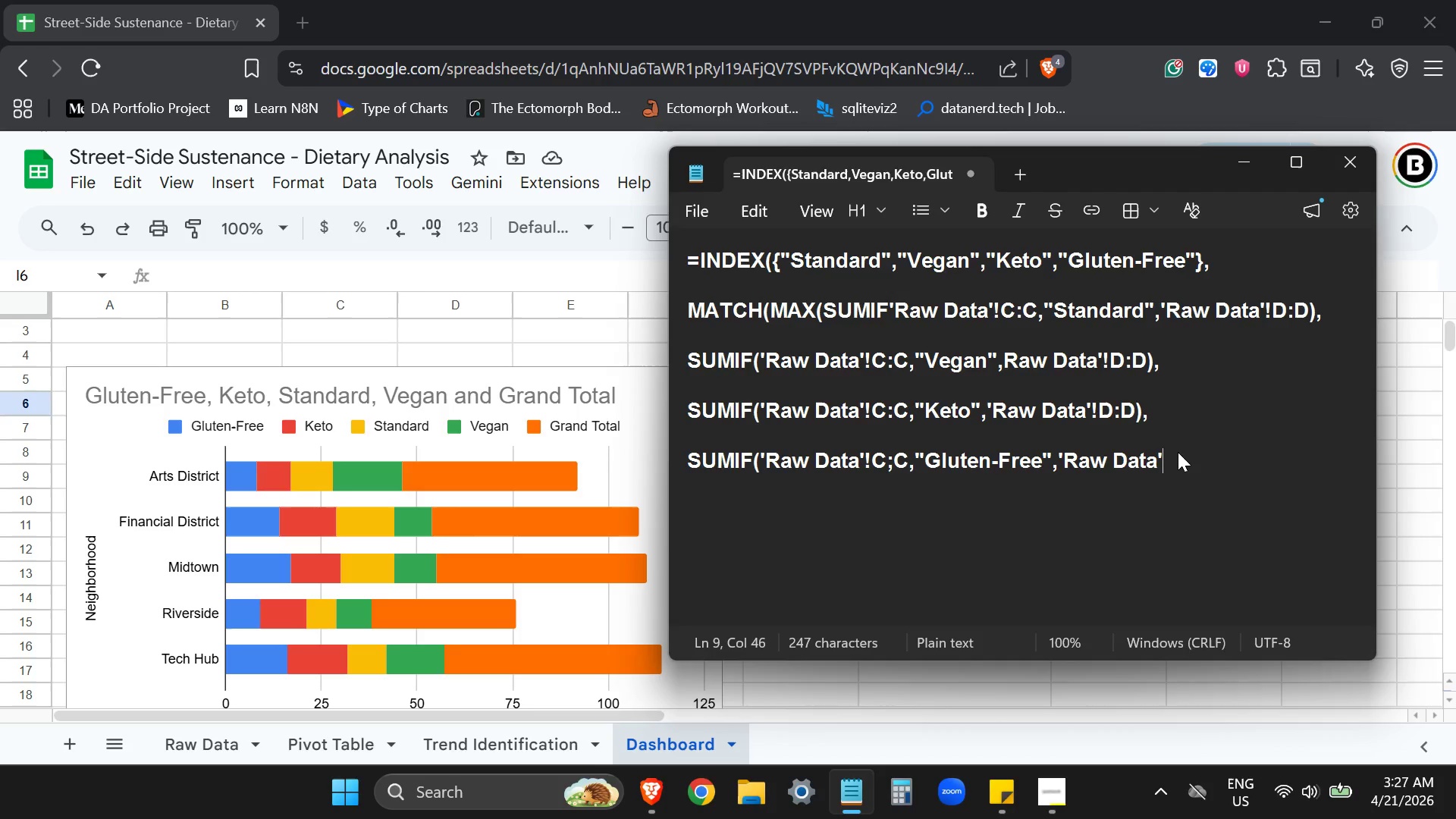 
wait(11.56)
 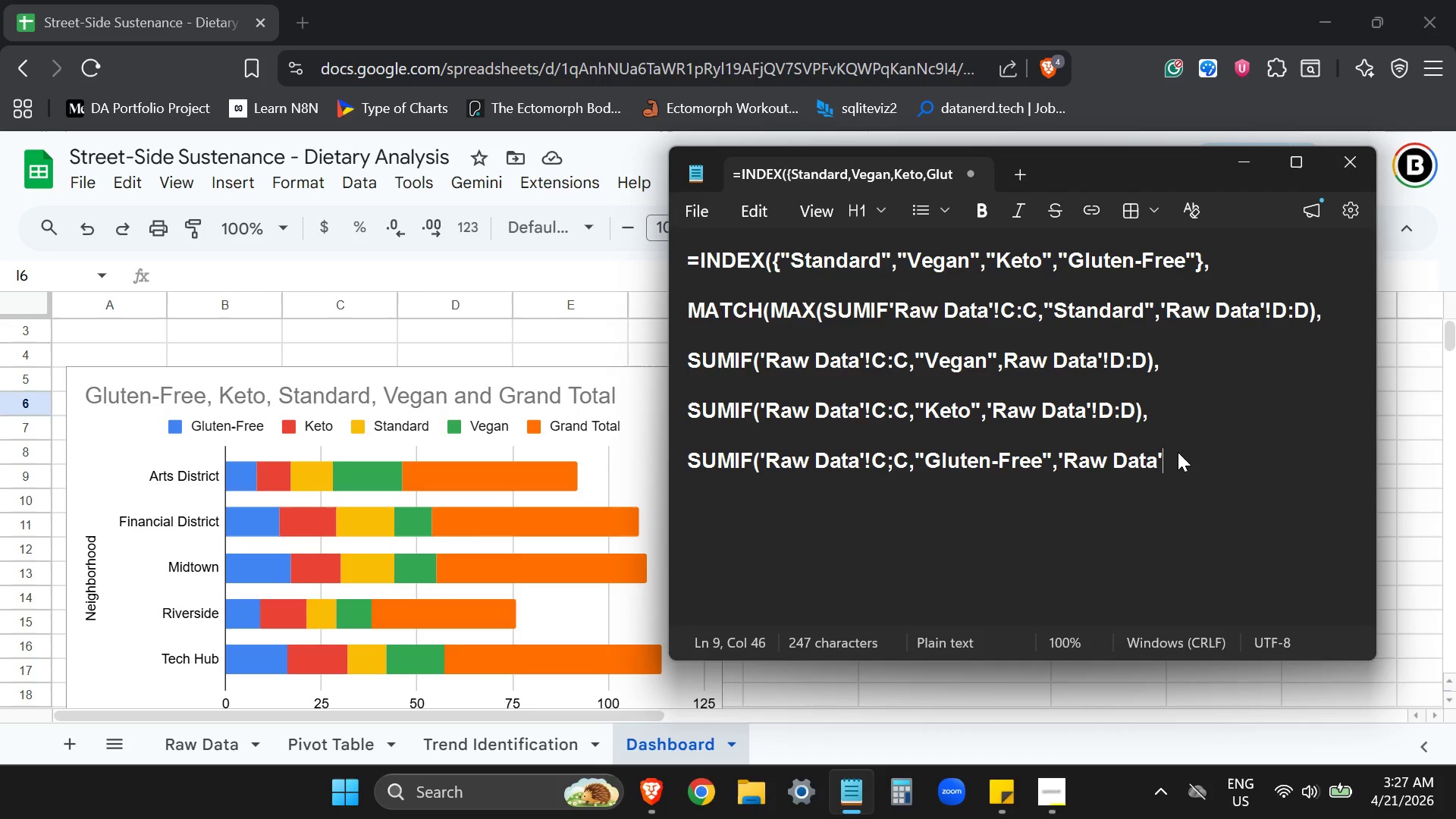 
type(!D:D)),{)
 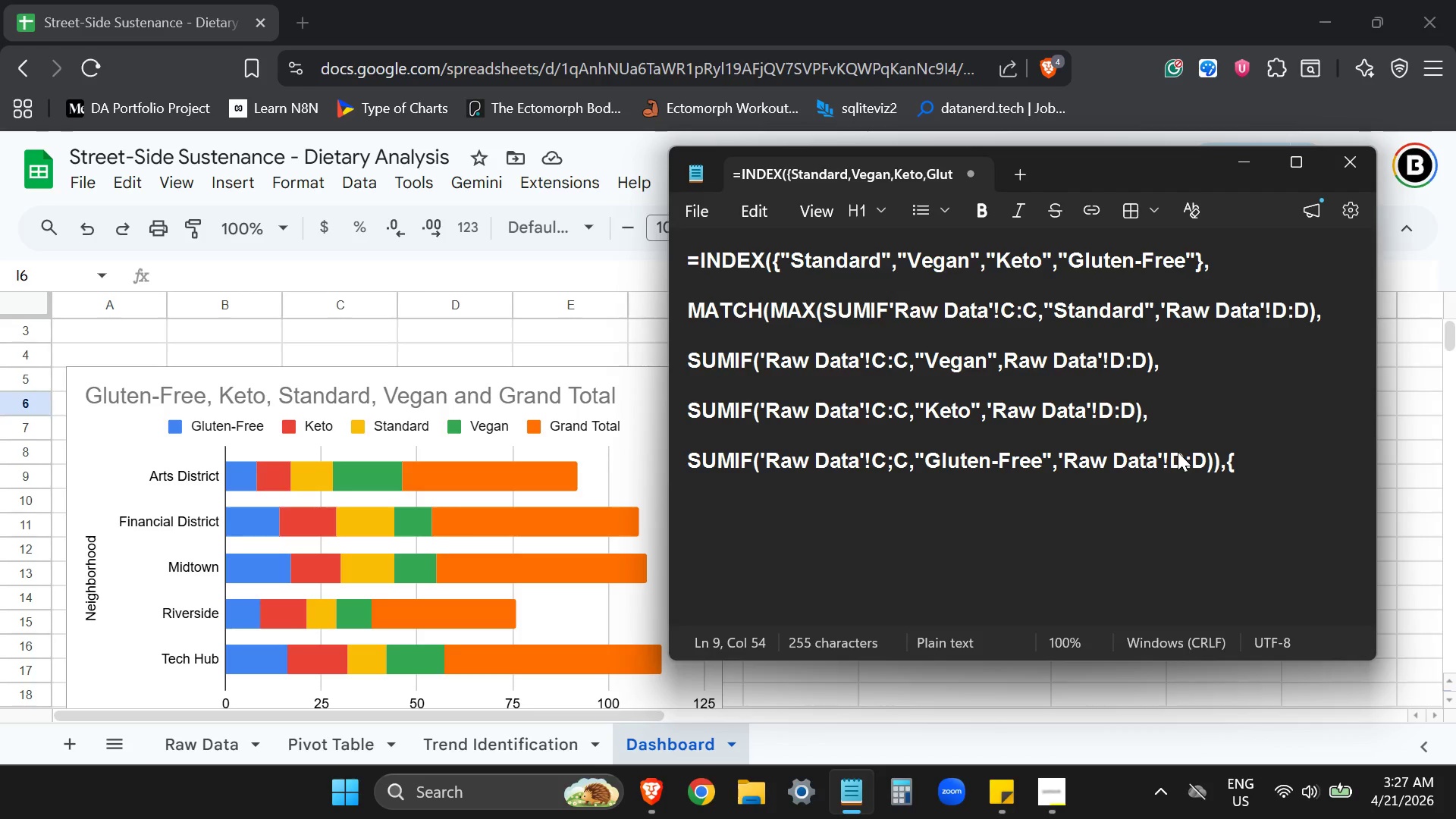 
key(Enter)
 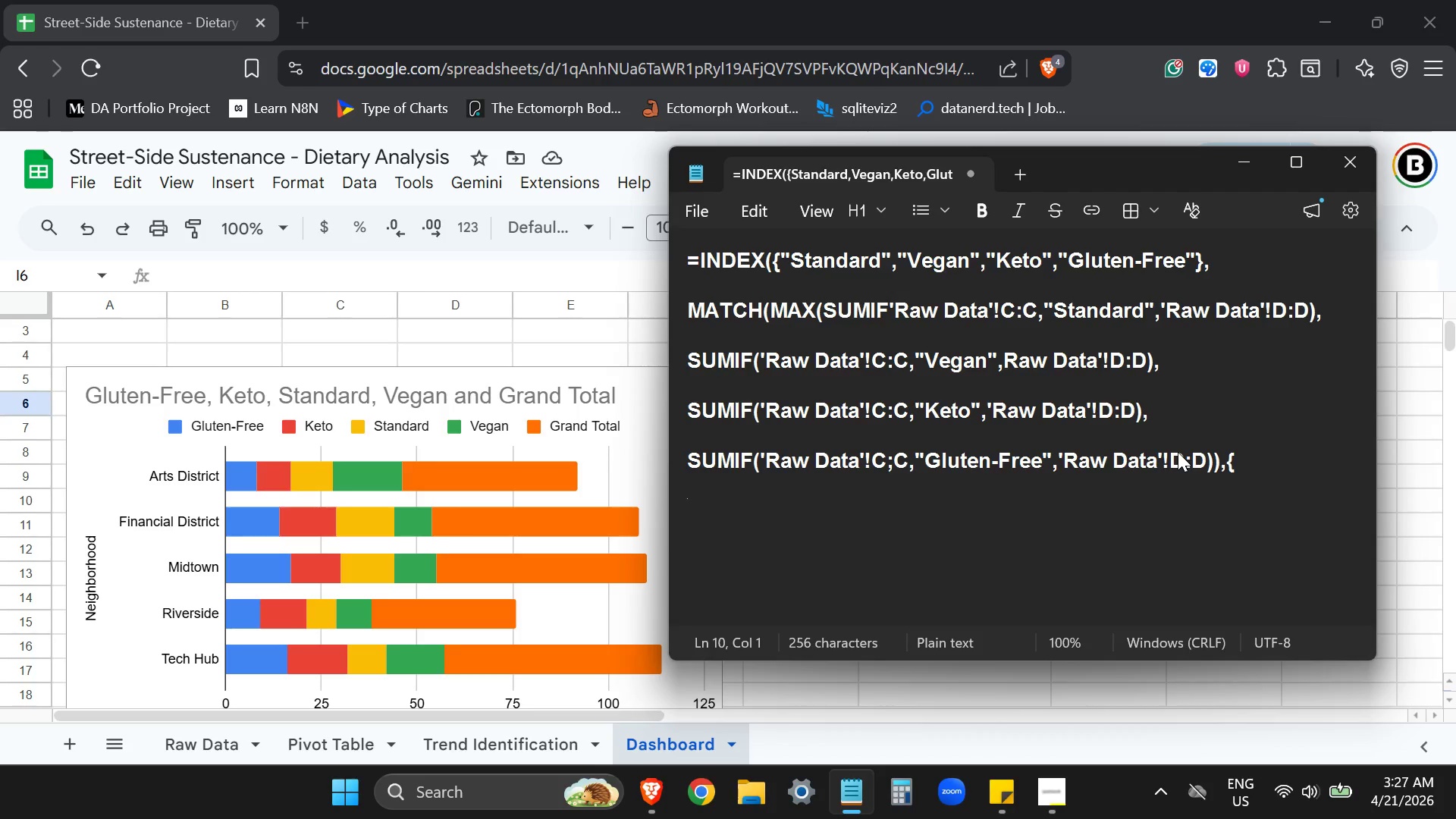 
key(Enter)
 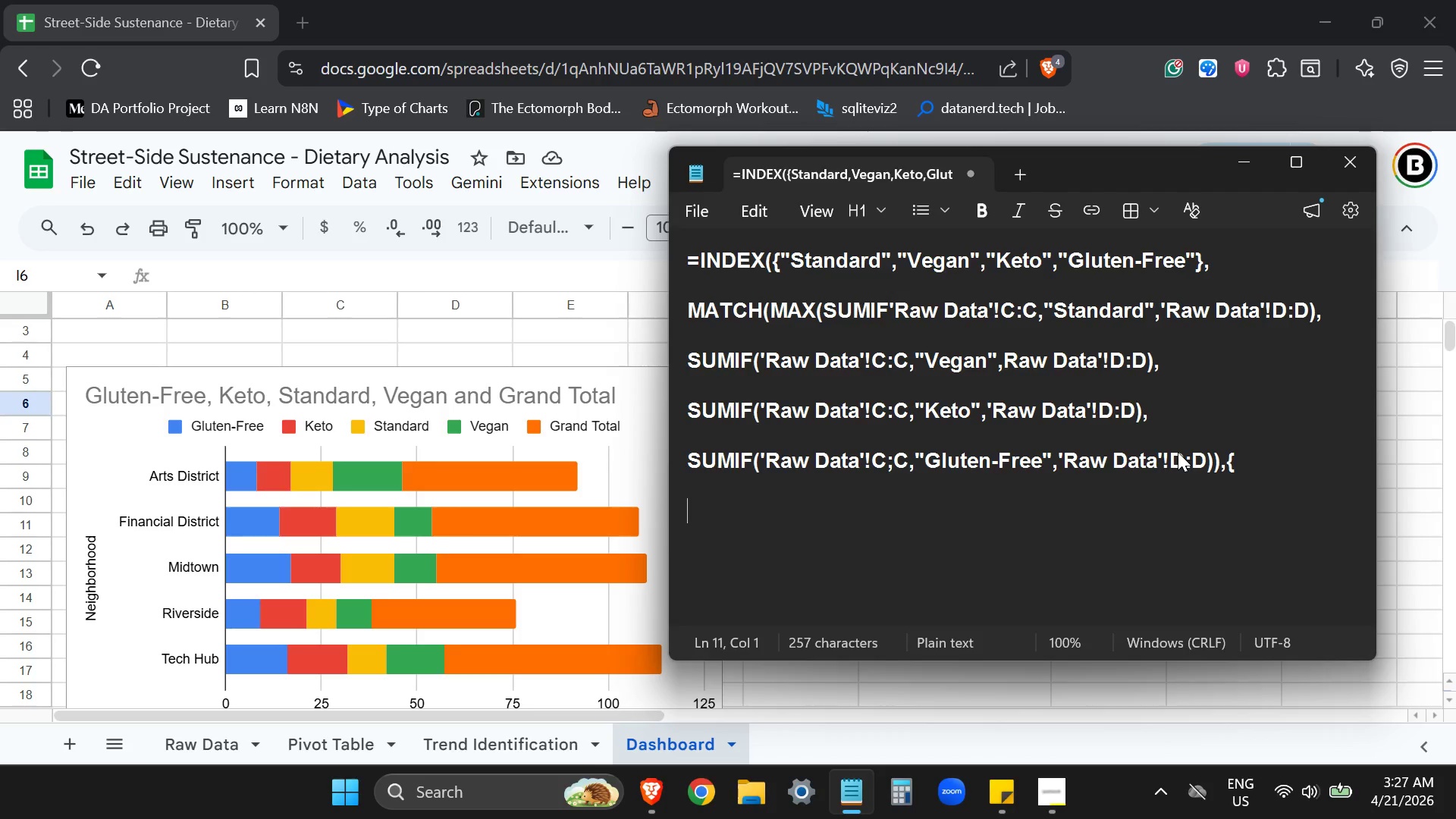 
wait(6.08)
 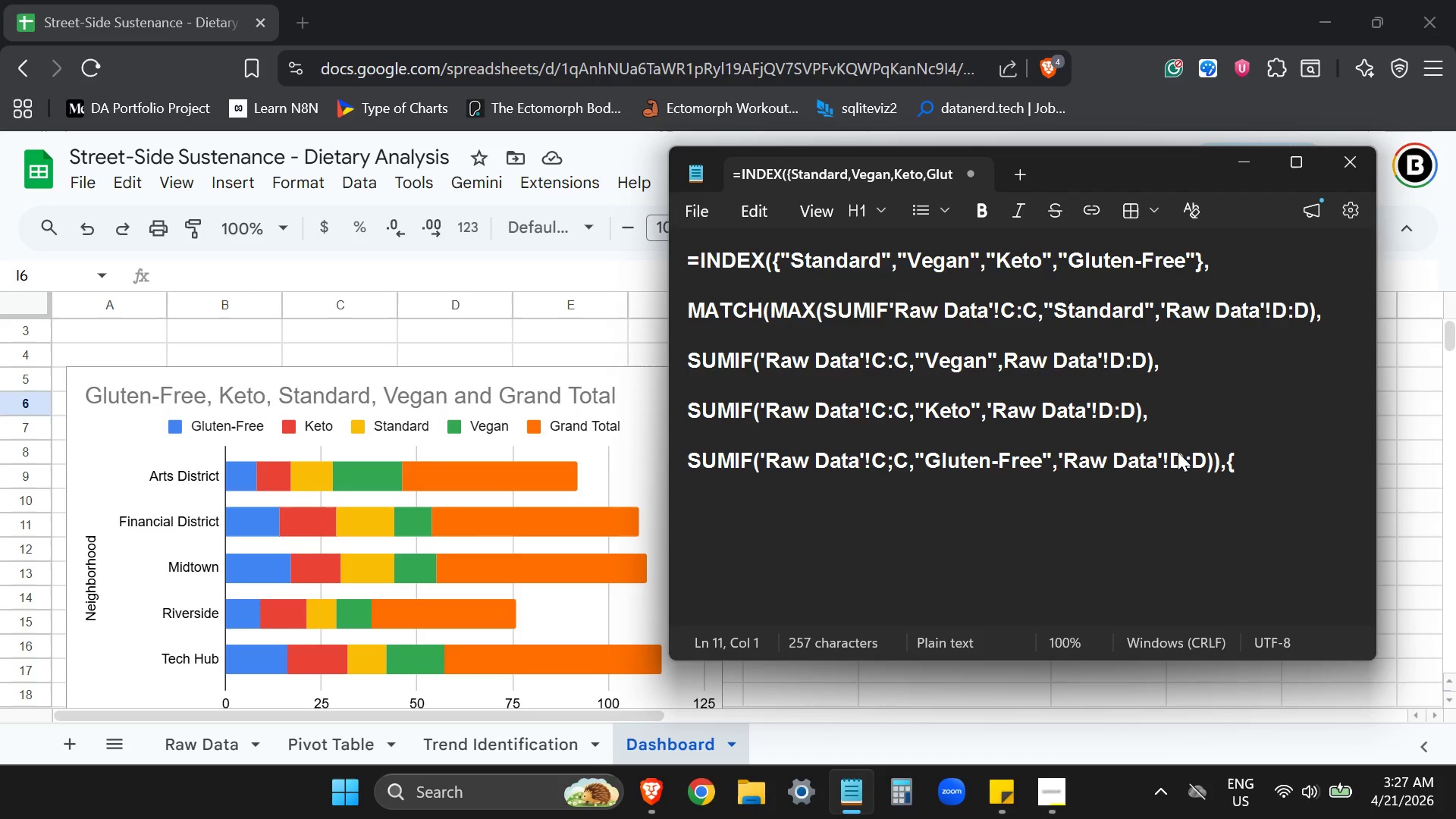 
double_click([1175, 410])
 